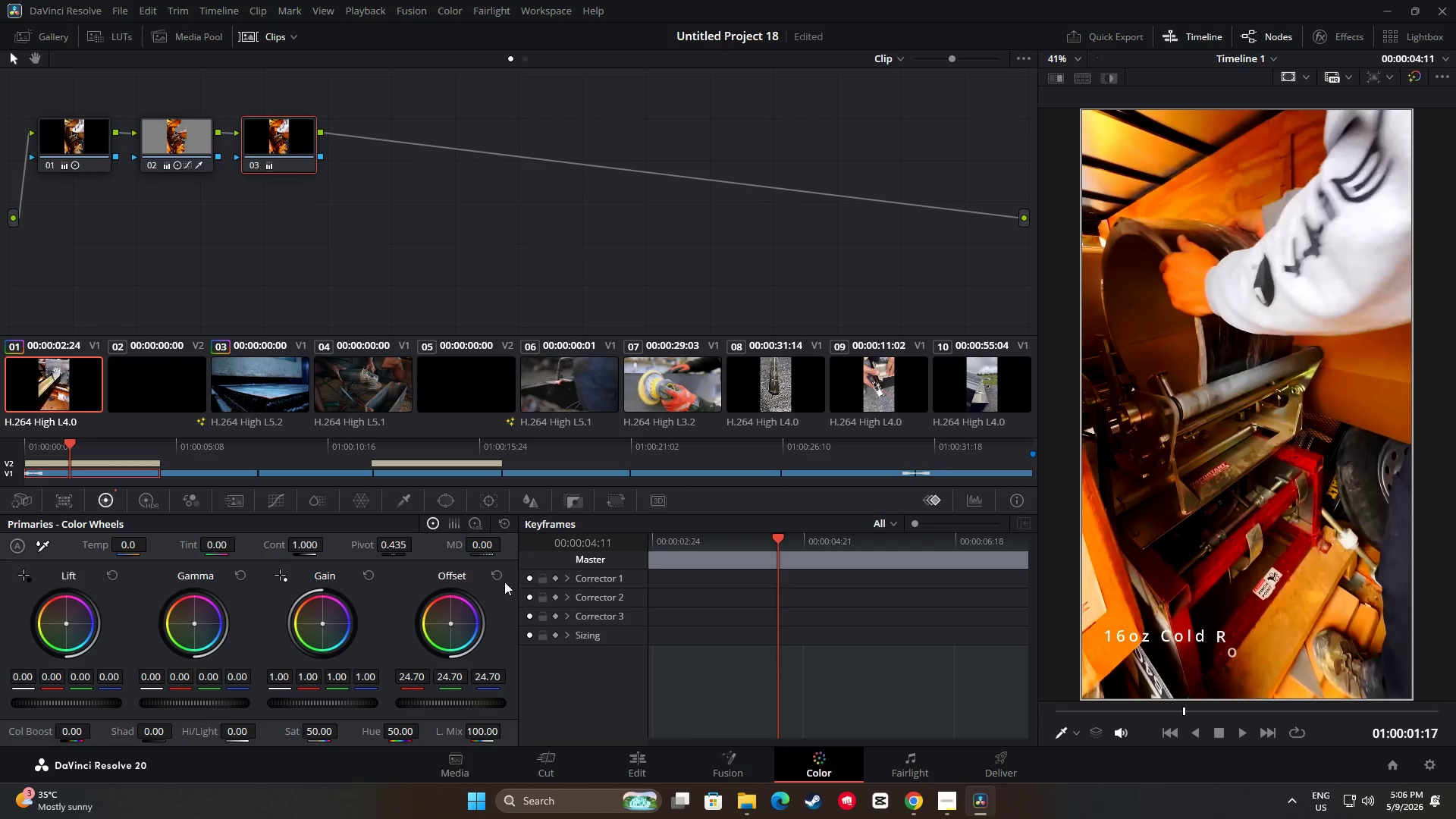 
left_click([500, 569])
 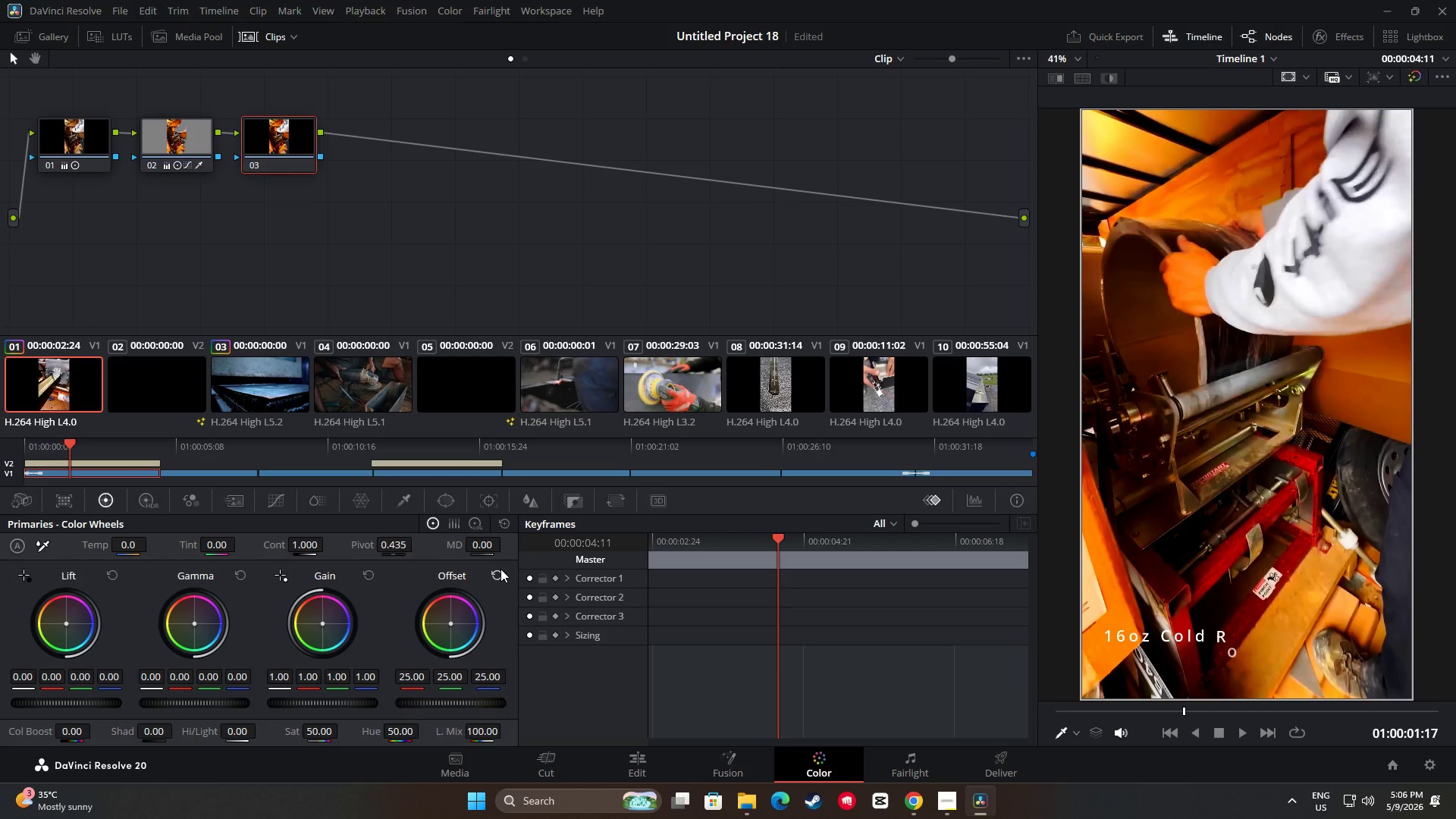 
right_click([500, 569])
 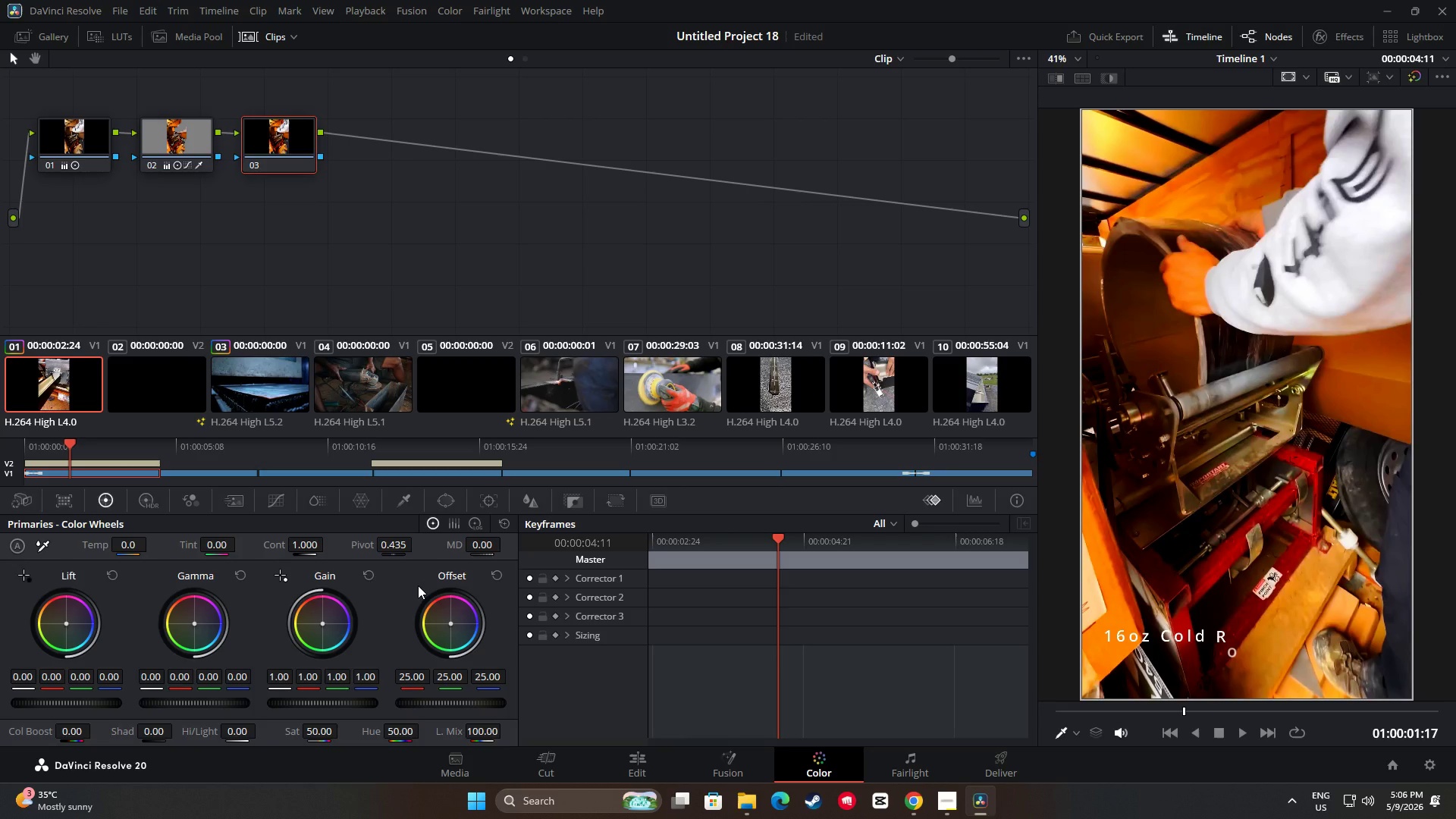 
wait(6.19)
 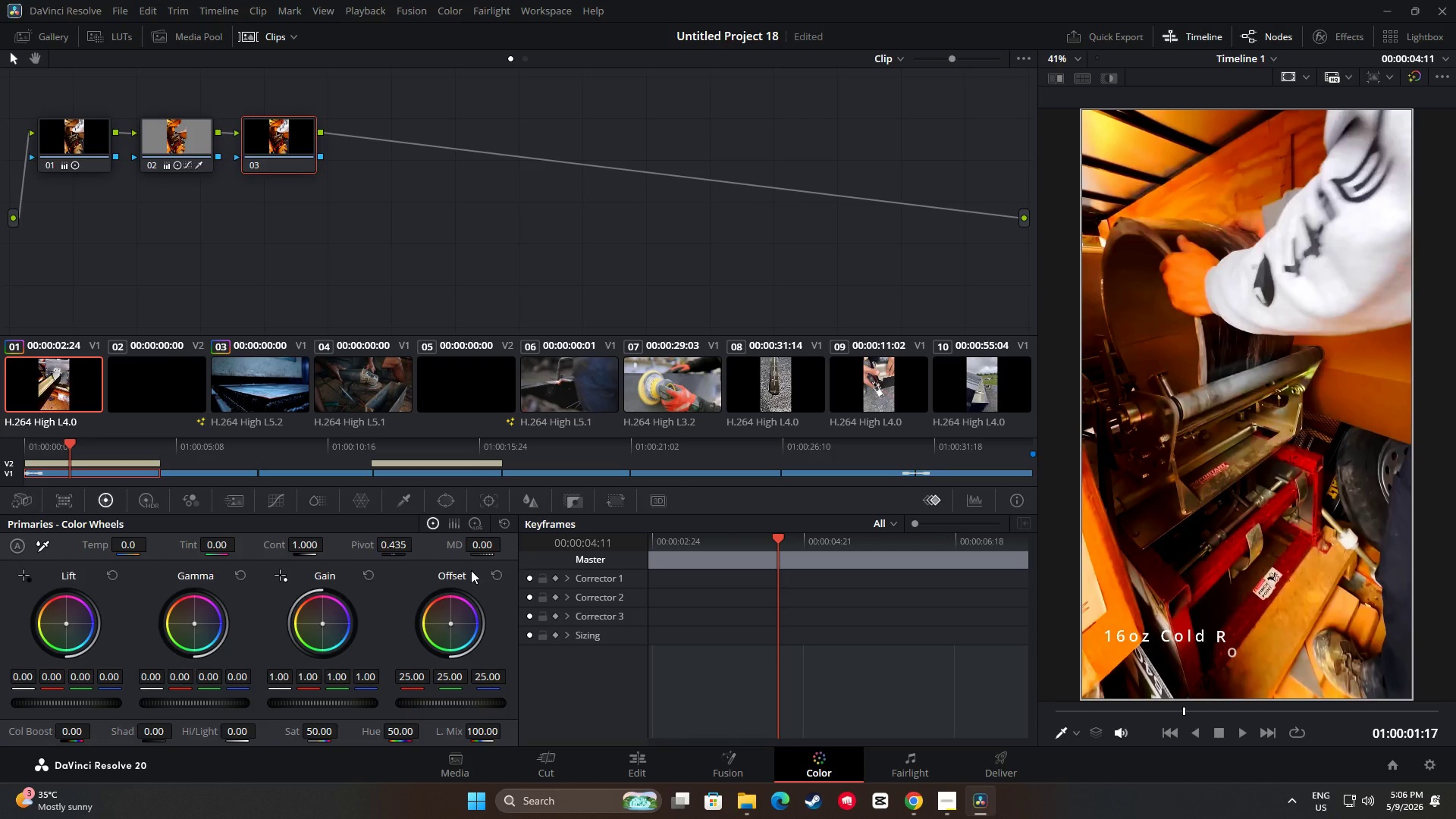 
left_click_drag(start_coordinate=[68, 443], to_coordinate=[84, 466])
 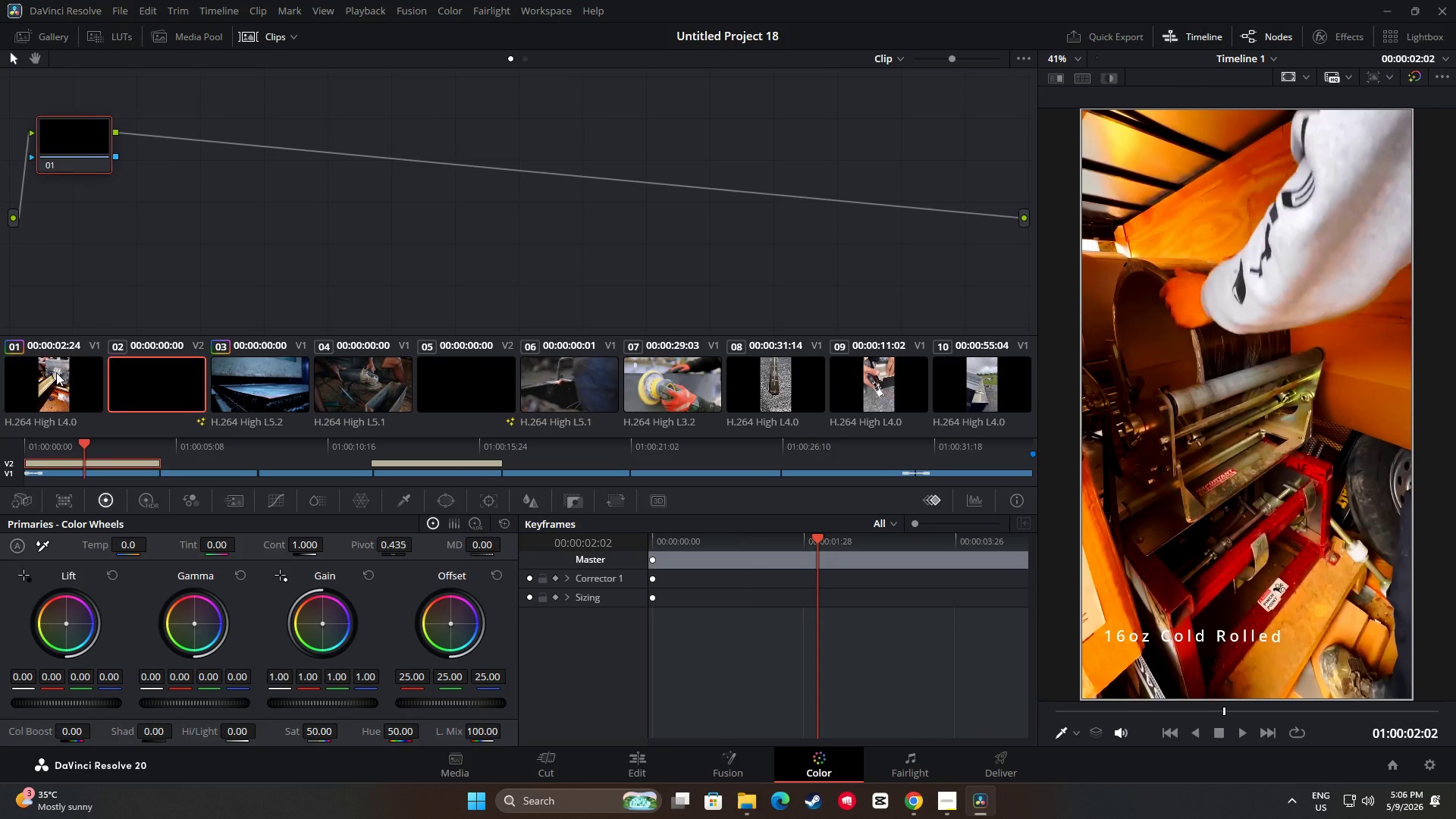 
right_click([84, 466])
 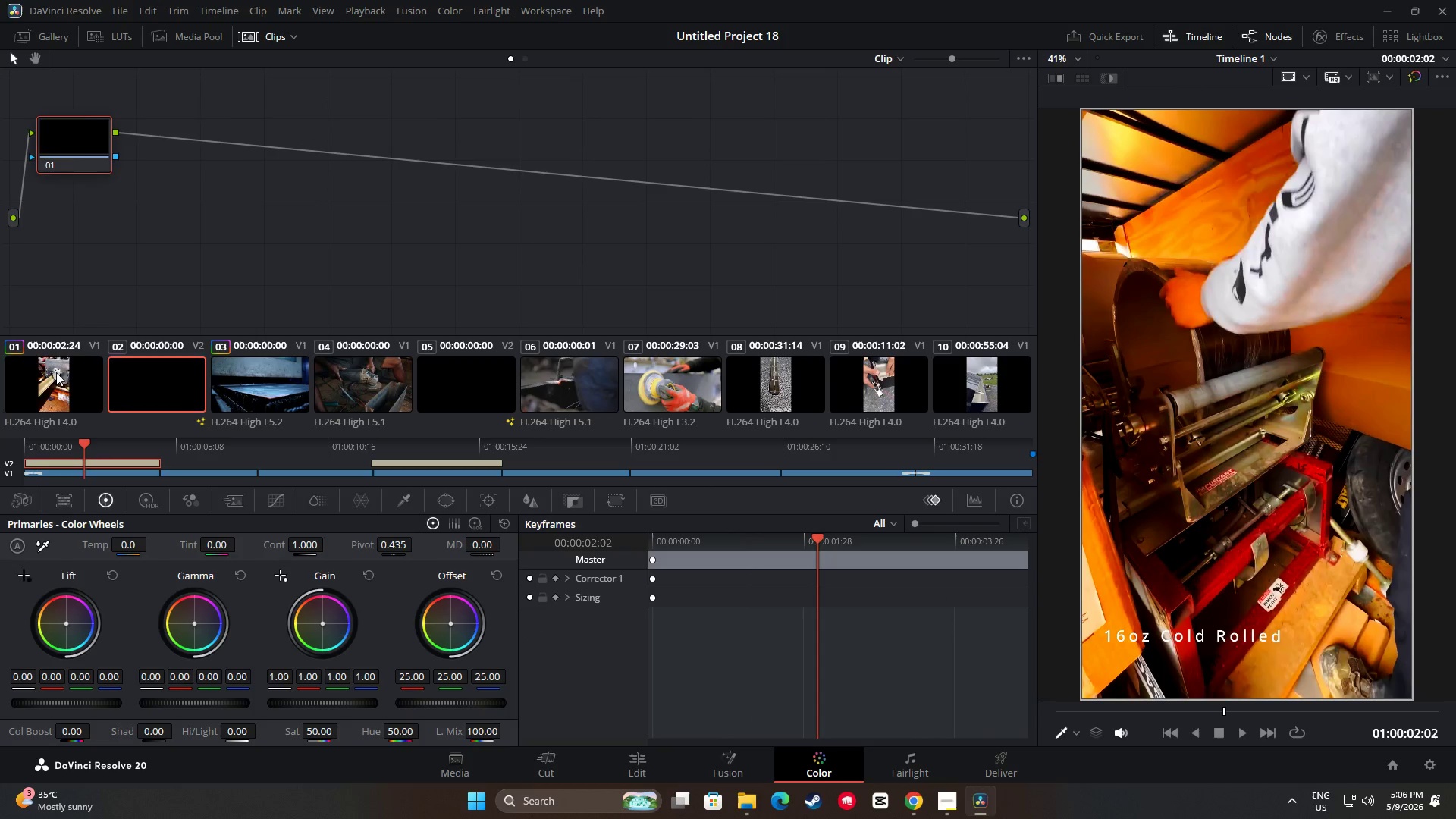 
left_click([84, 466])
 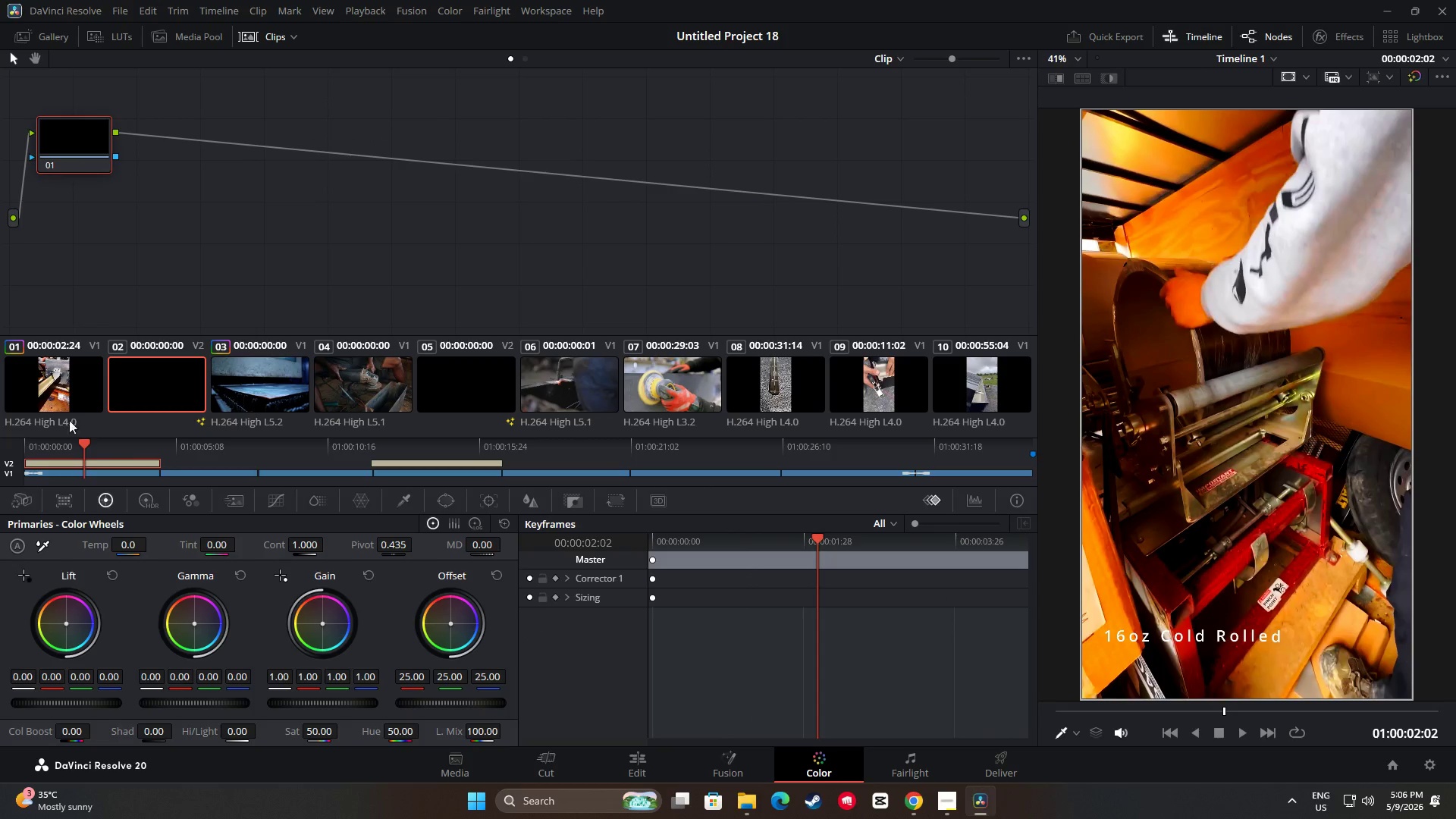 
left_click([56, 372])
 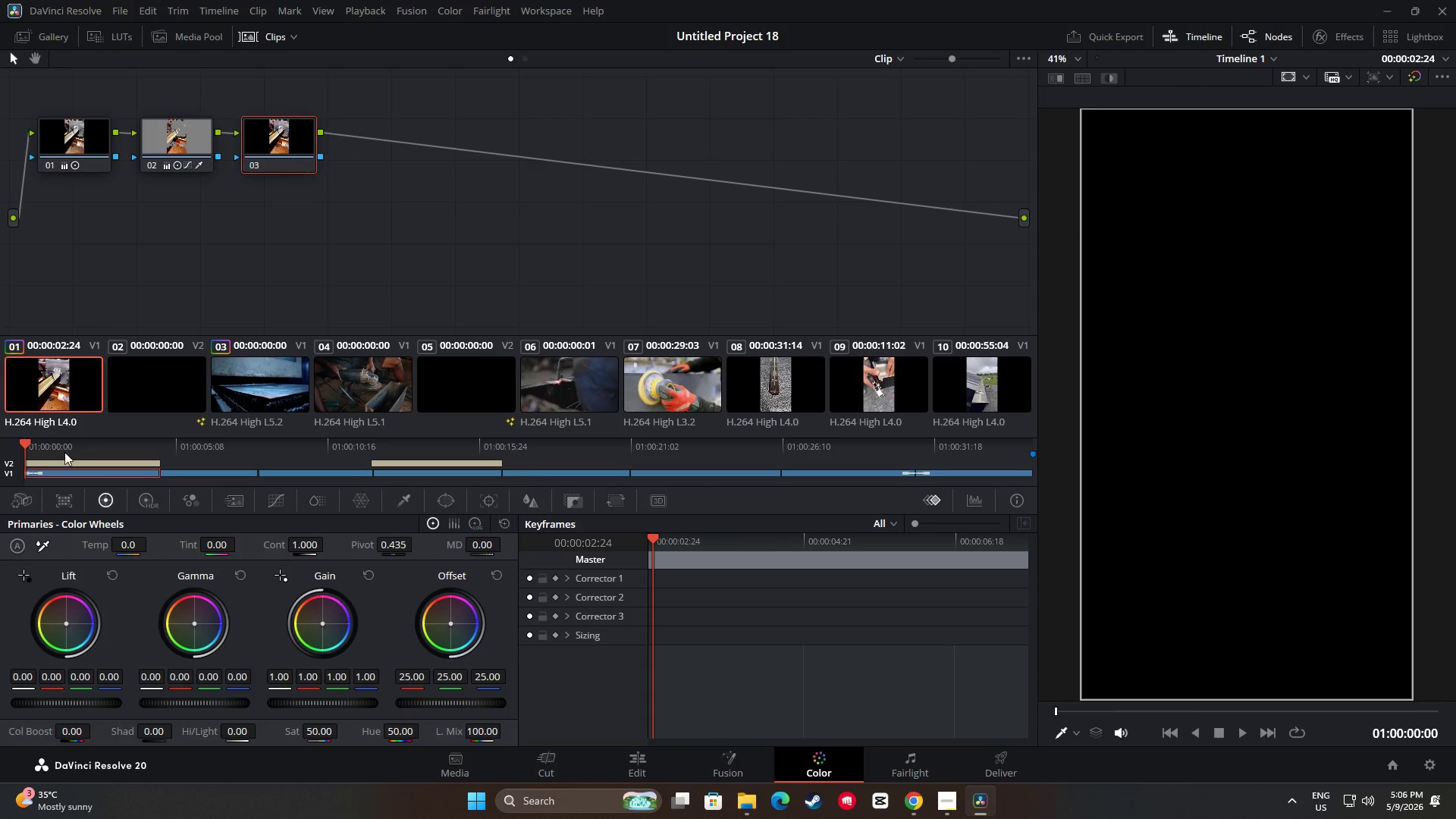 
left_click_drag(start_coordinate=[28, 445], to_coordinate=[78, 444])
 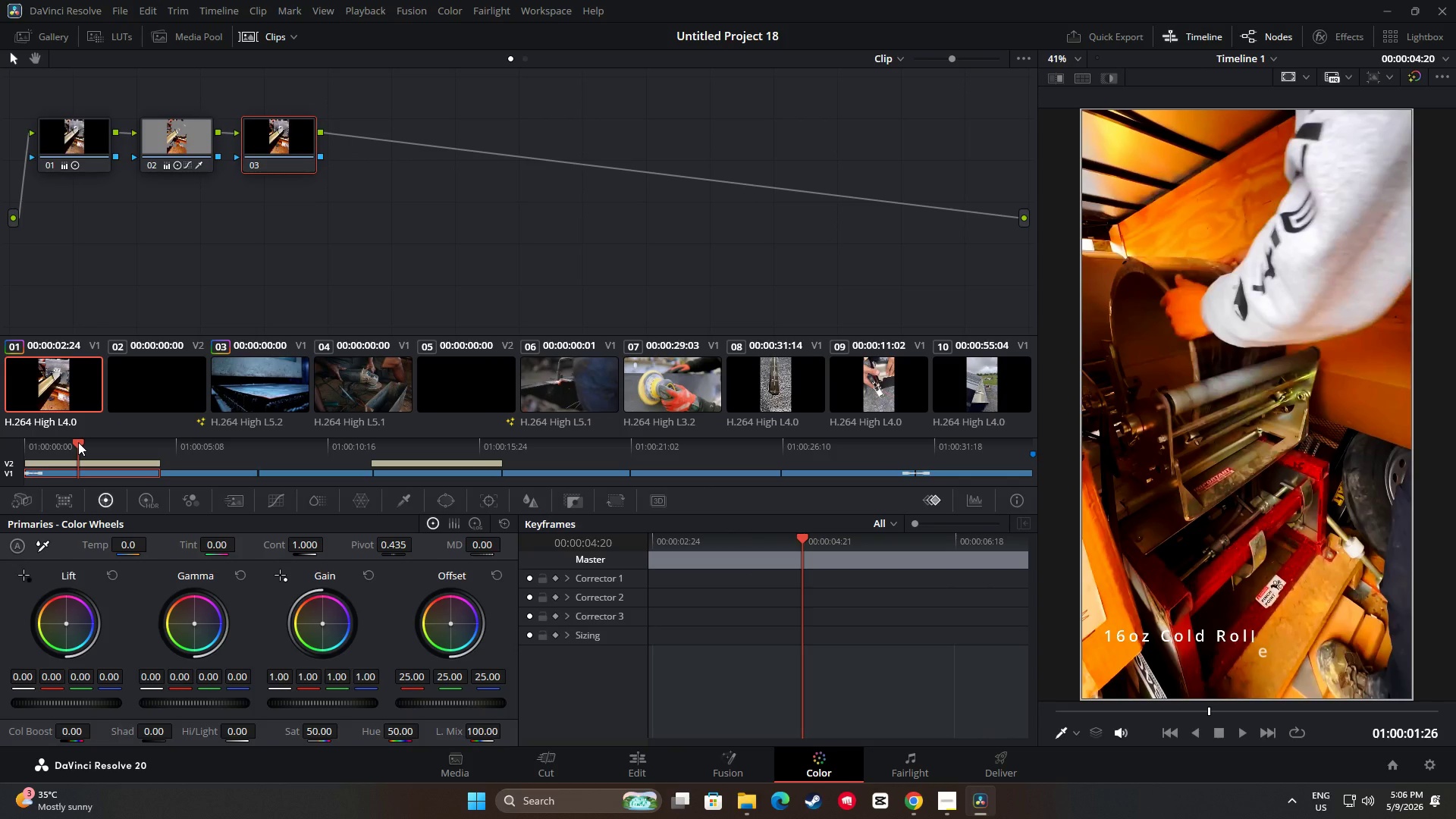 
left_click_drag(start_coordinate=[77, 442], to_coordinate=[55, 444])
 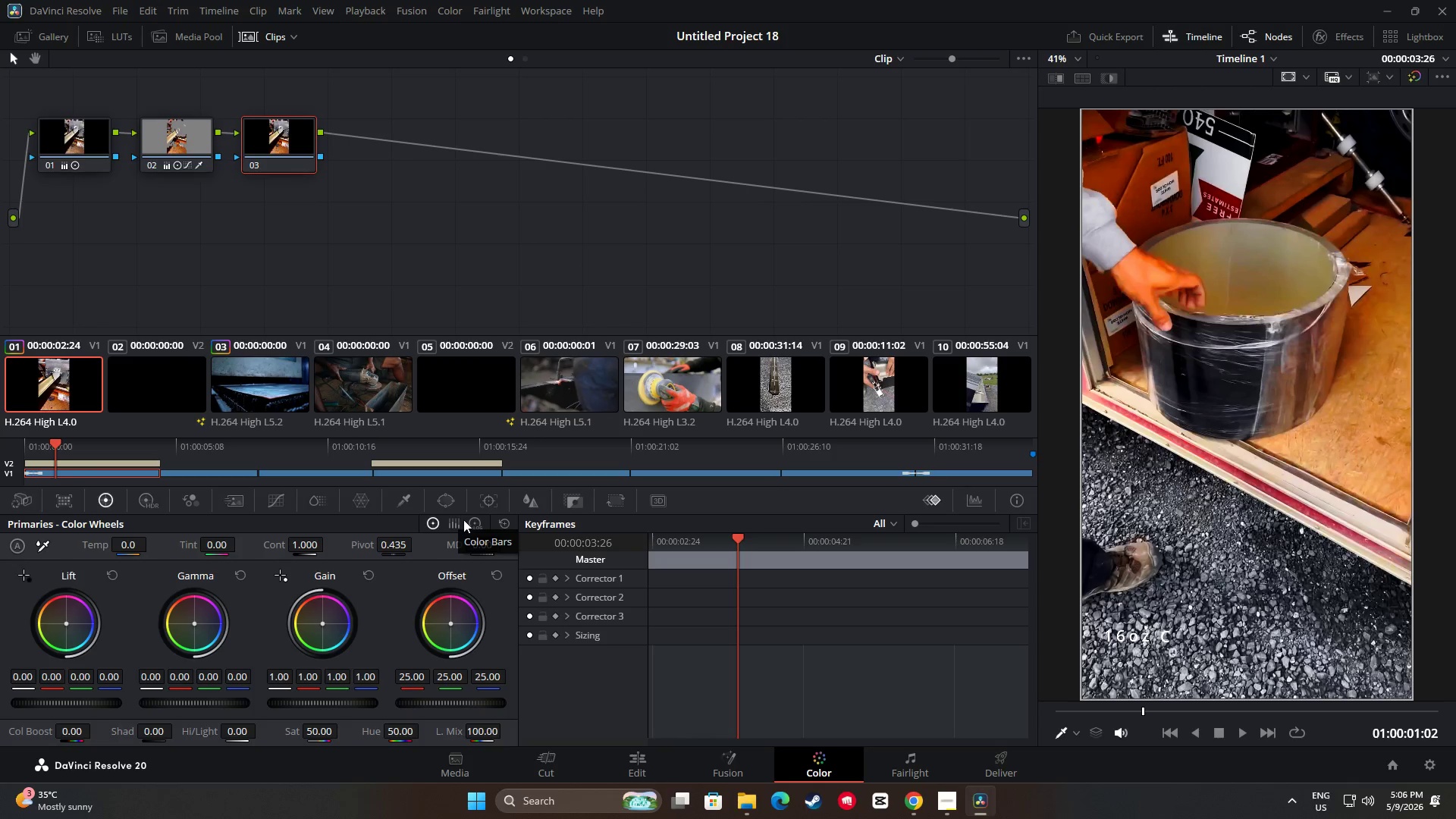 
left_click([475, 525])
 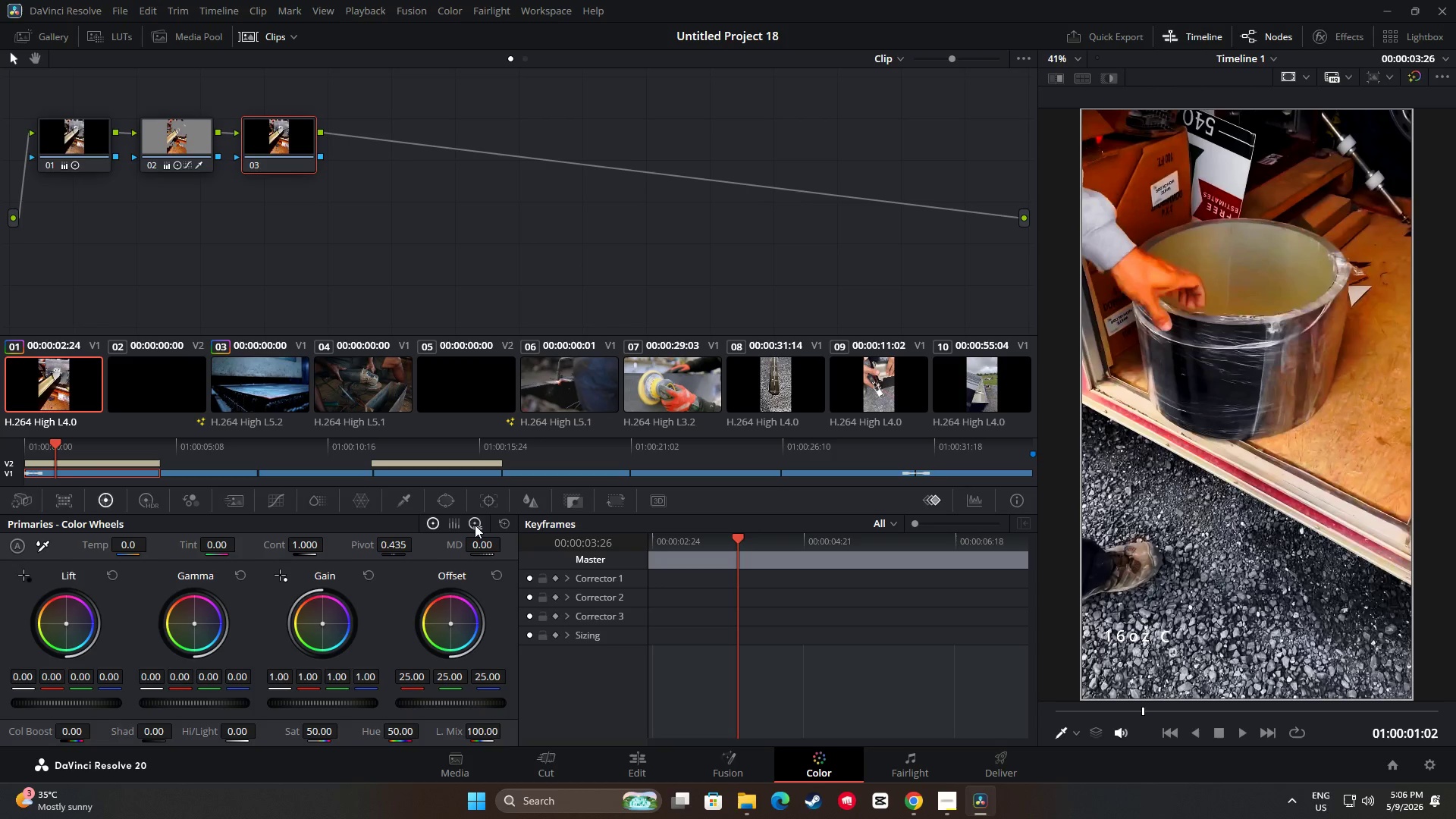 
left_click([475, 525])
 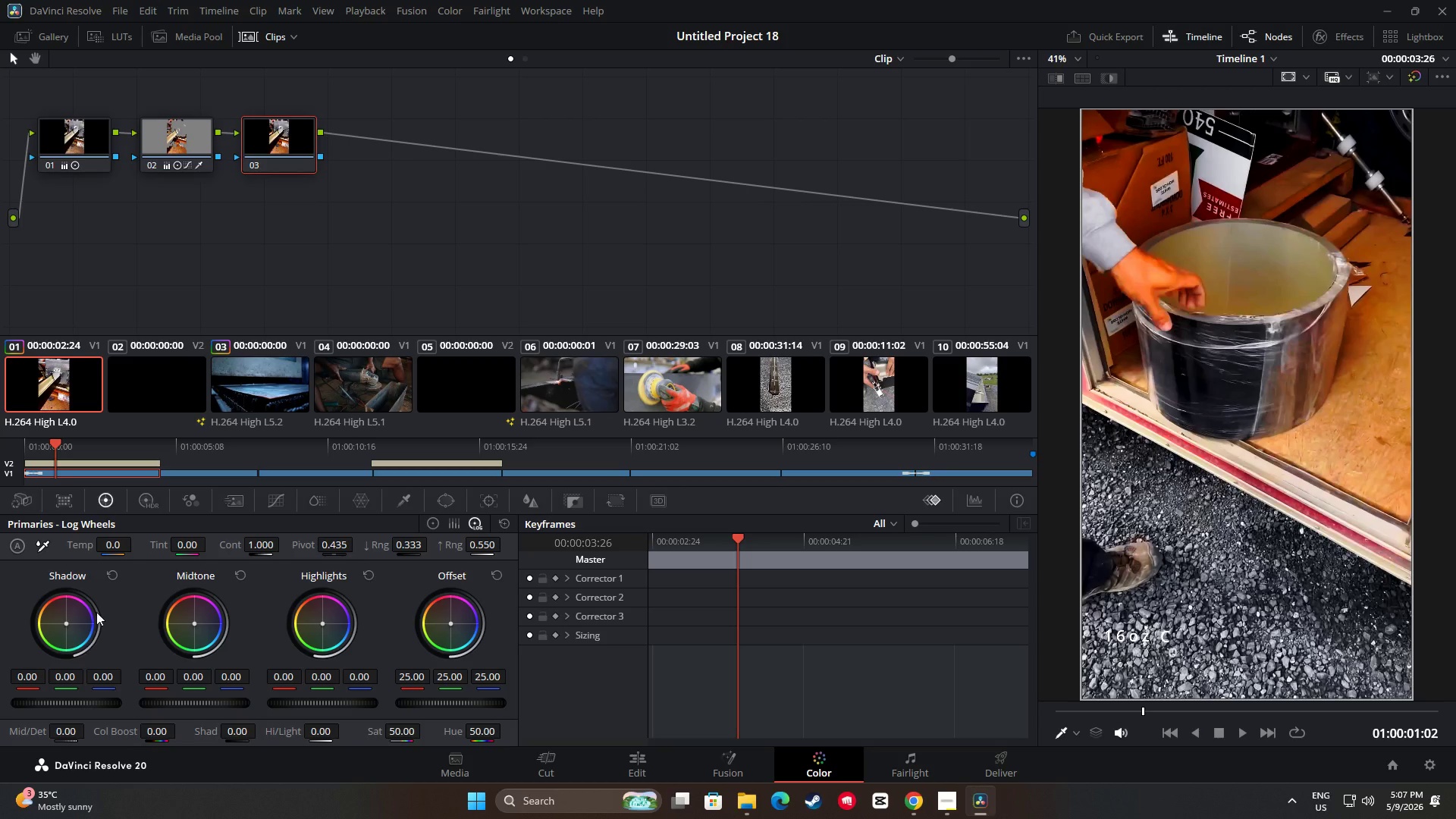 
wait(28.31)
 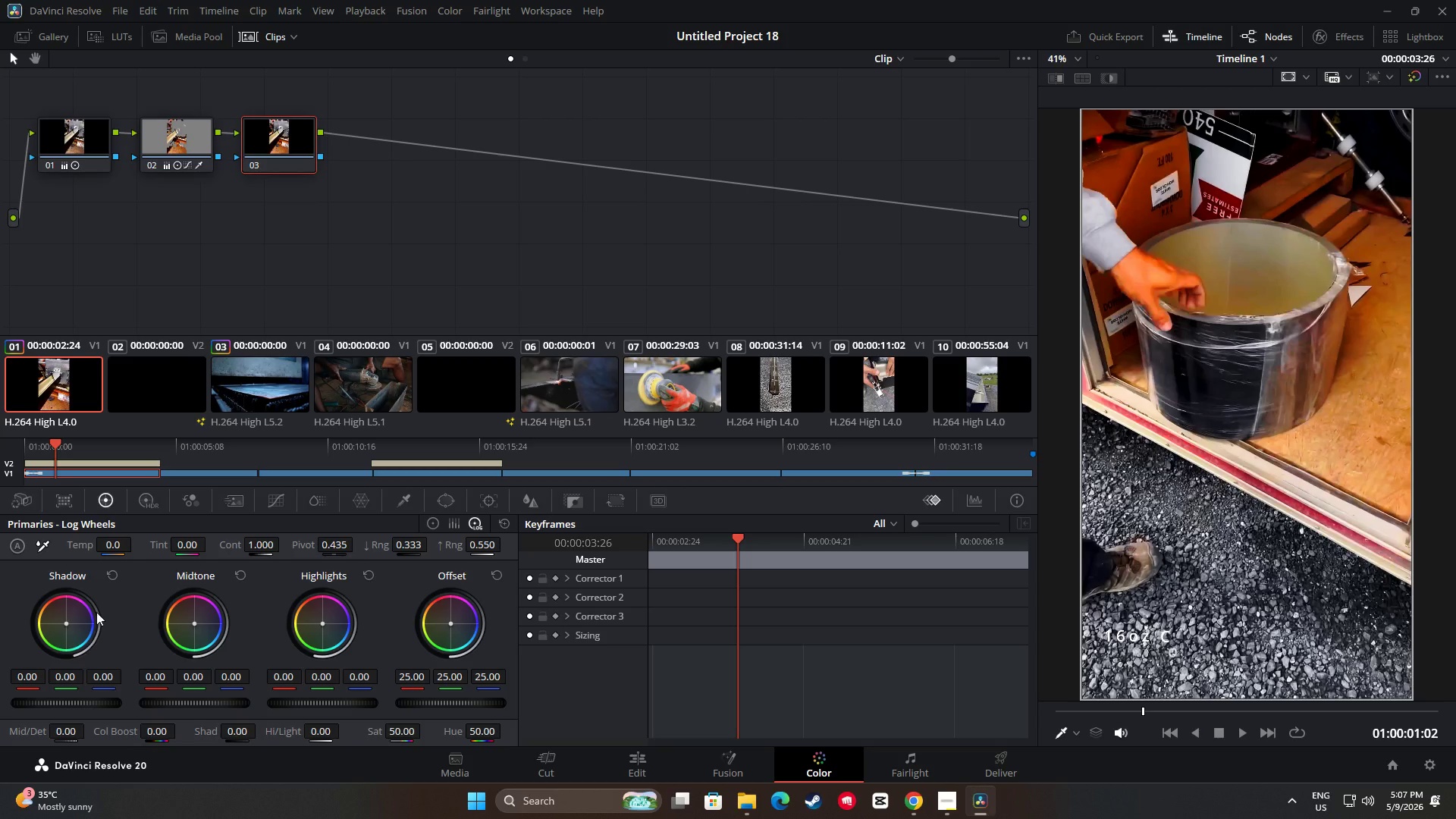 
left_click_drag(start_coordinate=[83, 701], to_coordinate=[898, 417])
 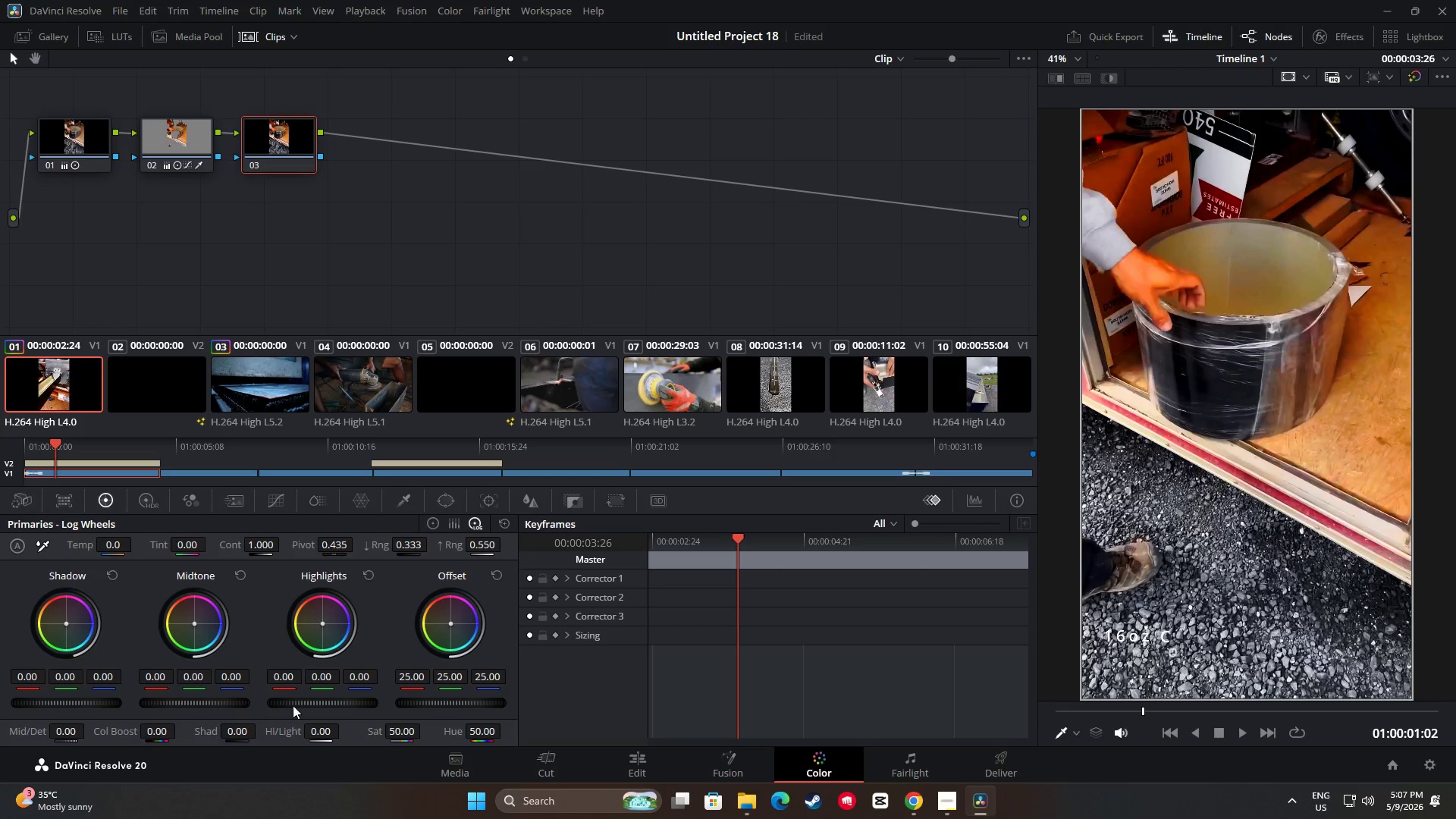 
left_click_drag(start_coordinate=[316, 699], to_coordinate=[739, 412])
 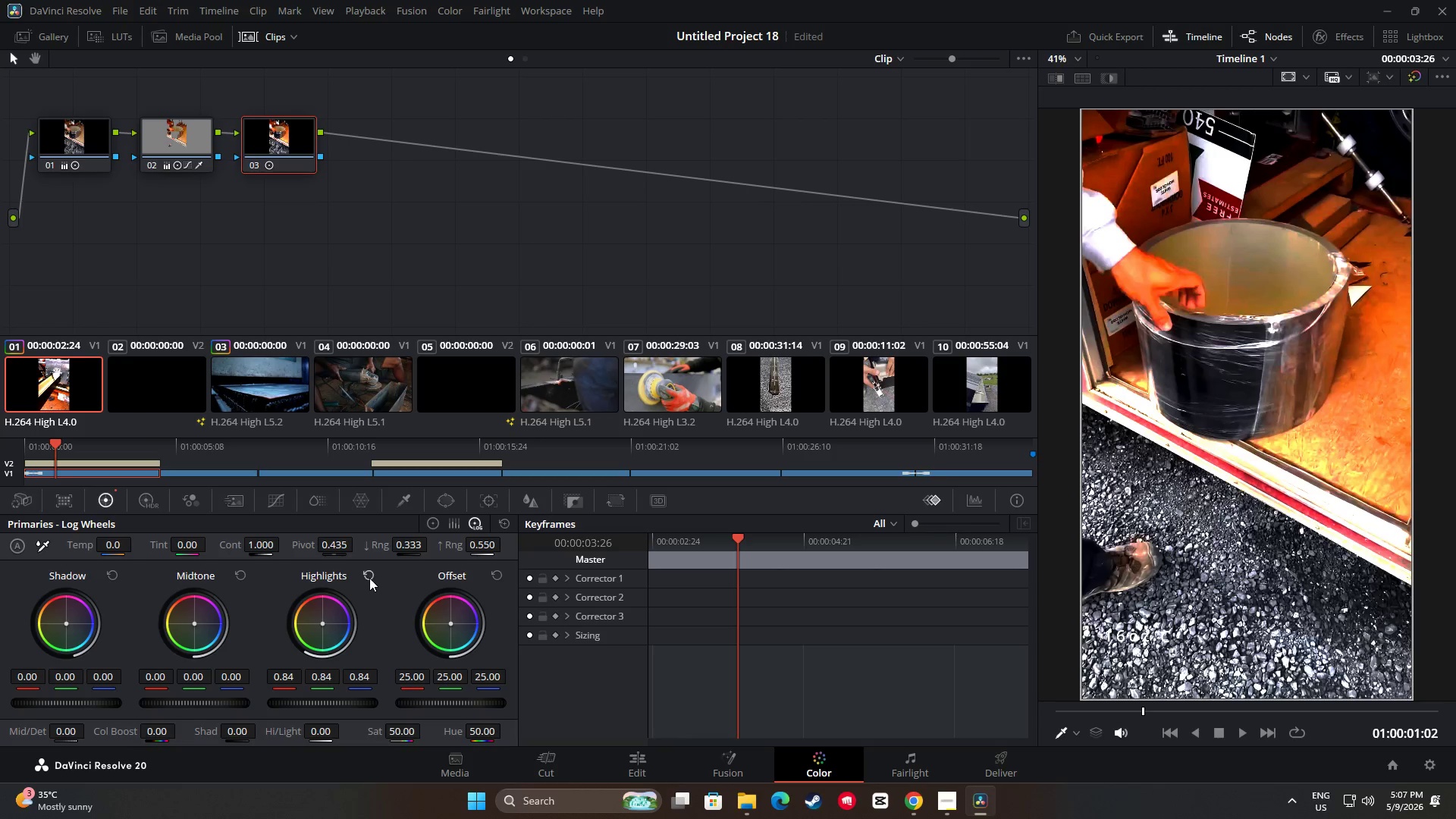 
left_click([366, 573])
 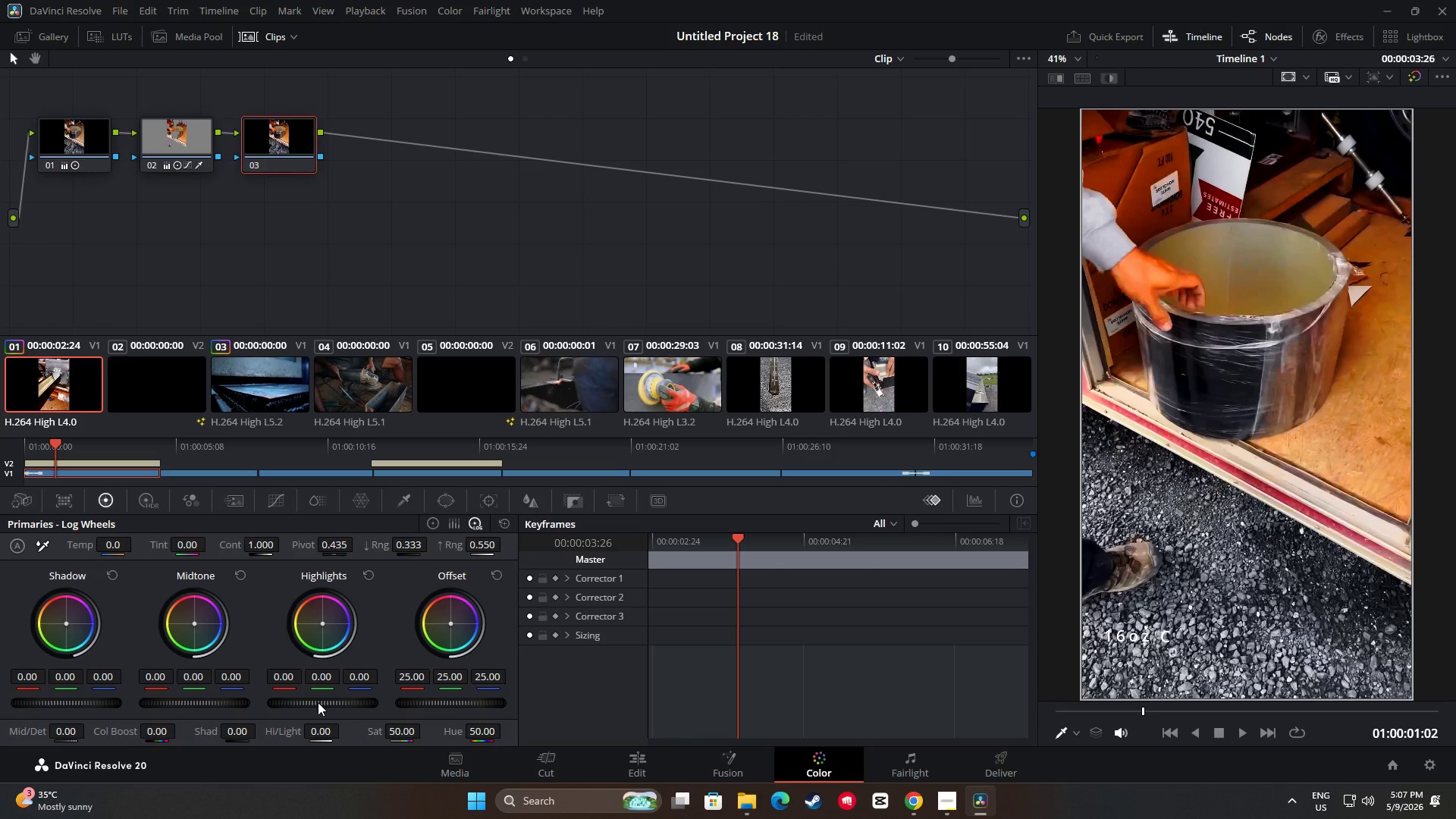 
left_click_drag(start_coordinate=[321, 704], to_coordinate=[550, 712])
 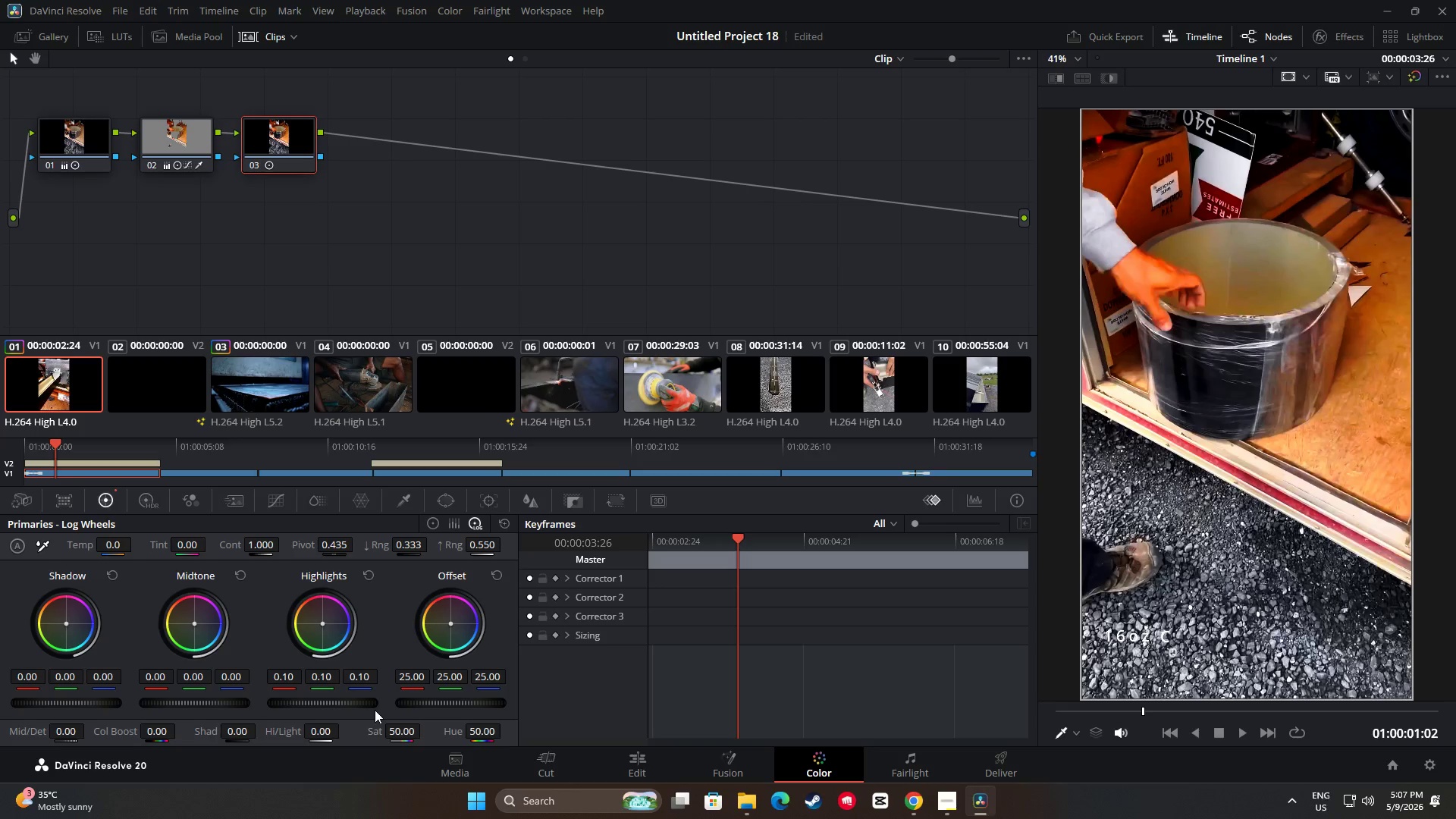 
wait(14.61)
 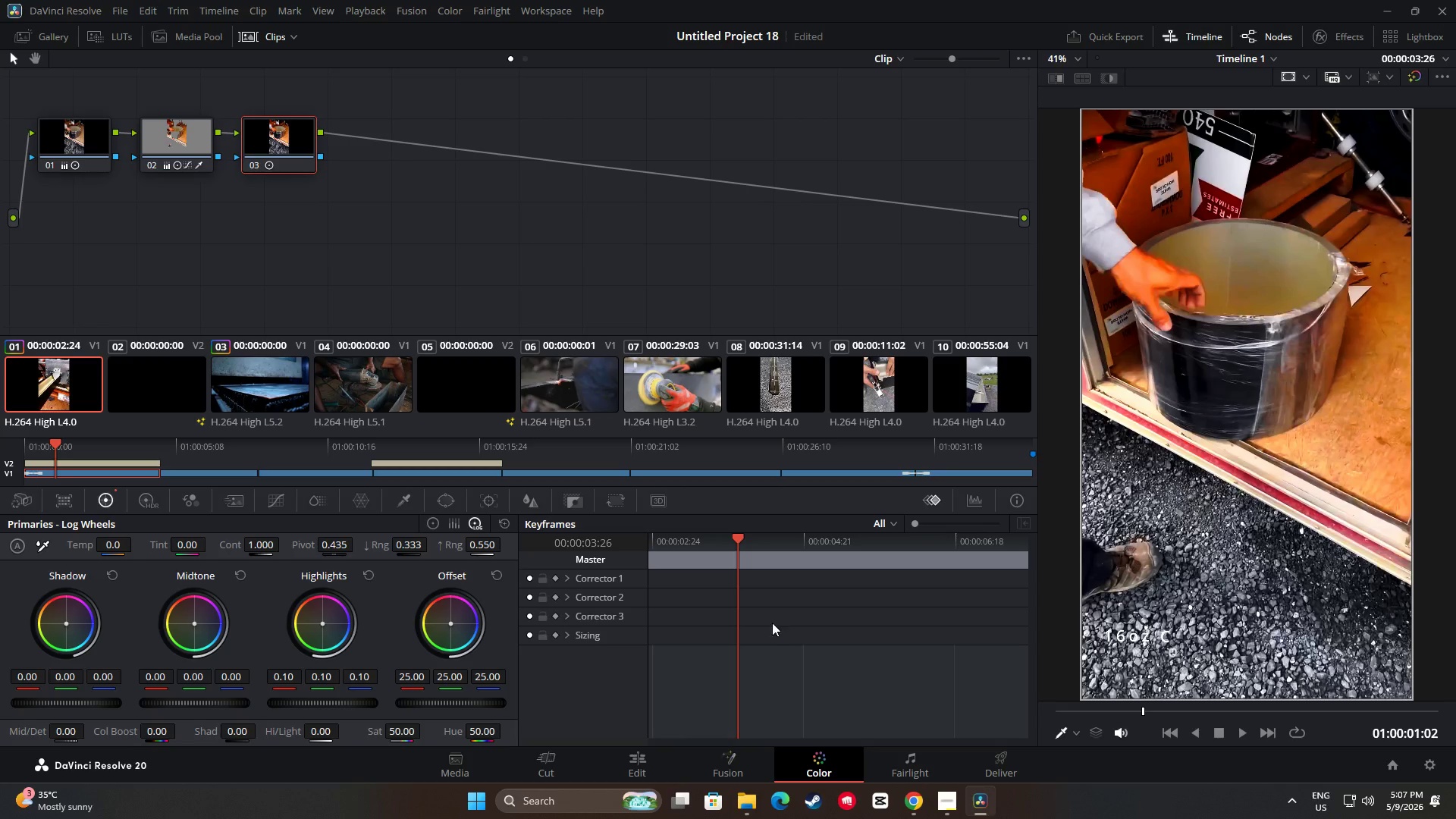 
key(Control+C)
 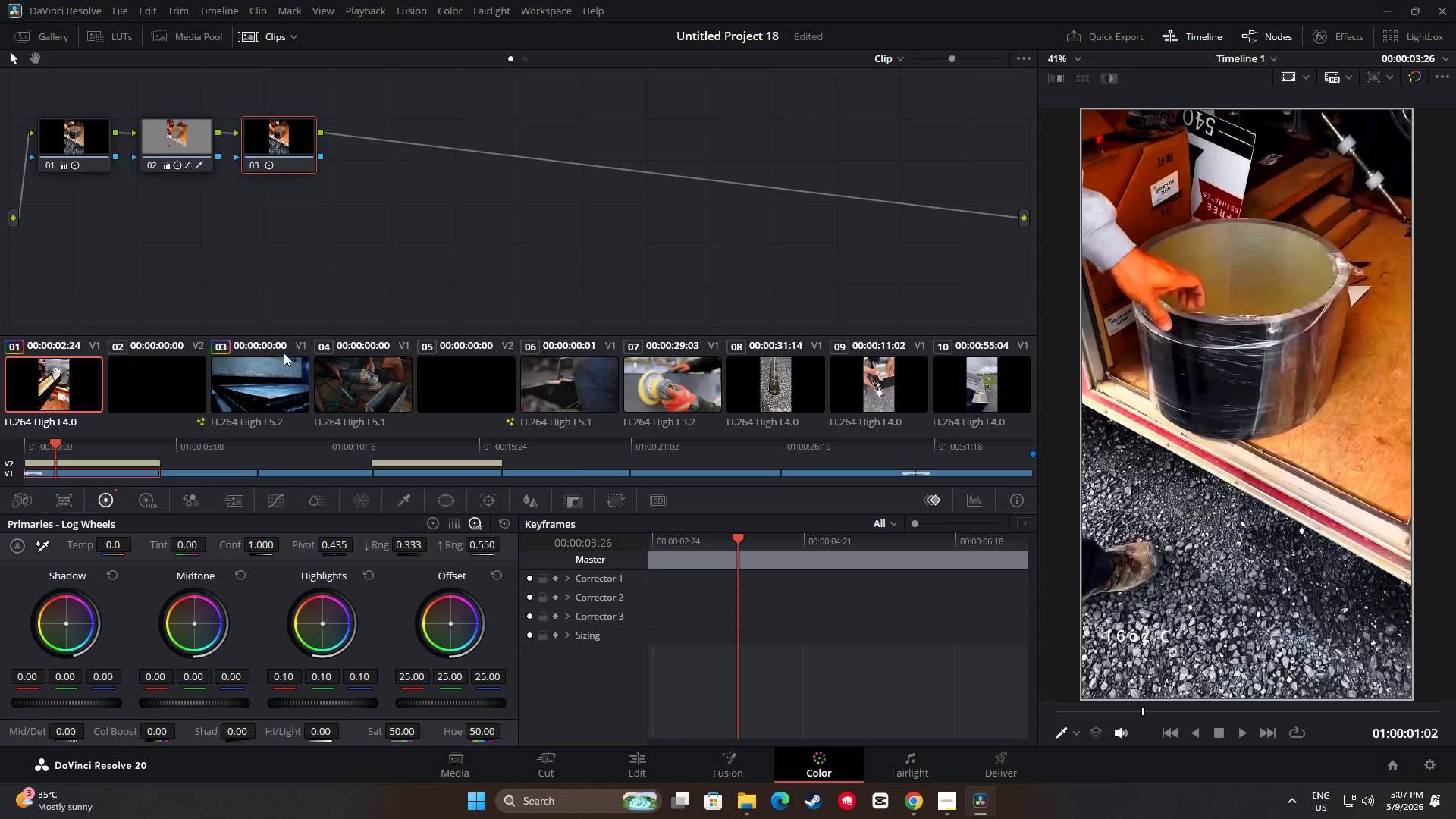 
left_click([282, 366])
 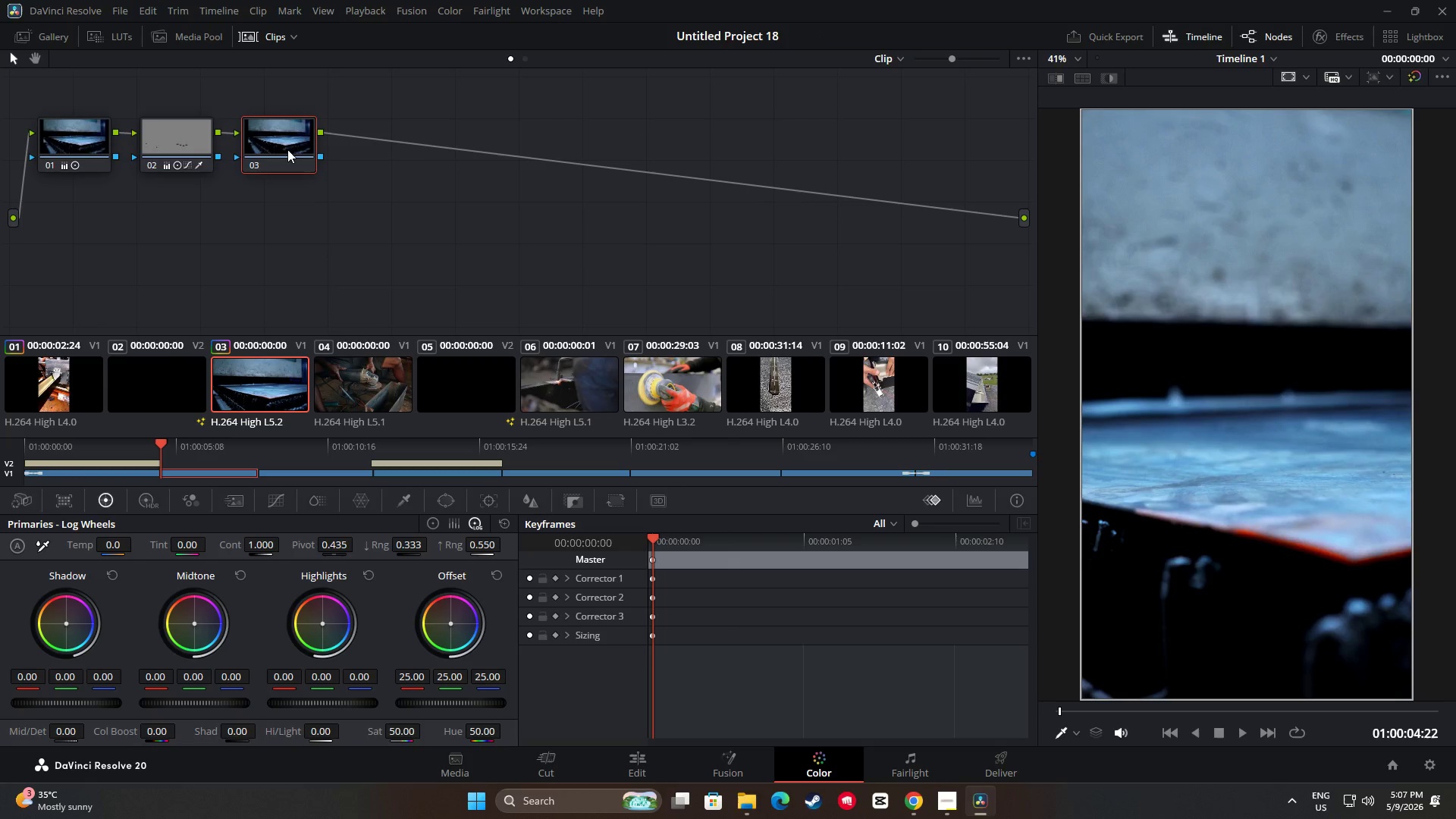 
key(Control+V)
 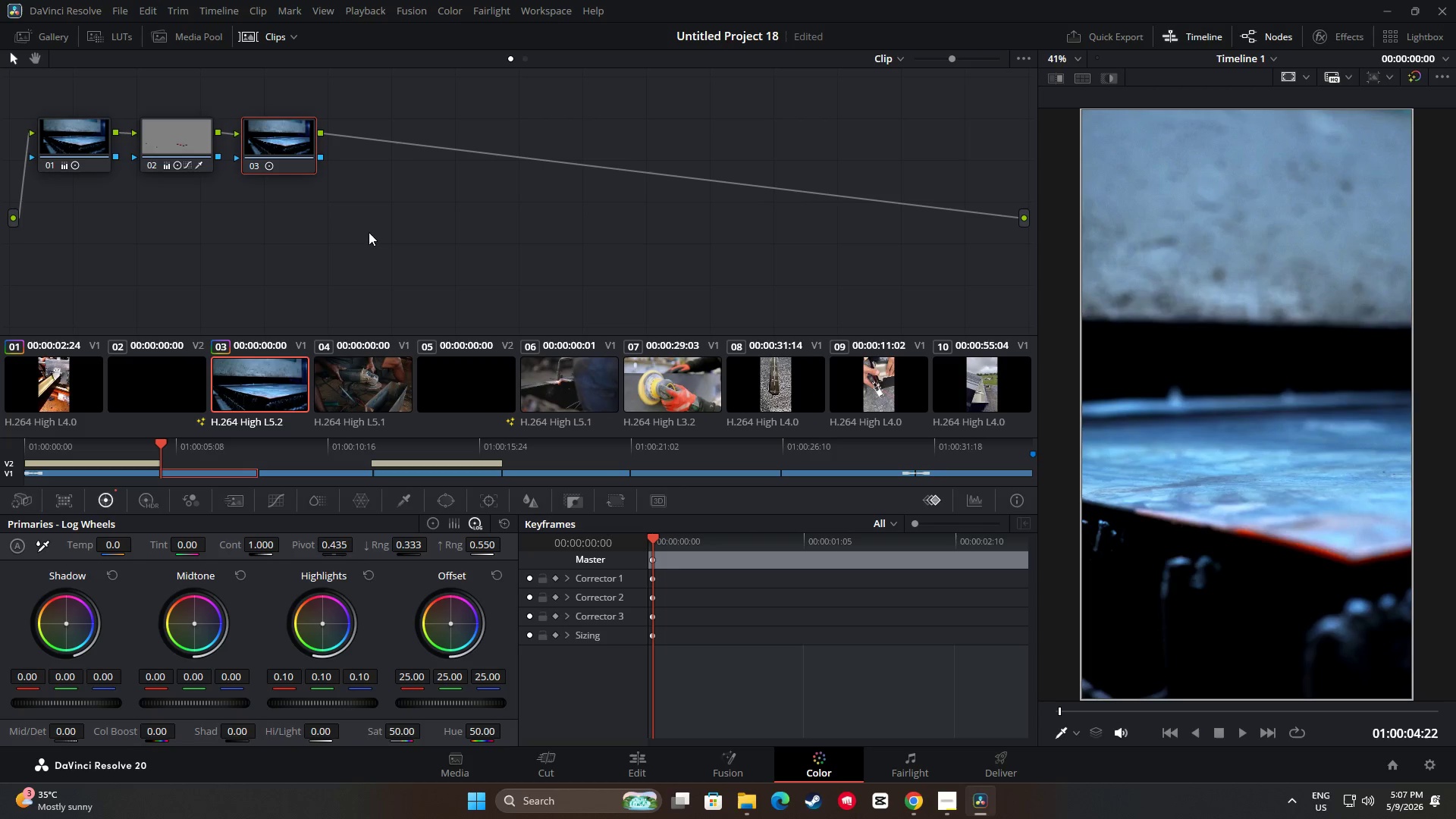 
left_click([386, 389])
 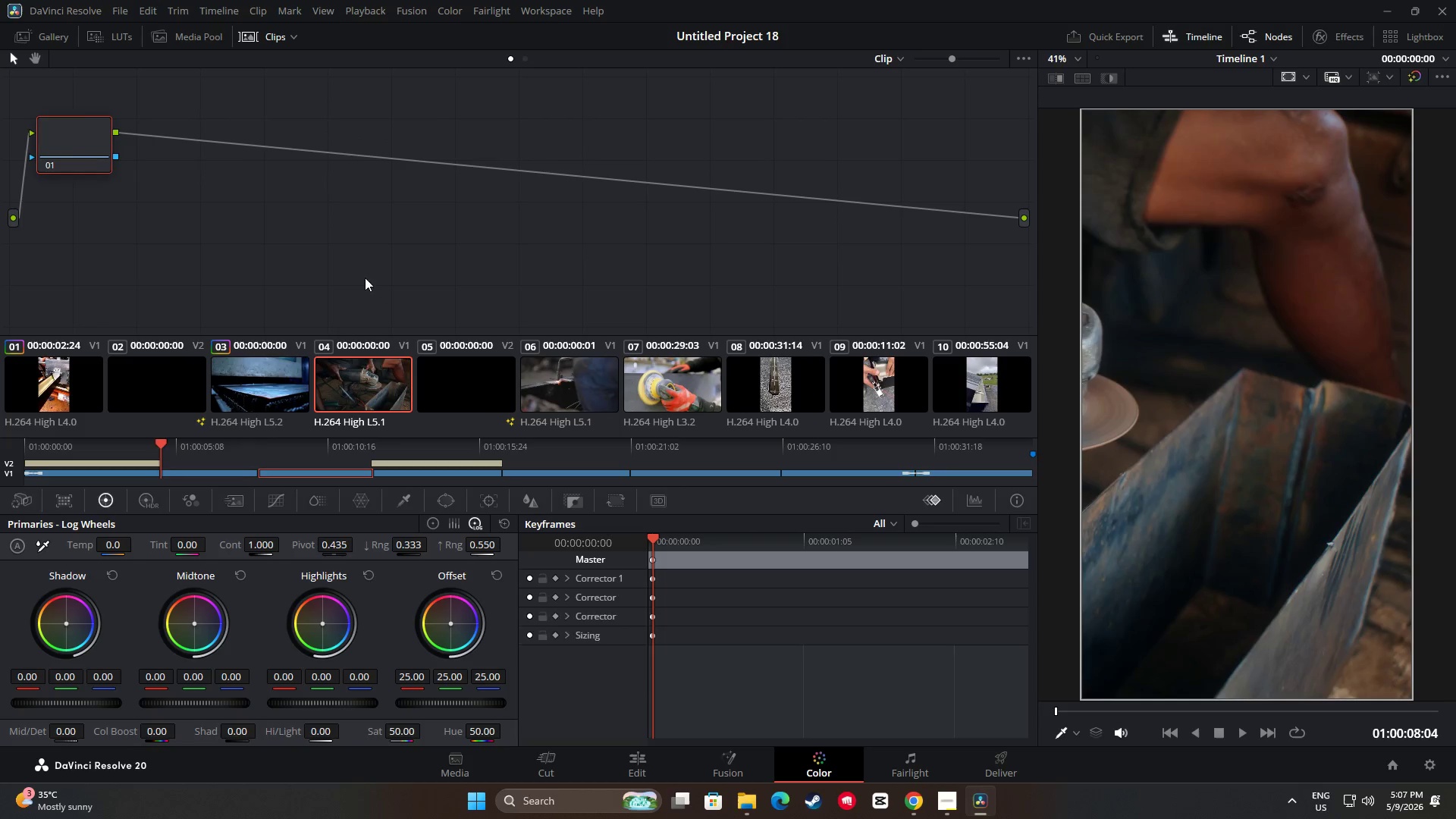 
key(Alt+S)
 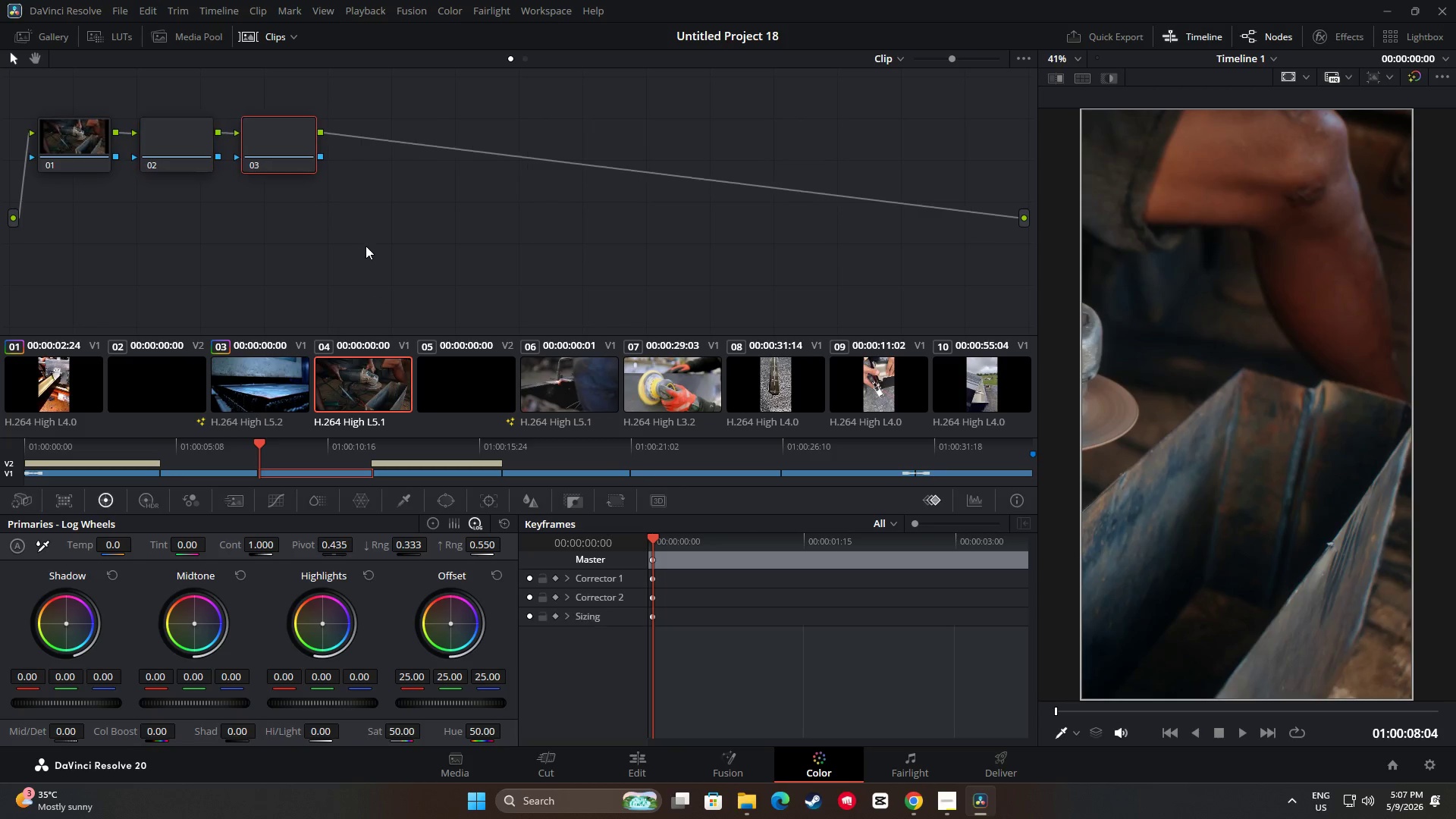 
key(Alt+S)
 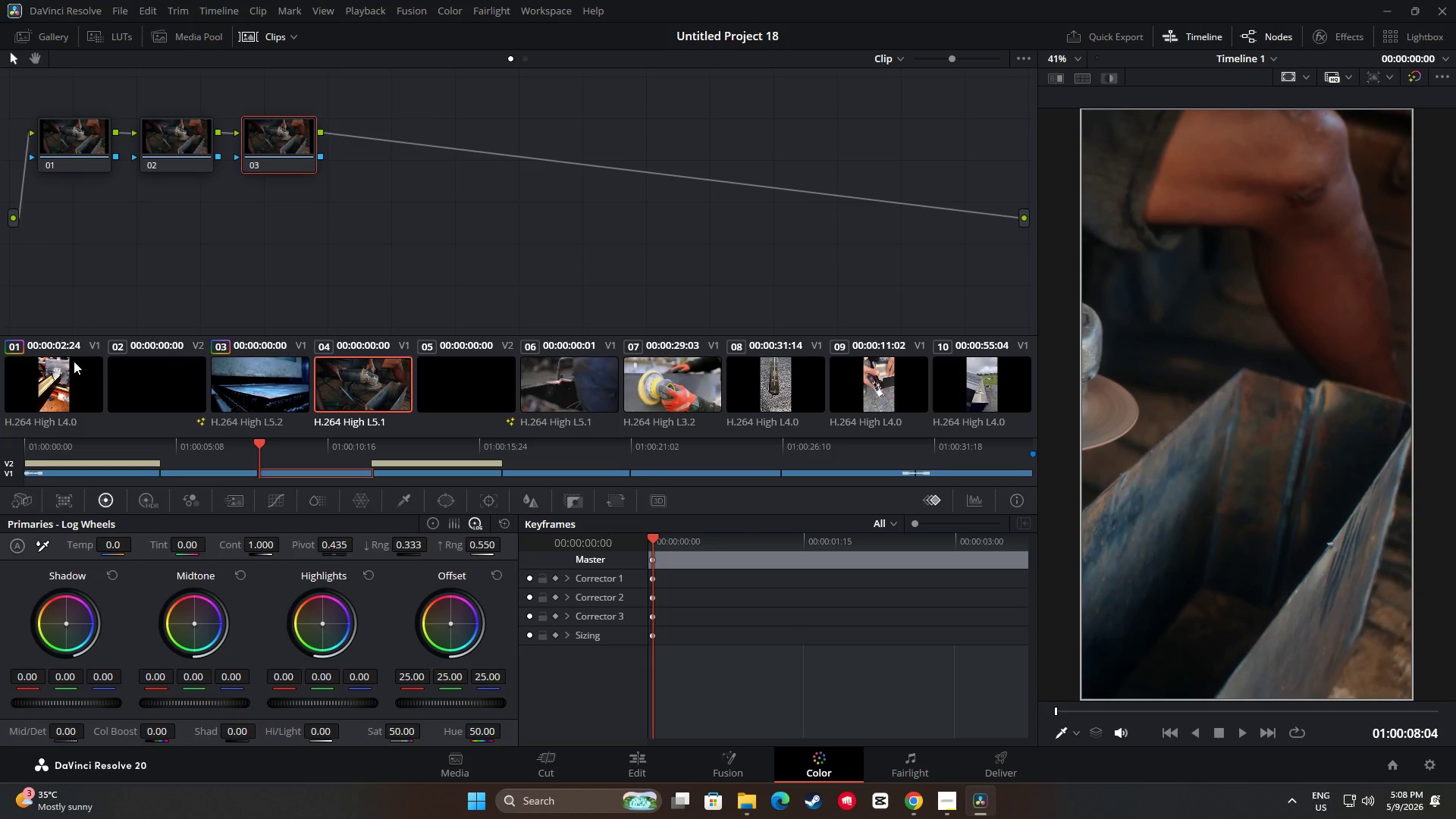 
left_click([53, 374])
 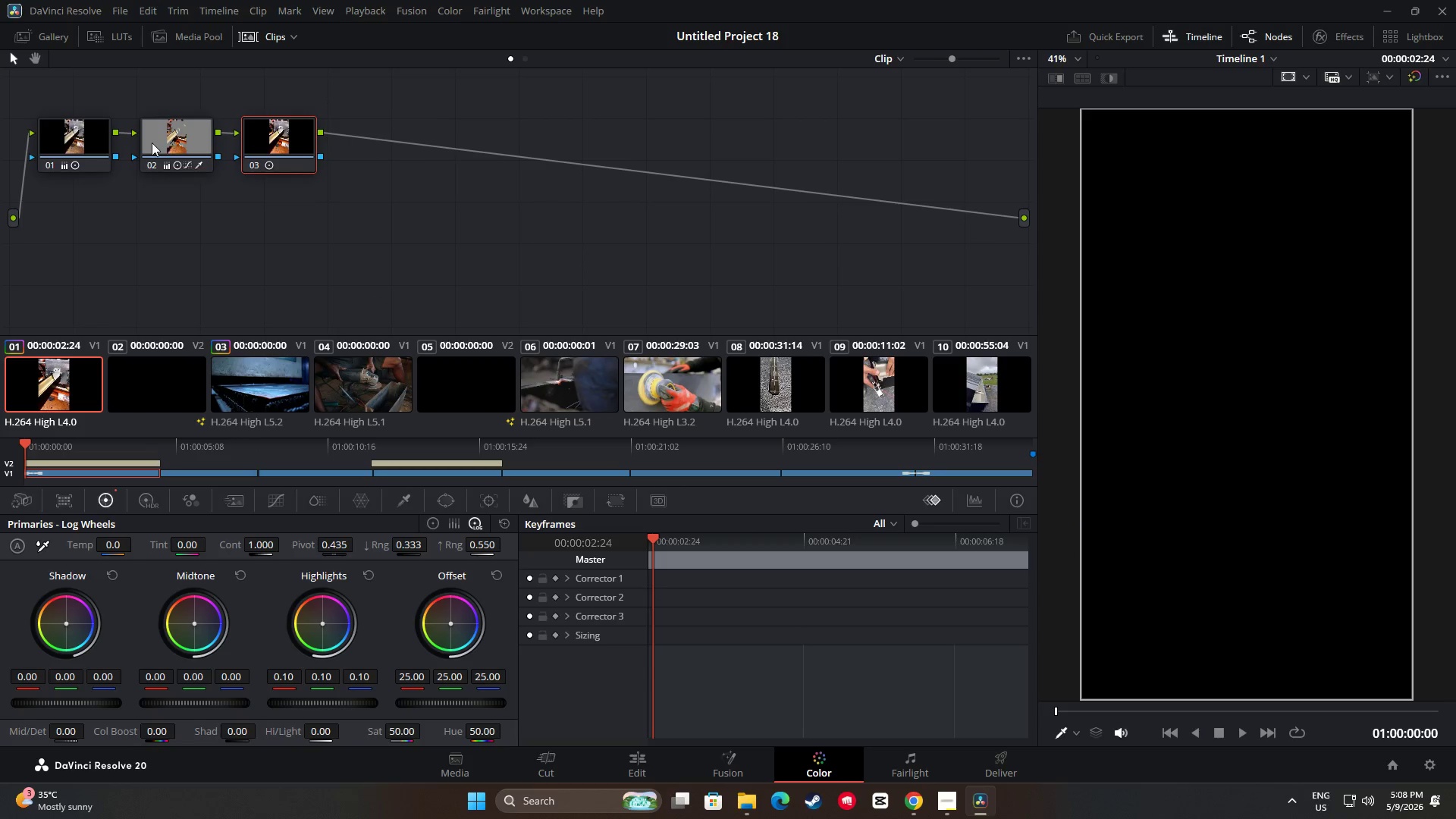 
left_click([86, 146])
 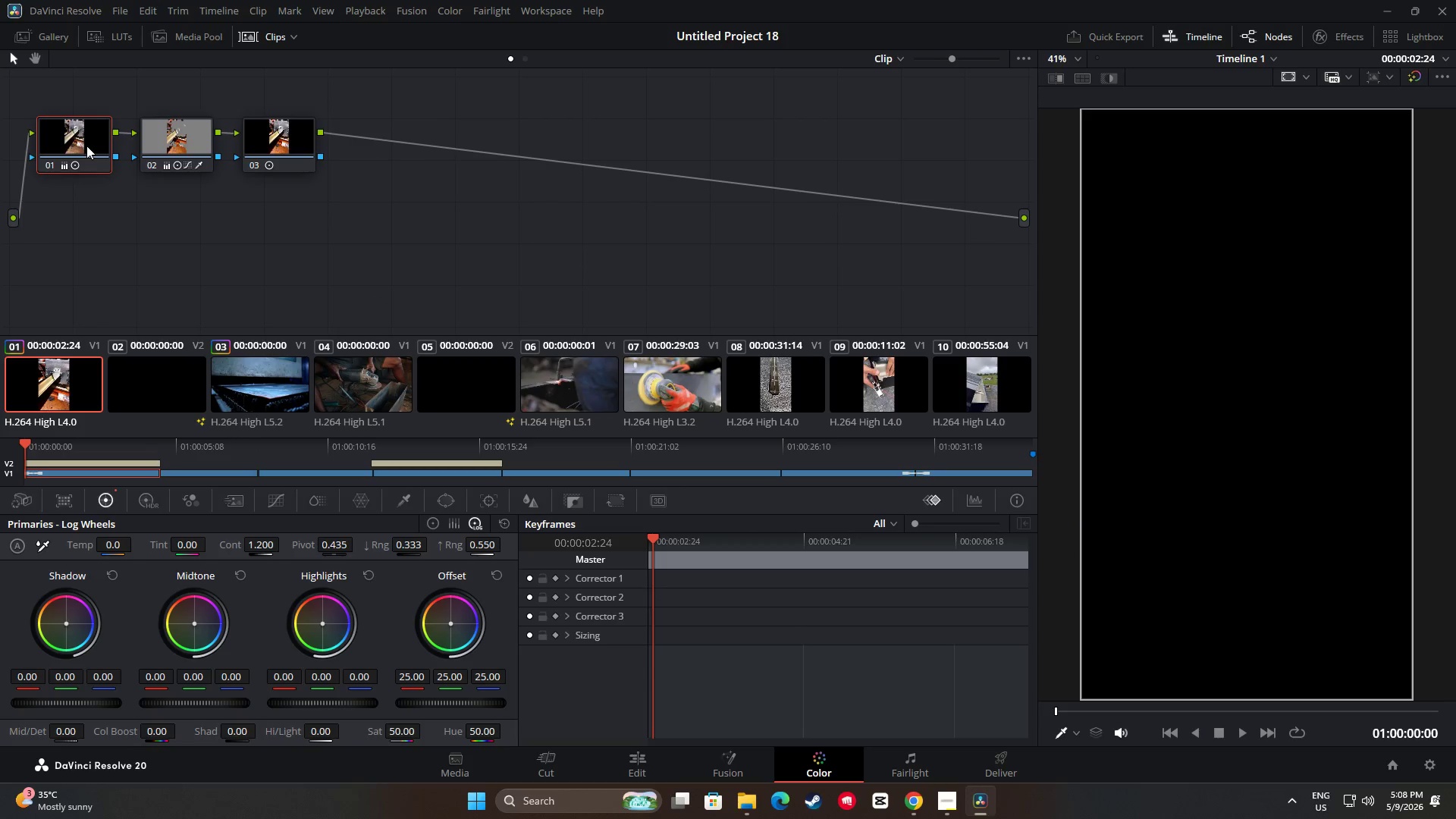 
key(Control+ControlLeft)
 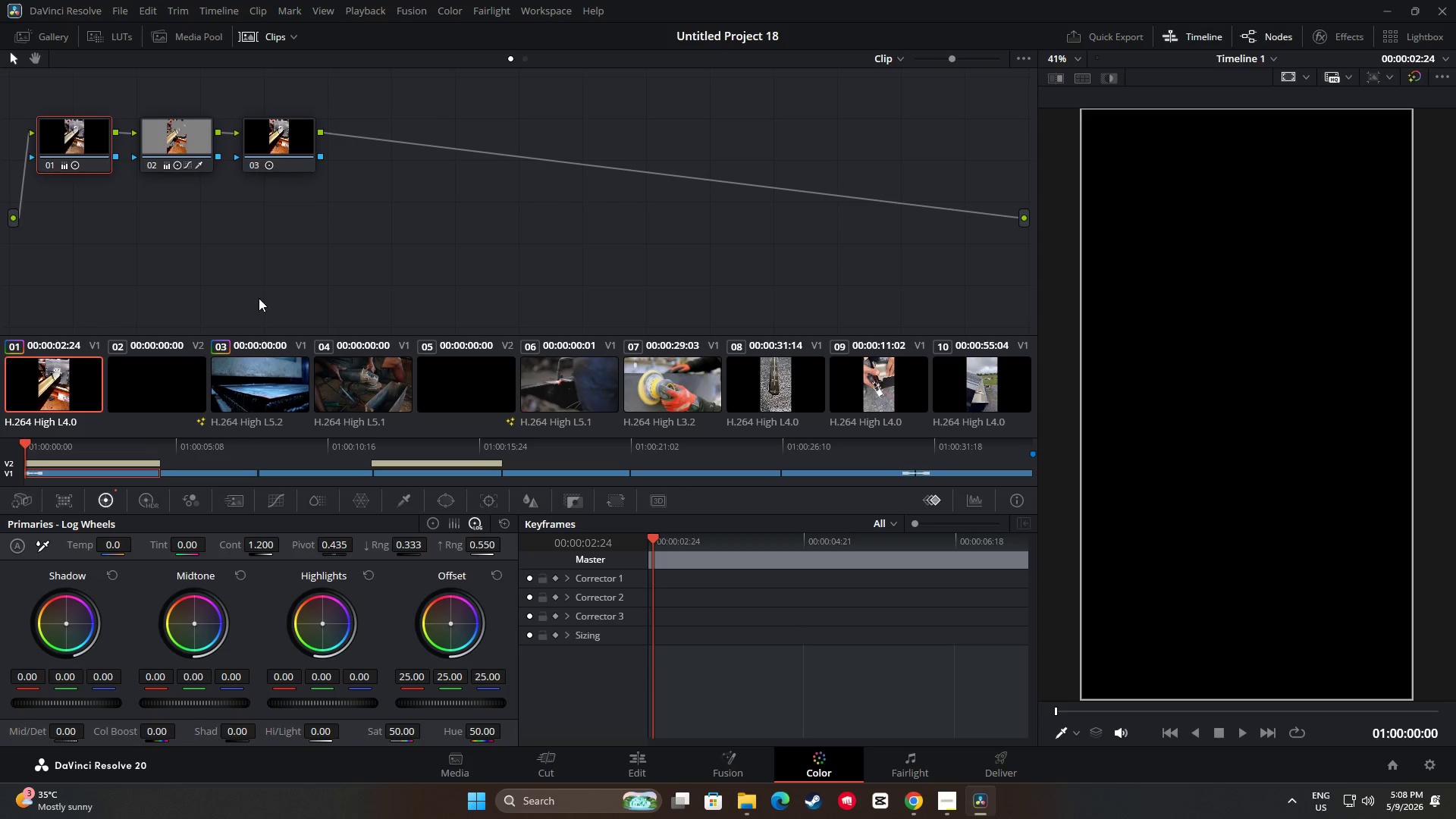 
key(Control+C)
 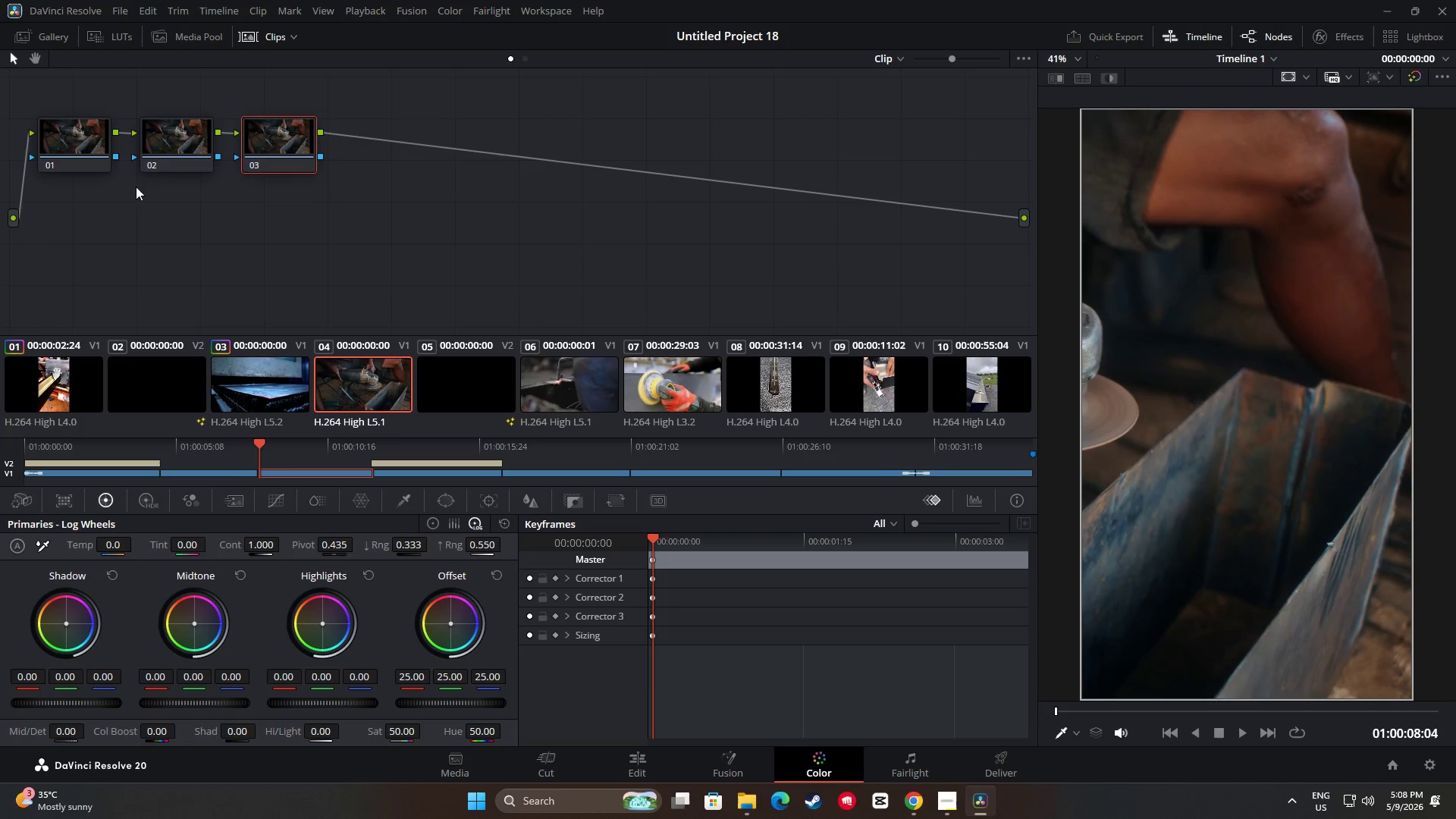 
left_click([83, 135])
 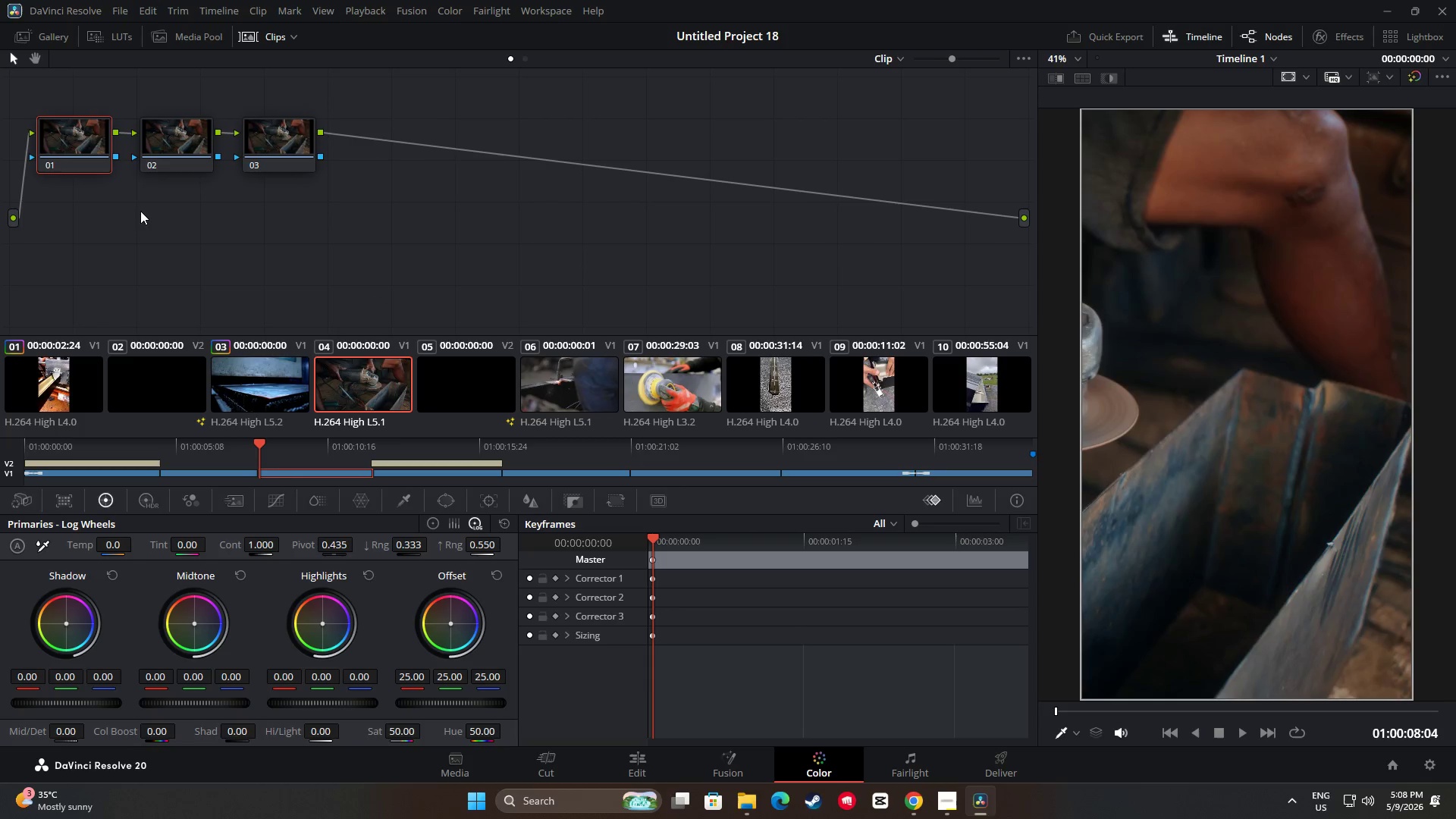 
key(Control+V)
 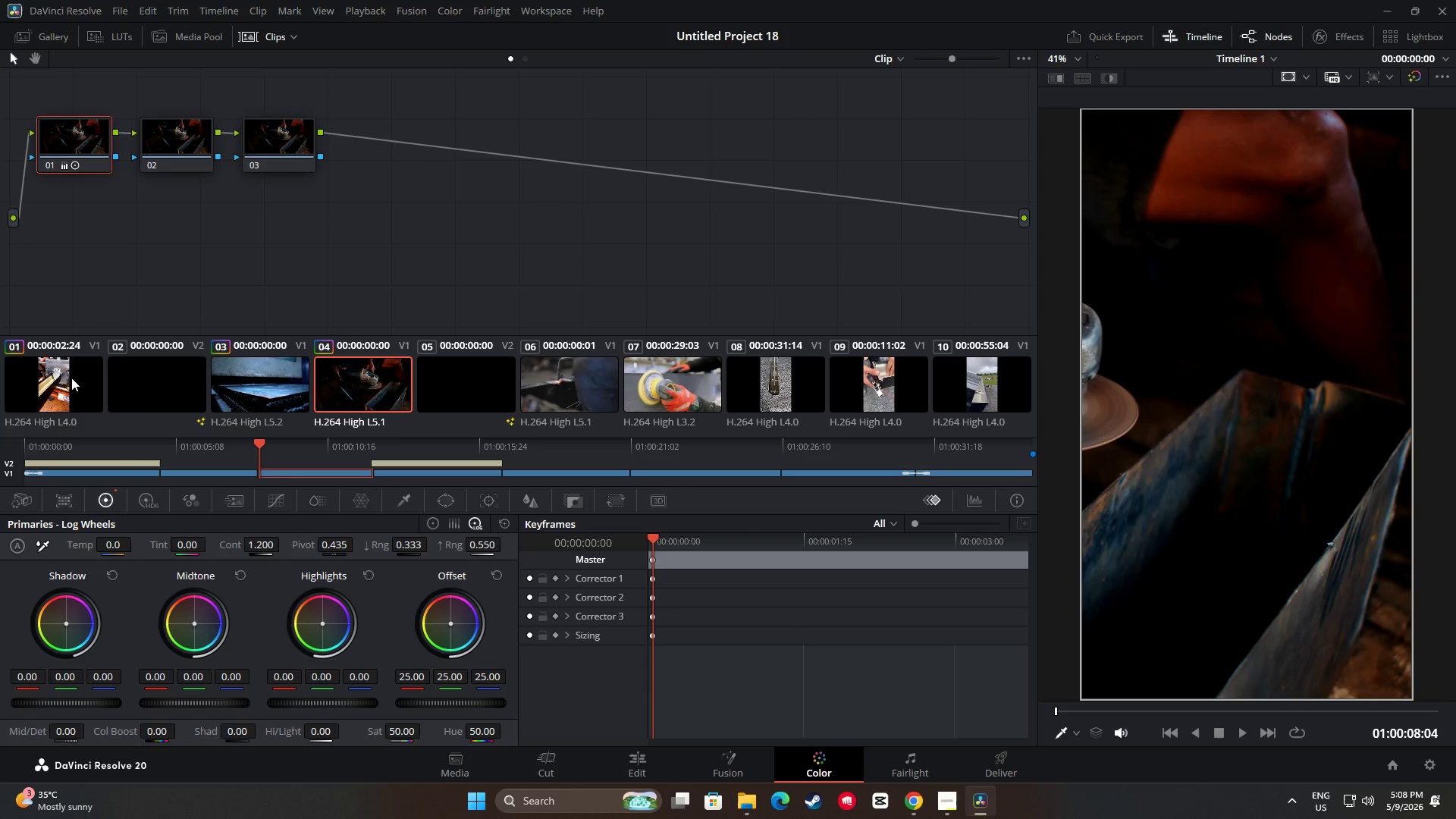 
left_click([71, 378])
 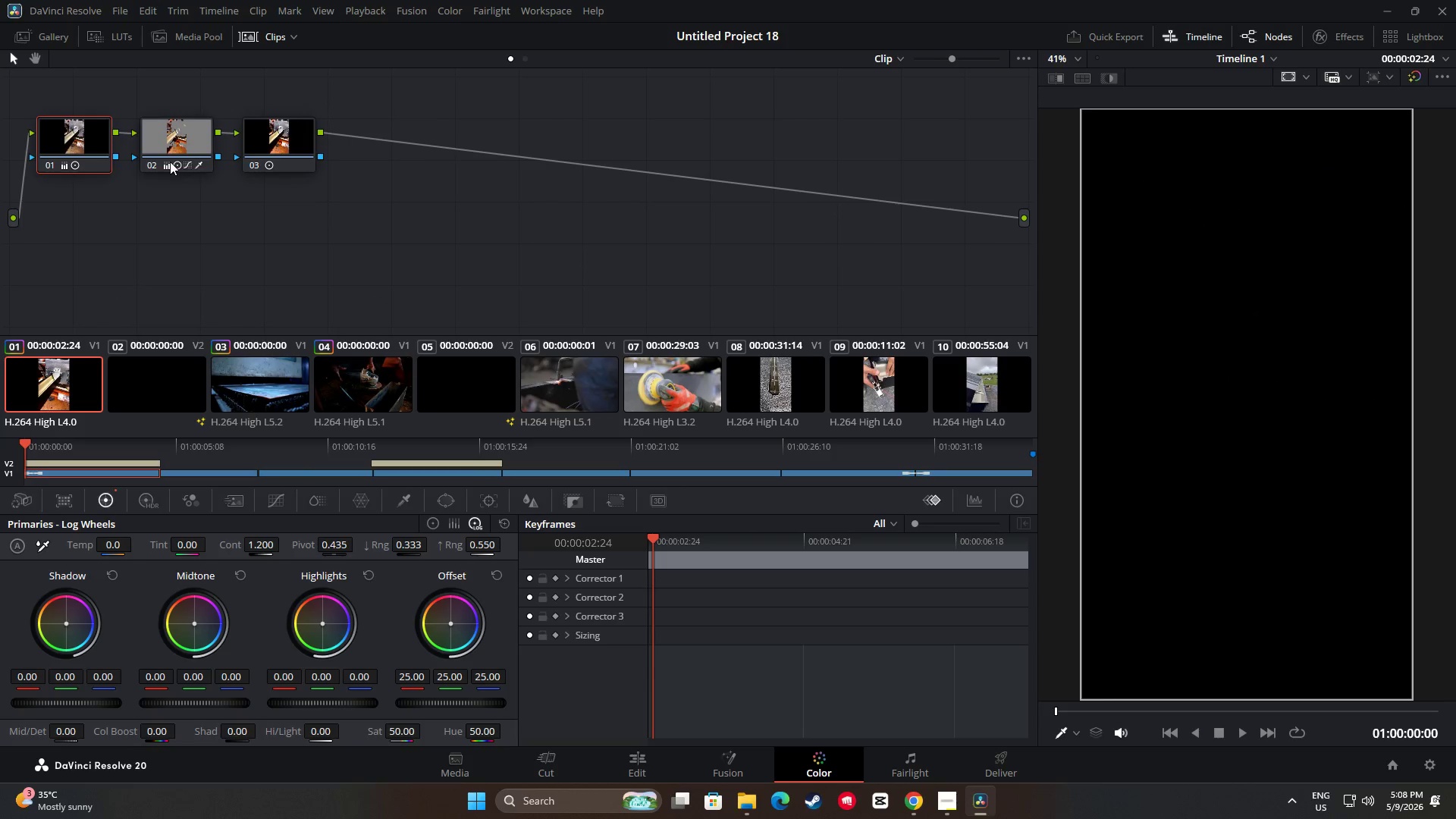 
left_click([170, 162])
 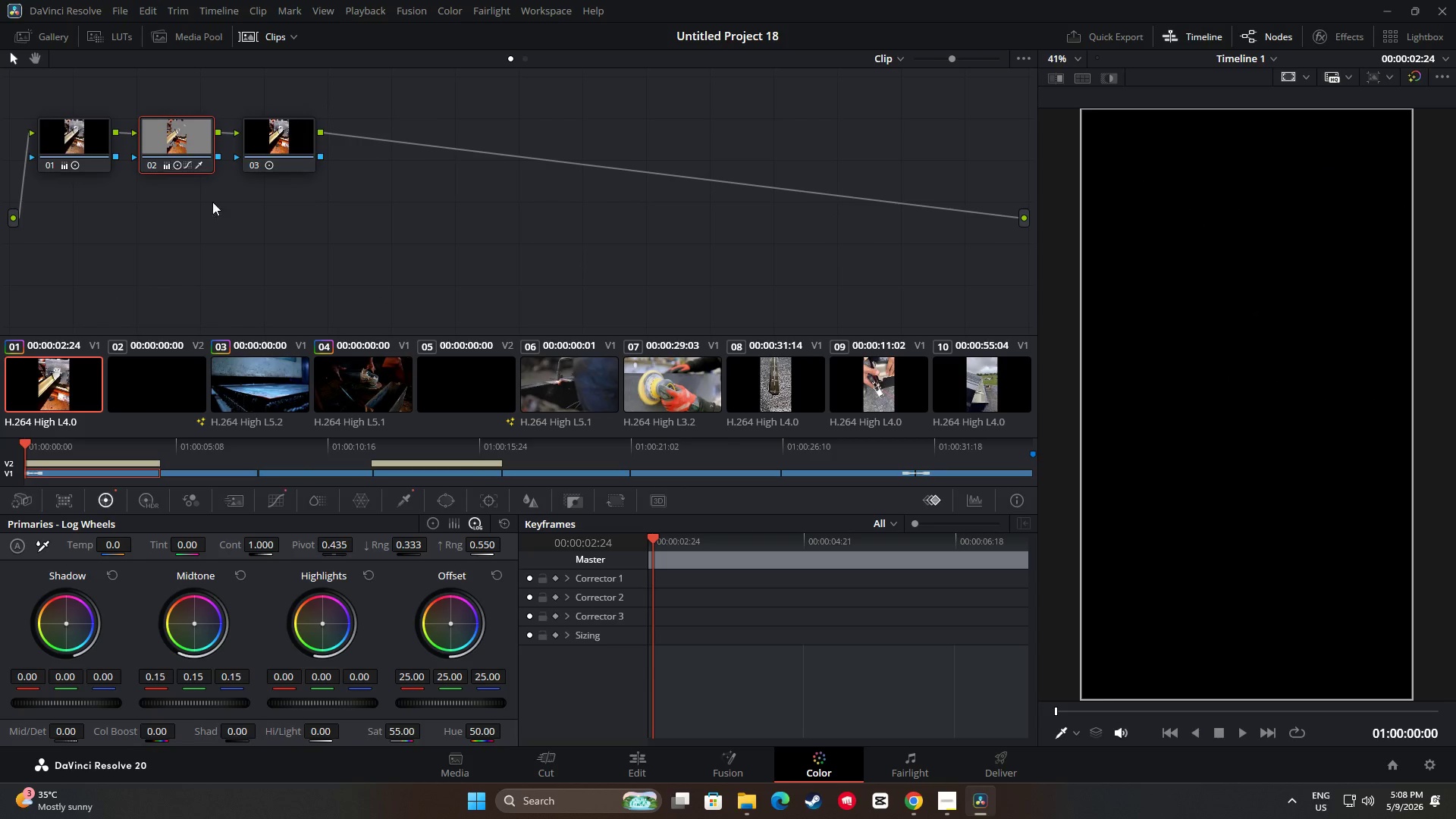 
key(Control+ControlLeft)
 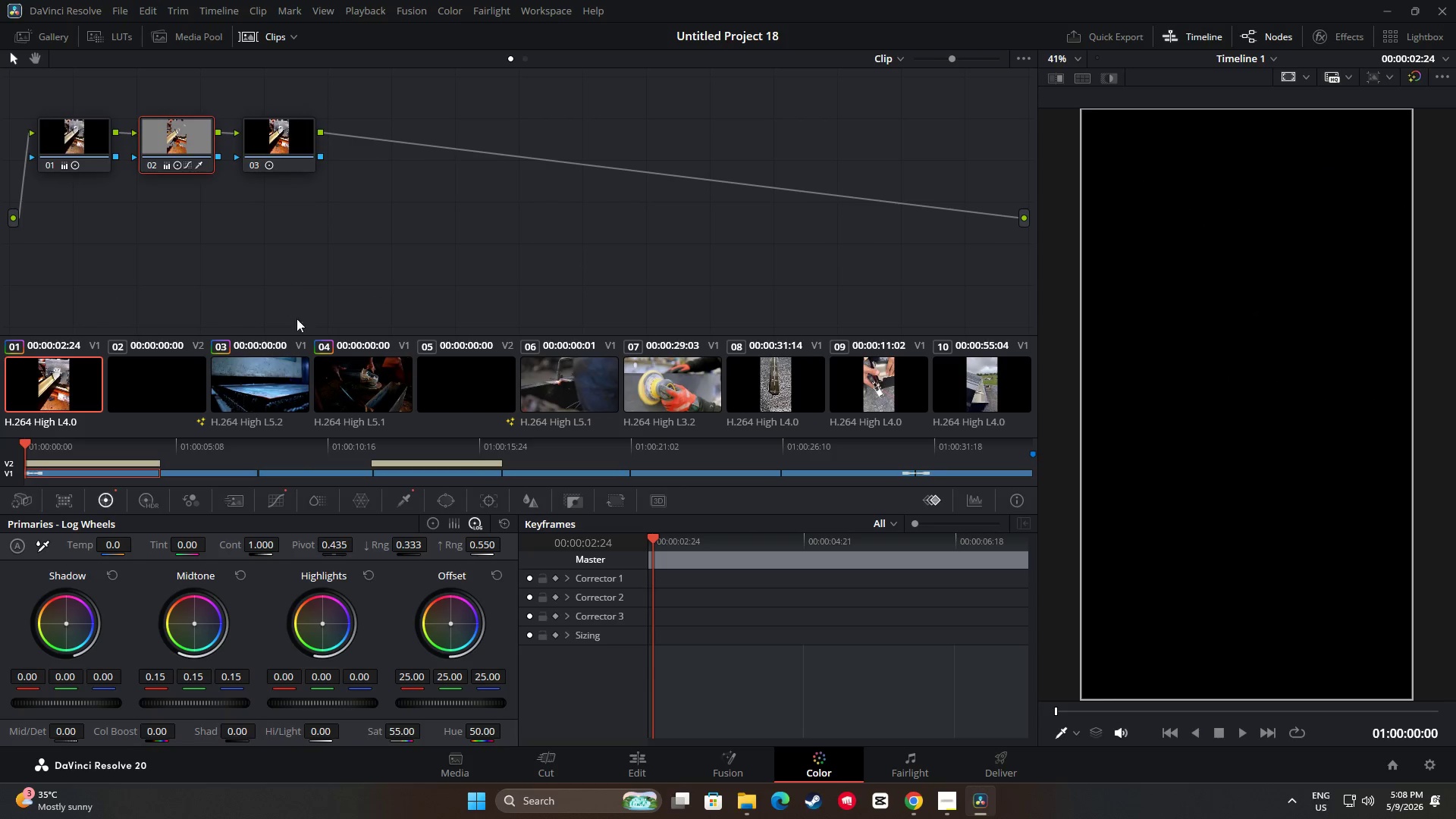 
key(Control+C)
 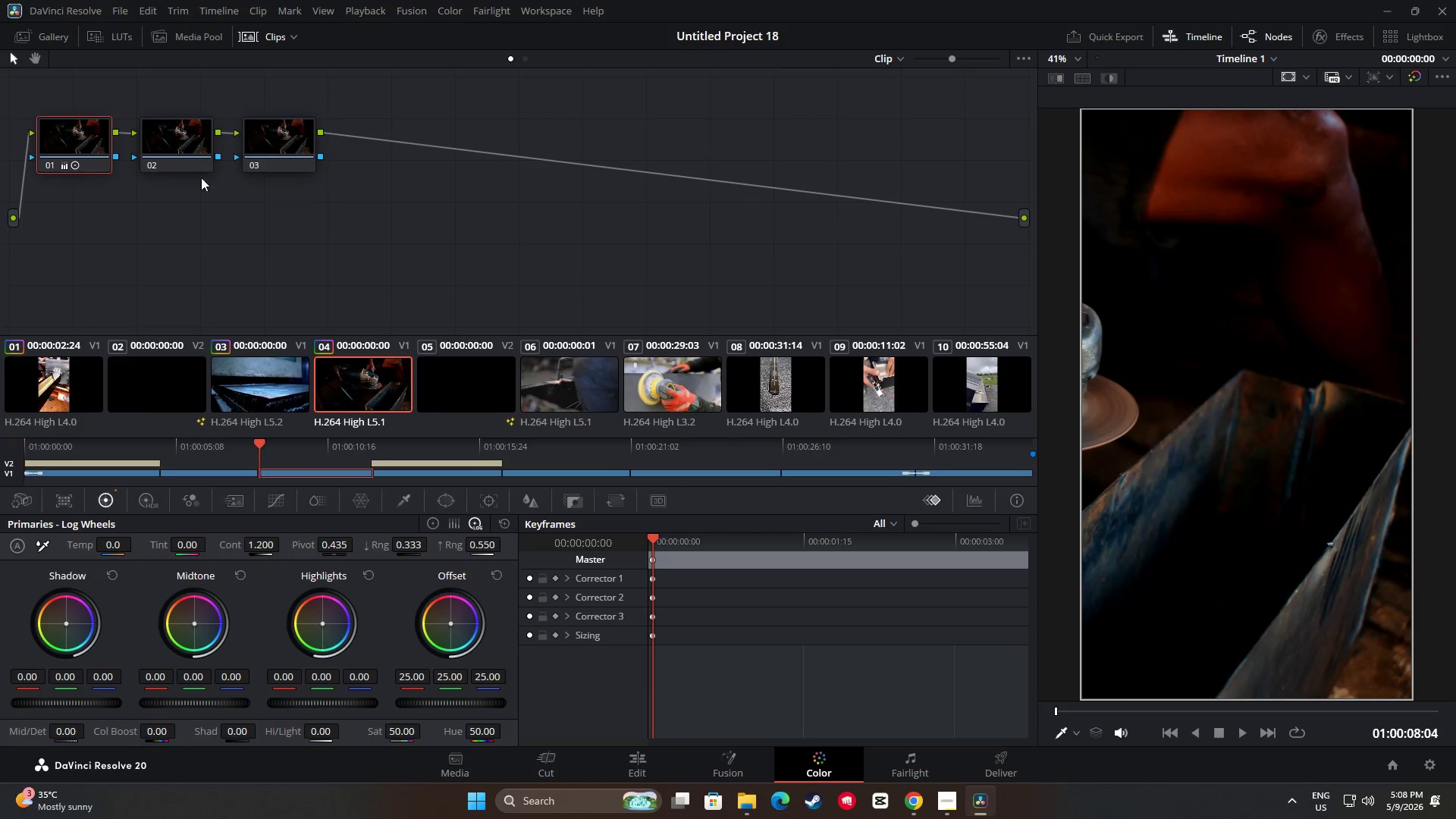 
double_click([184, 145])
 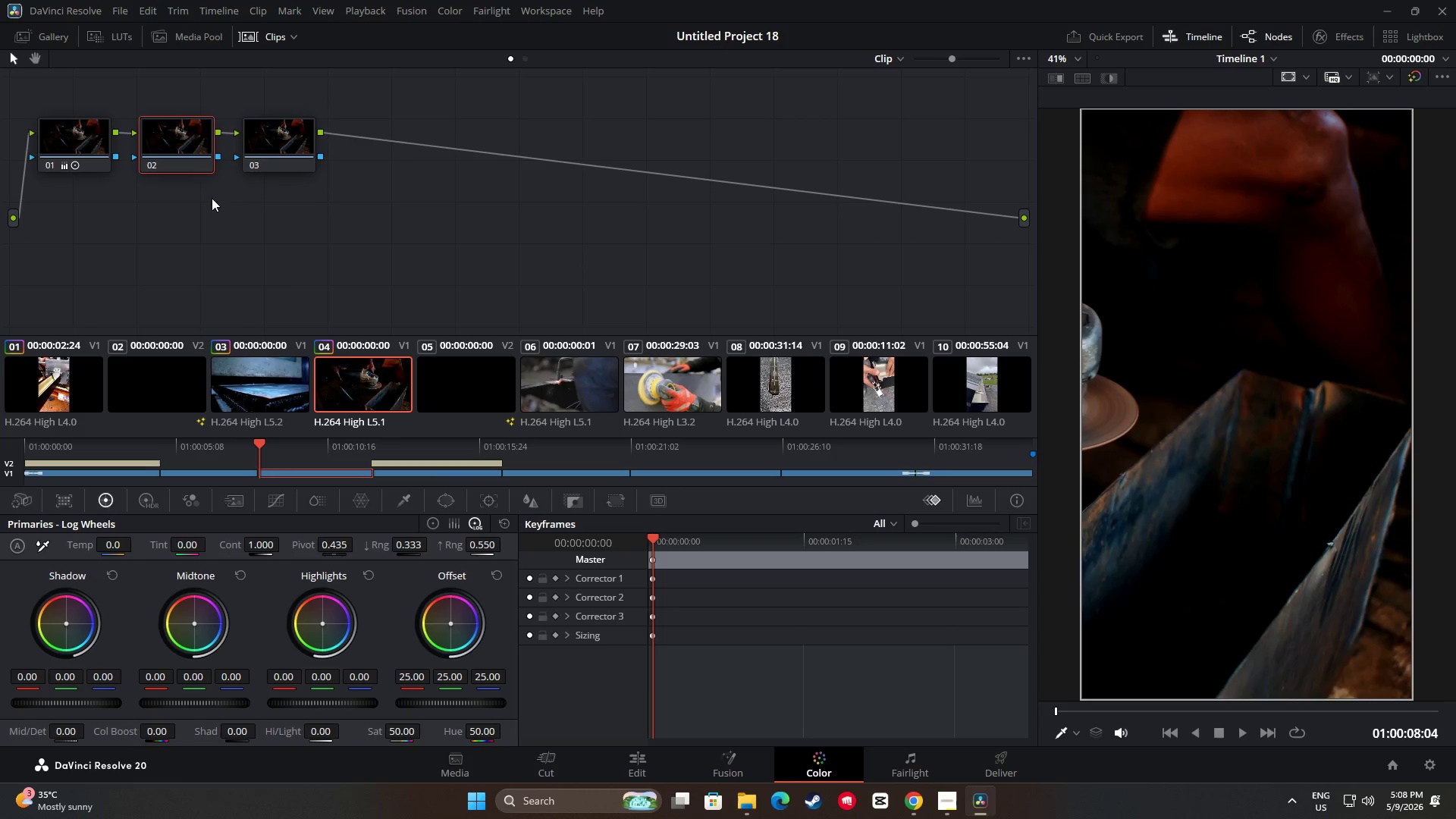 
key(Control+V)
 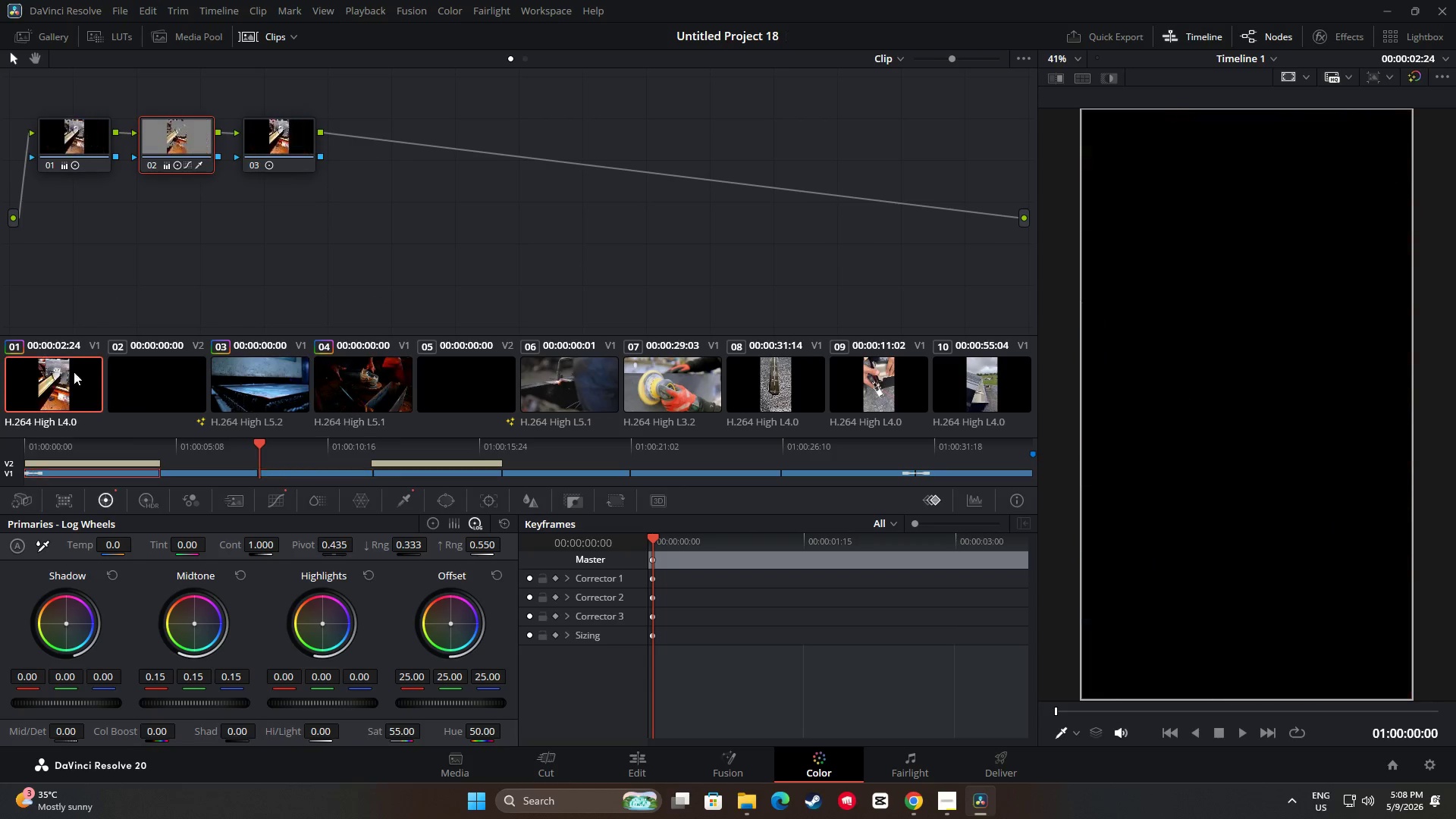 
left_click([276, 136])
 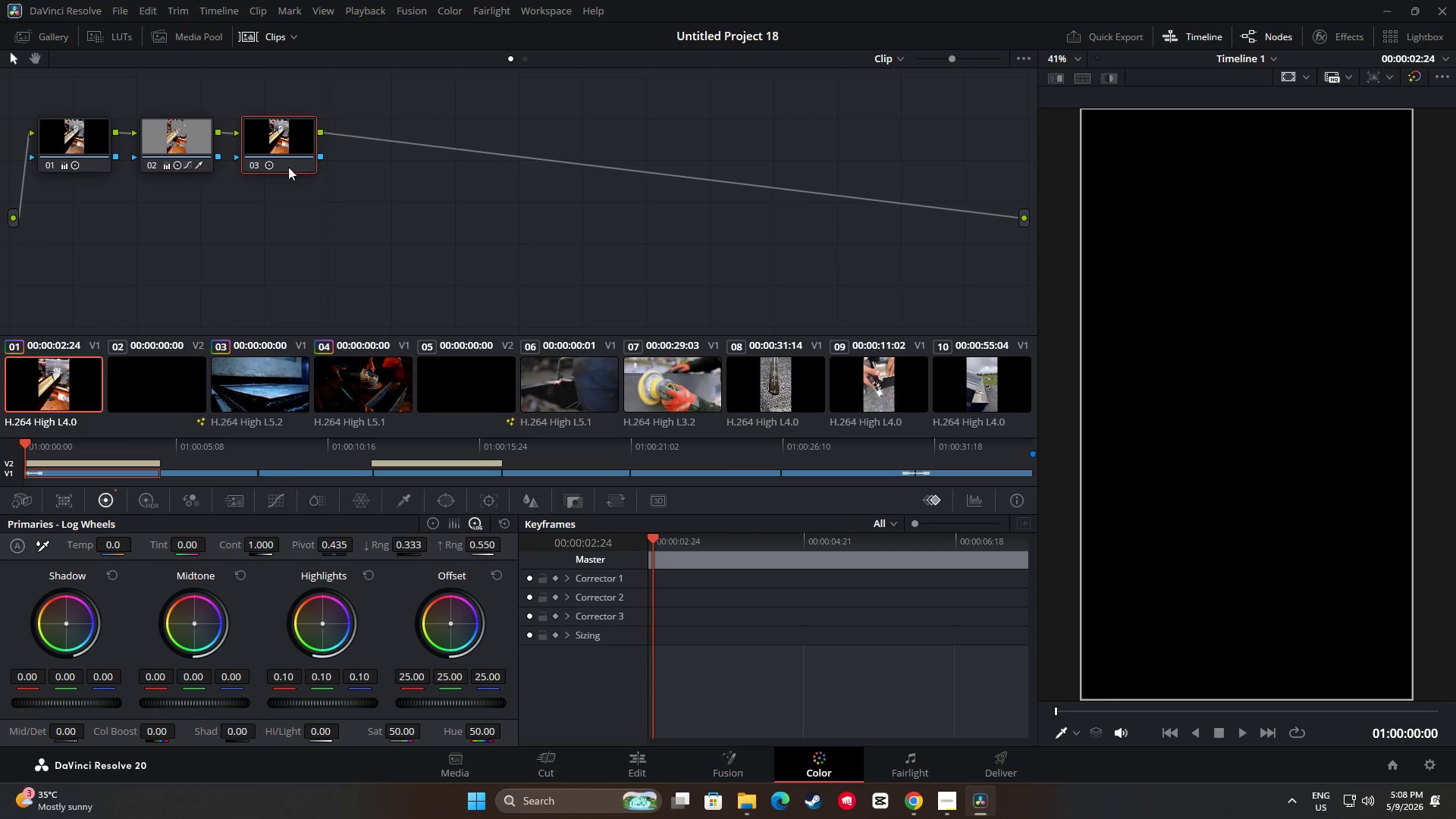 
key(Control+ControlLeft)
 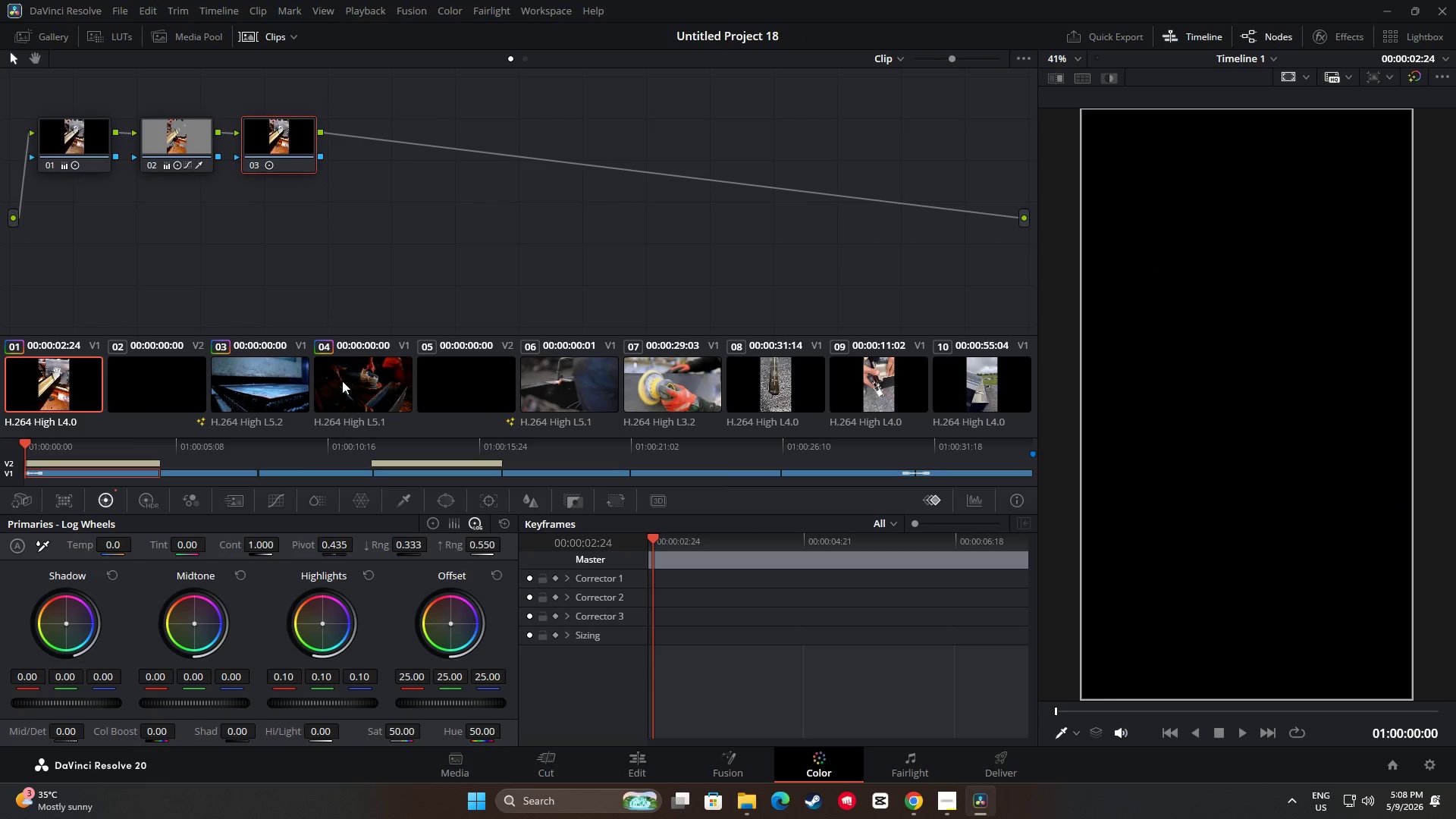 
key(Control+C)
 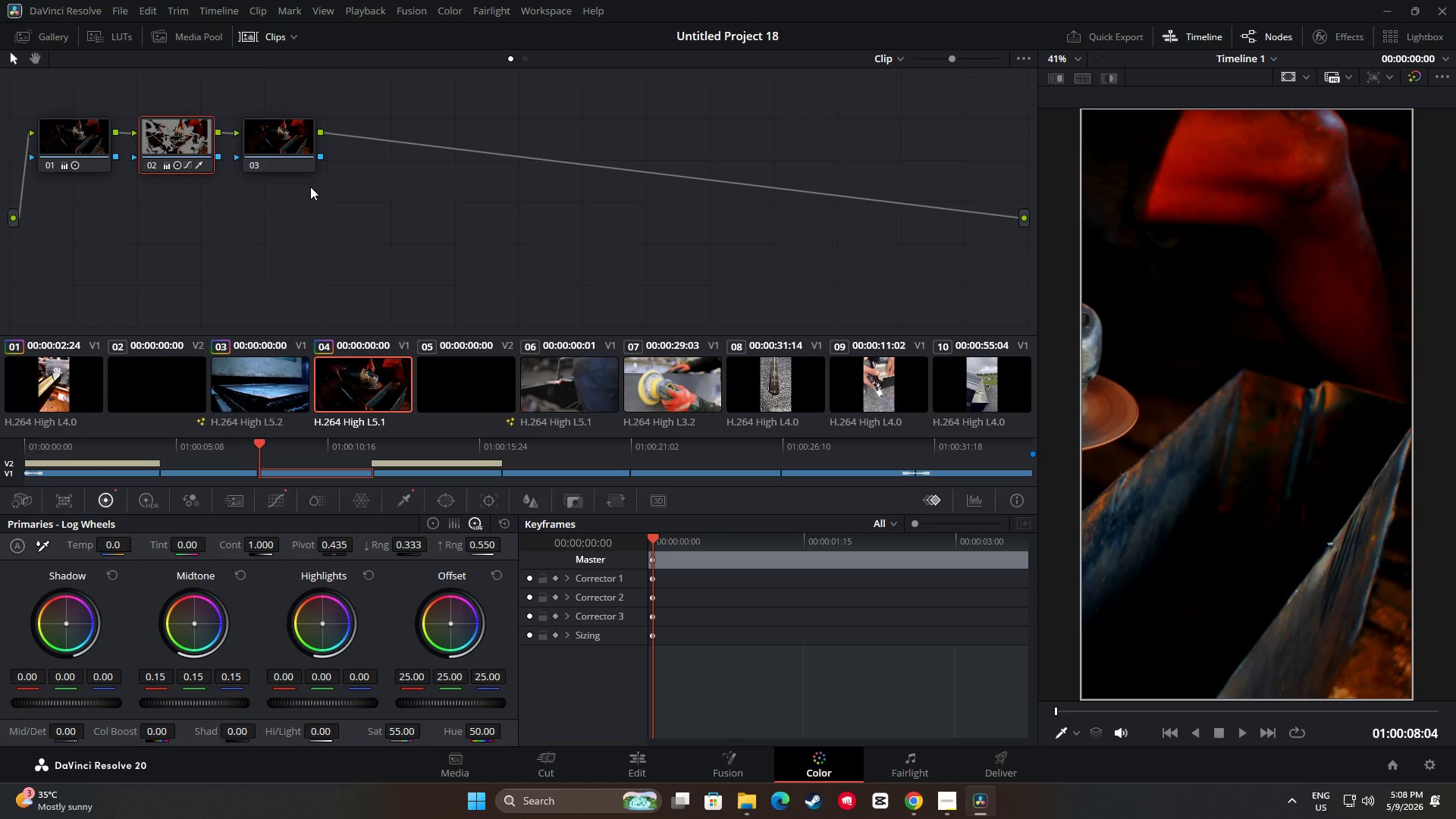 
double_click([293, 139])
 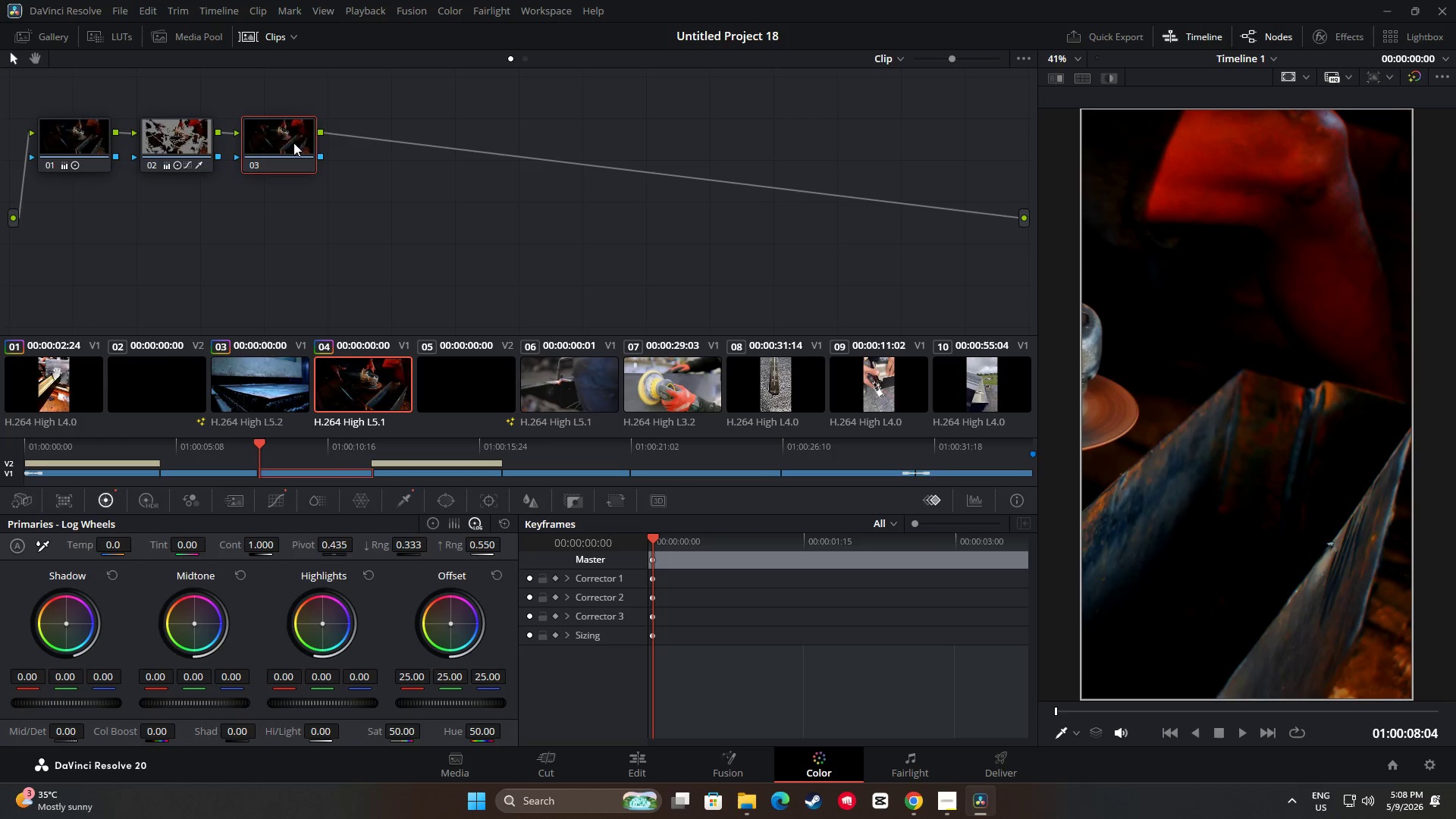 
key(Control+V)
 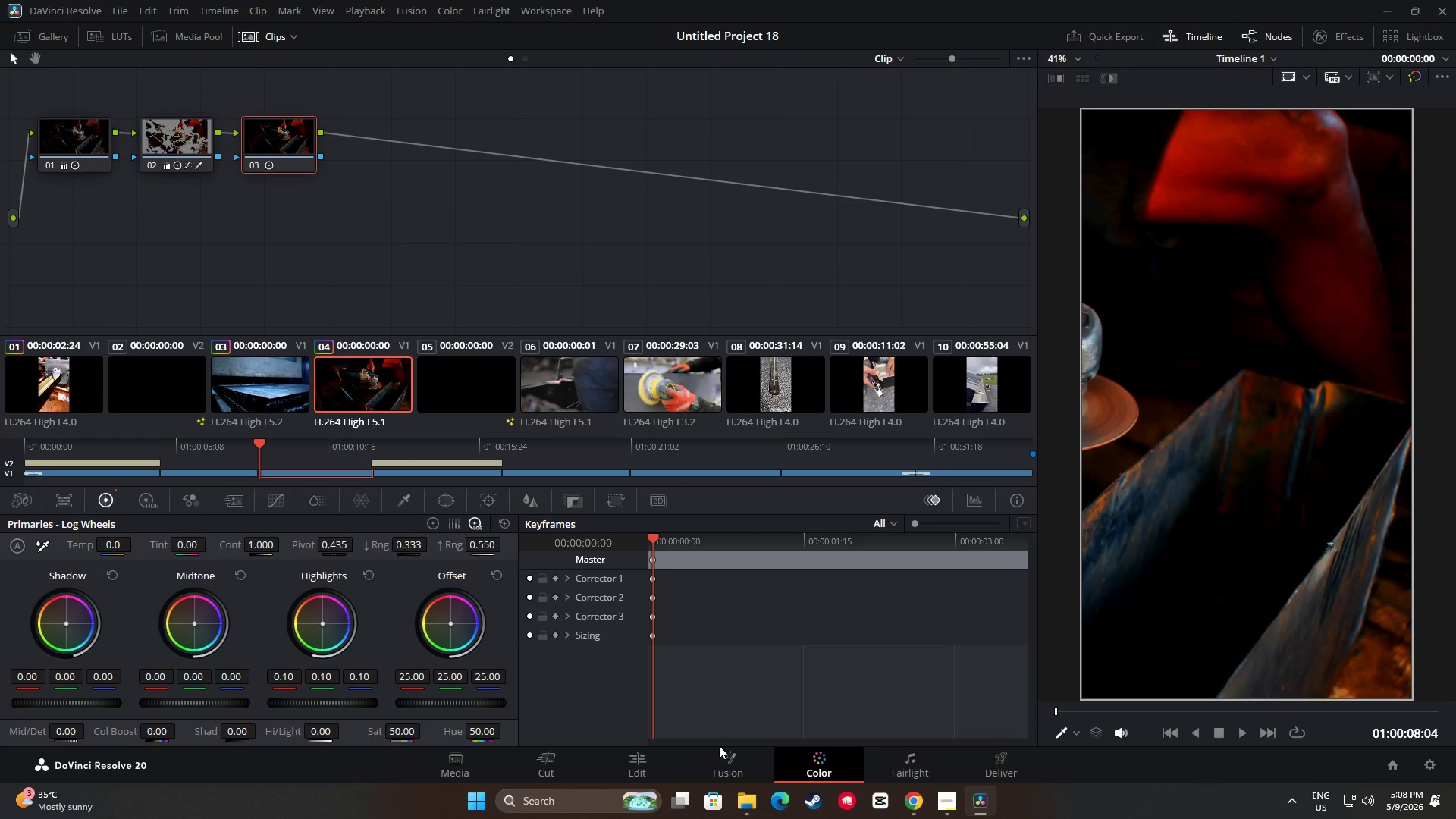 
left_click([642, 758])
 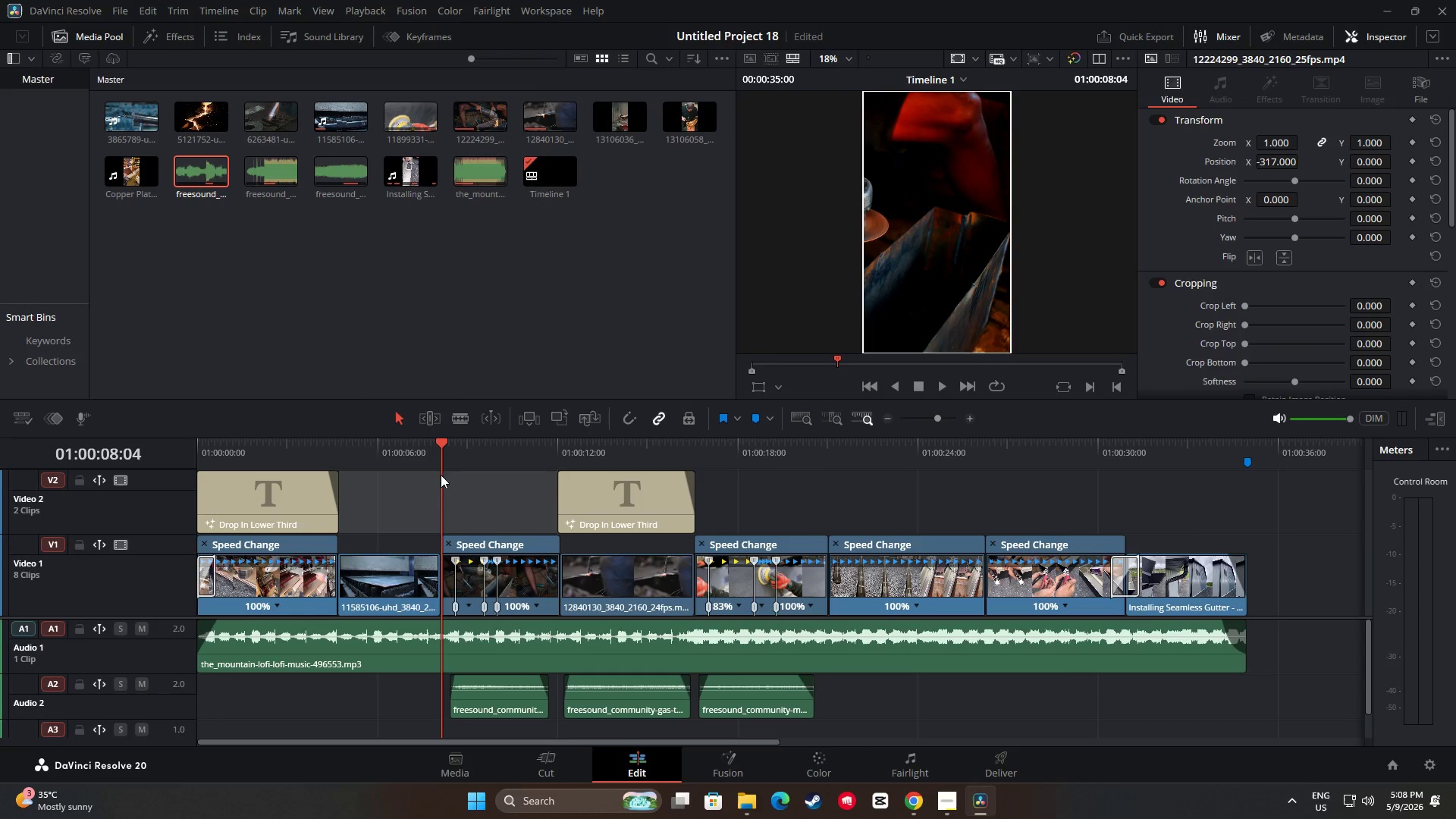 
key(Space)
 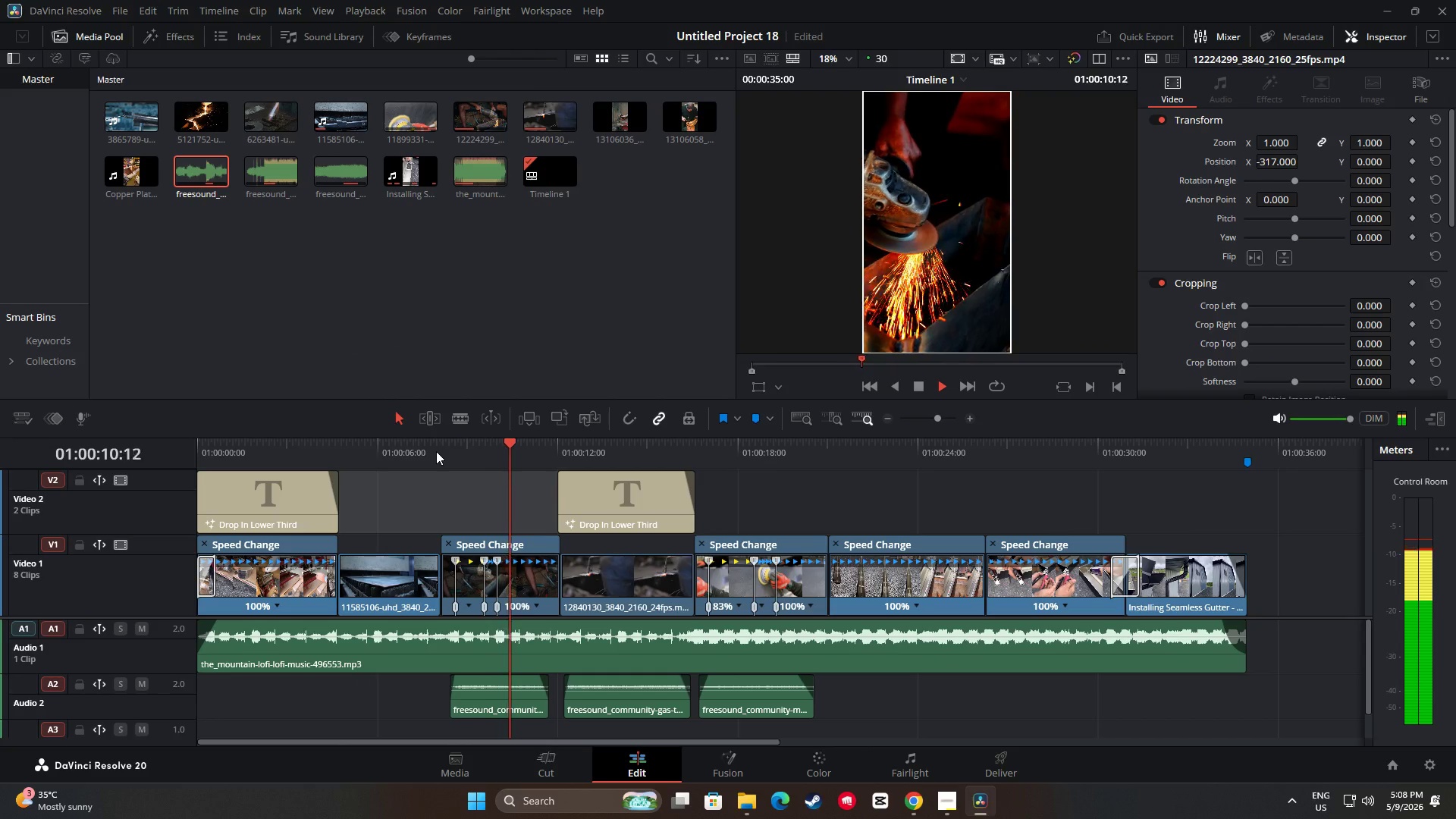 
key(Space)
 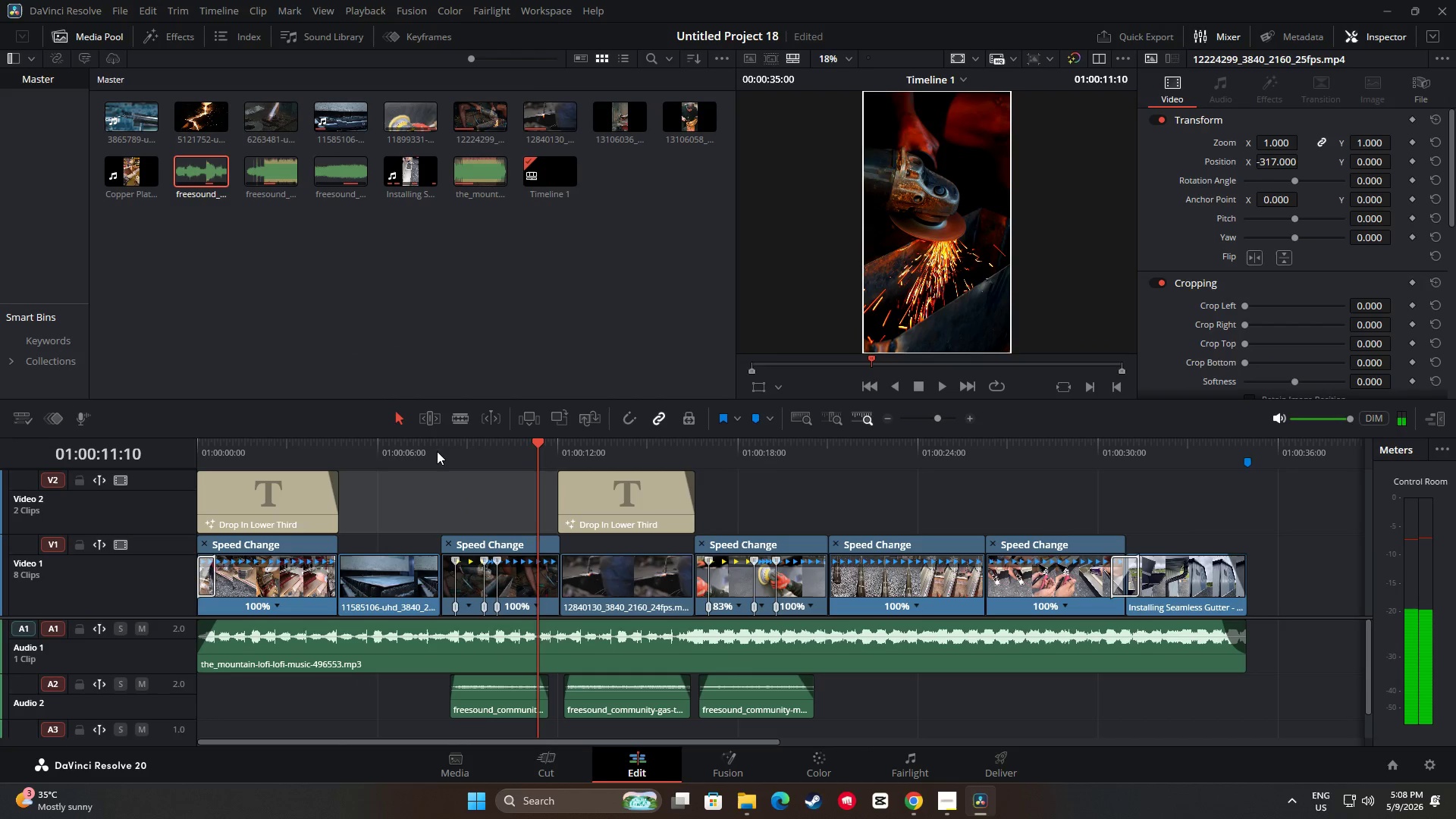 
key(Space)
 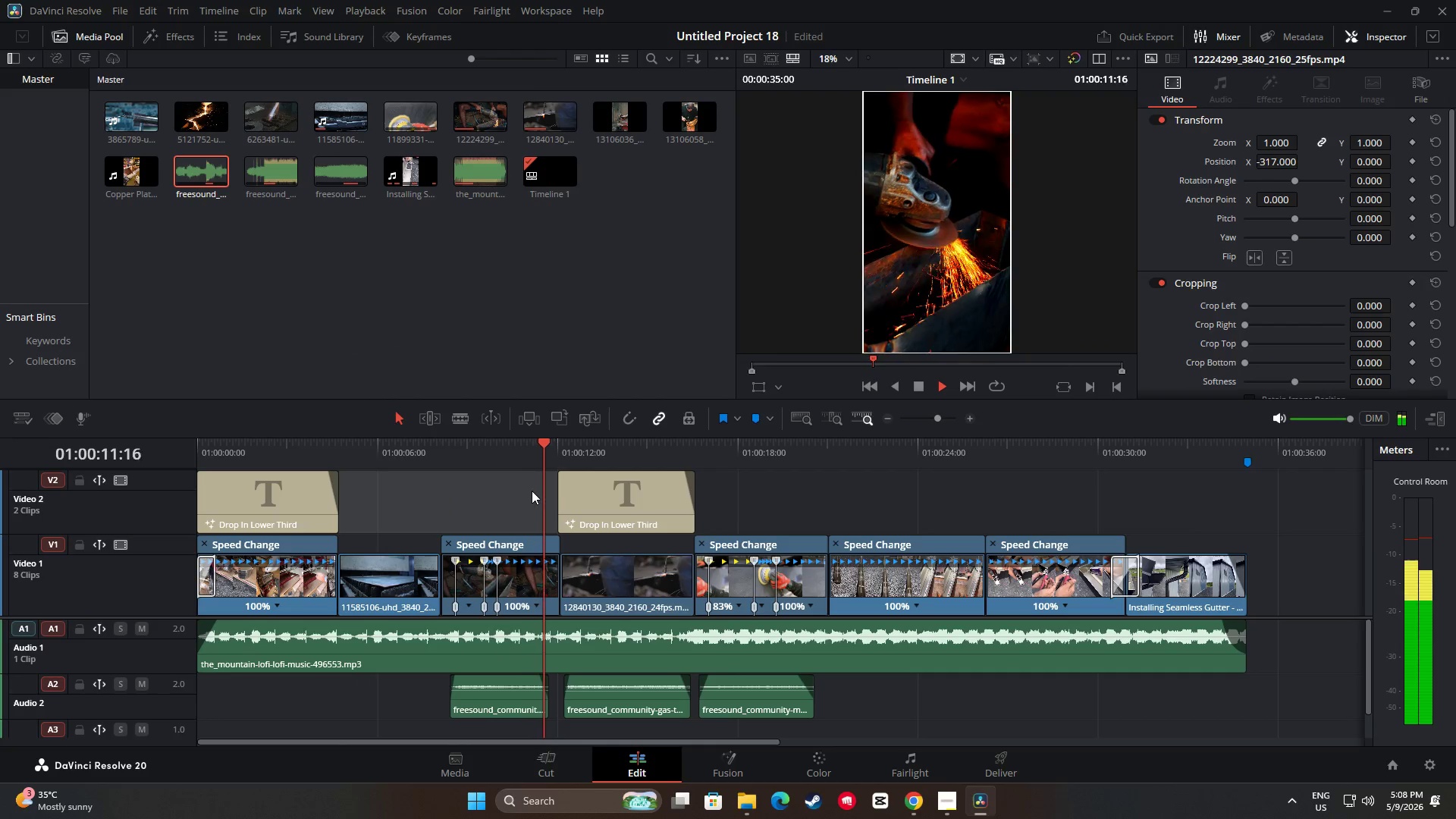 
key(Space)
 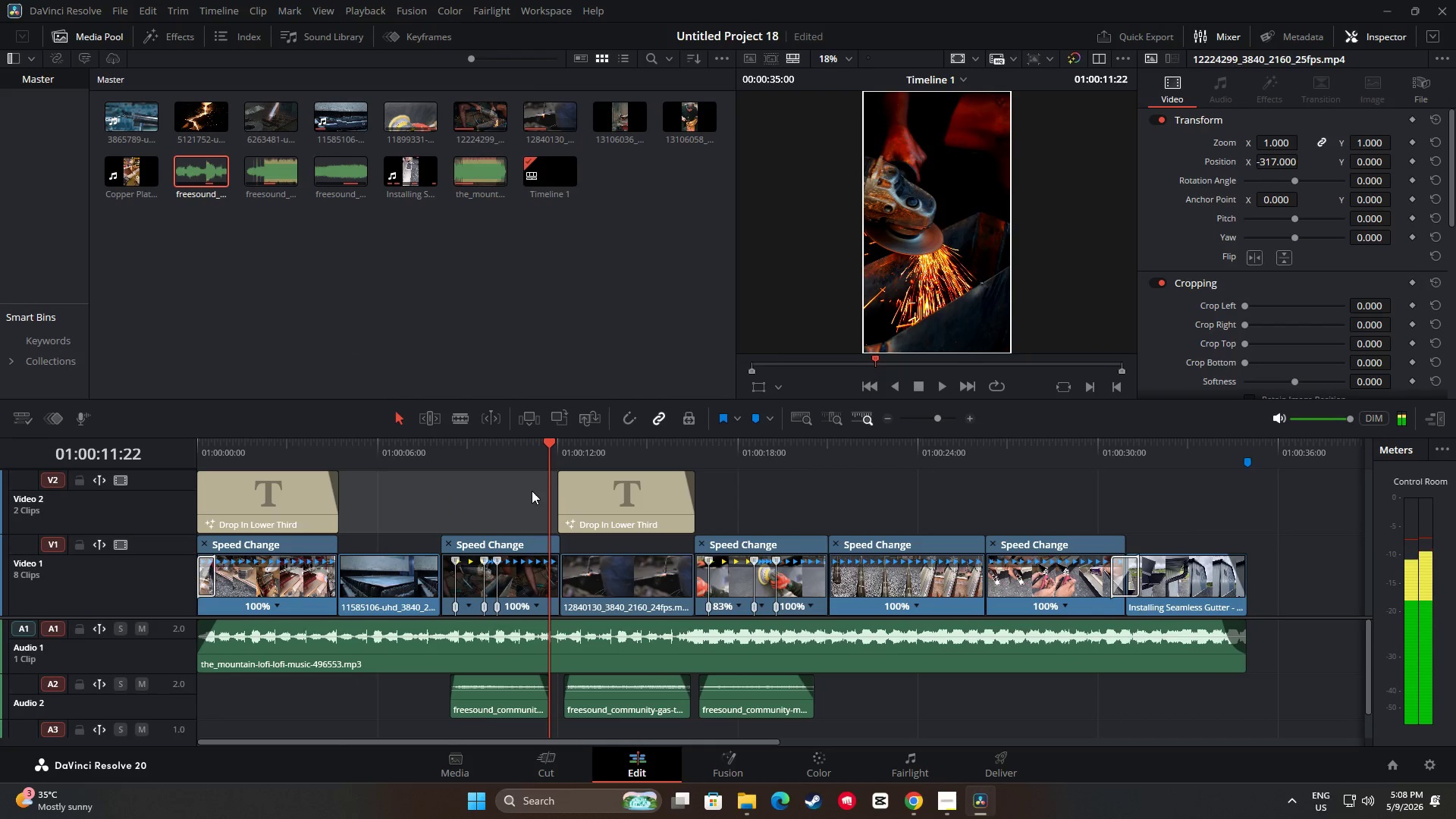 
key(Space)
 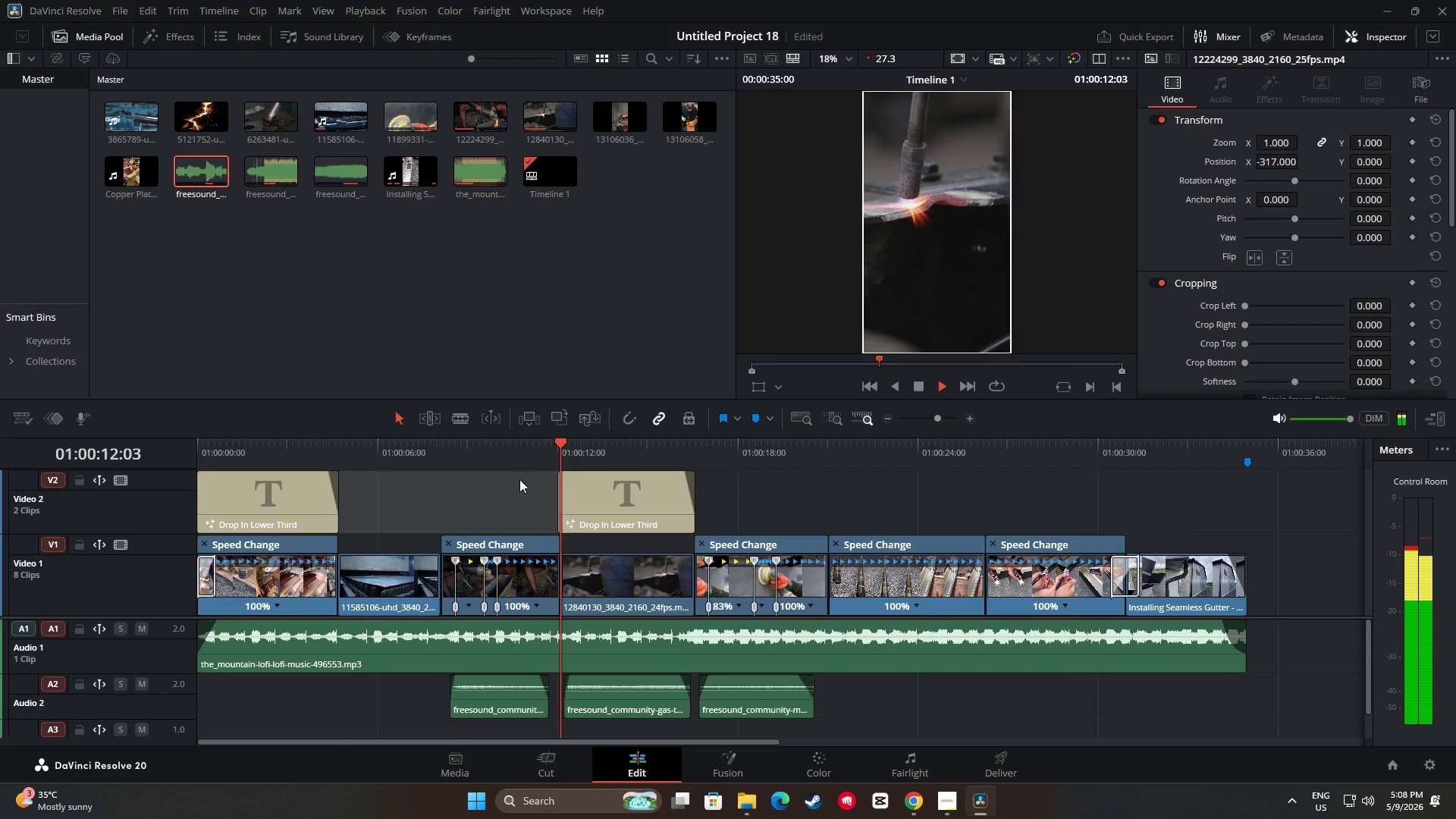 
key(Space)
 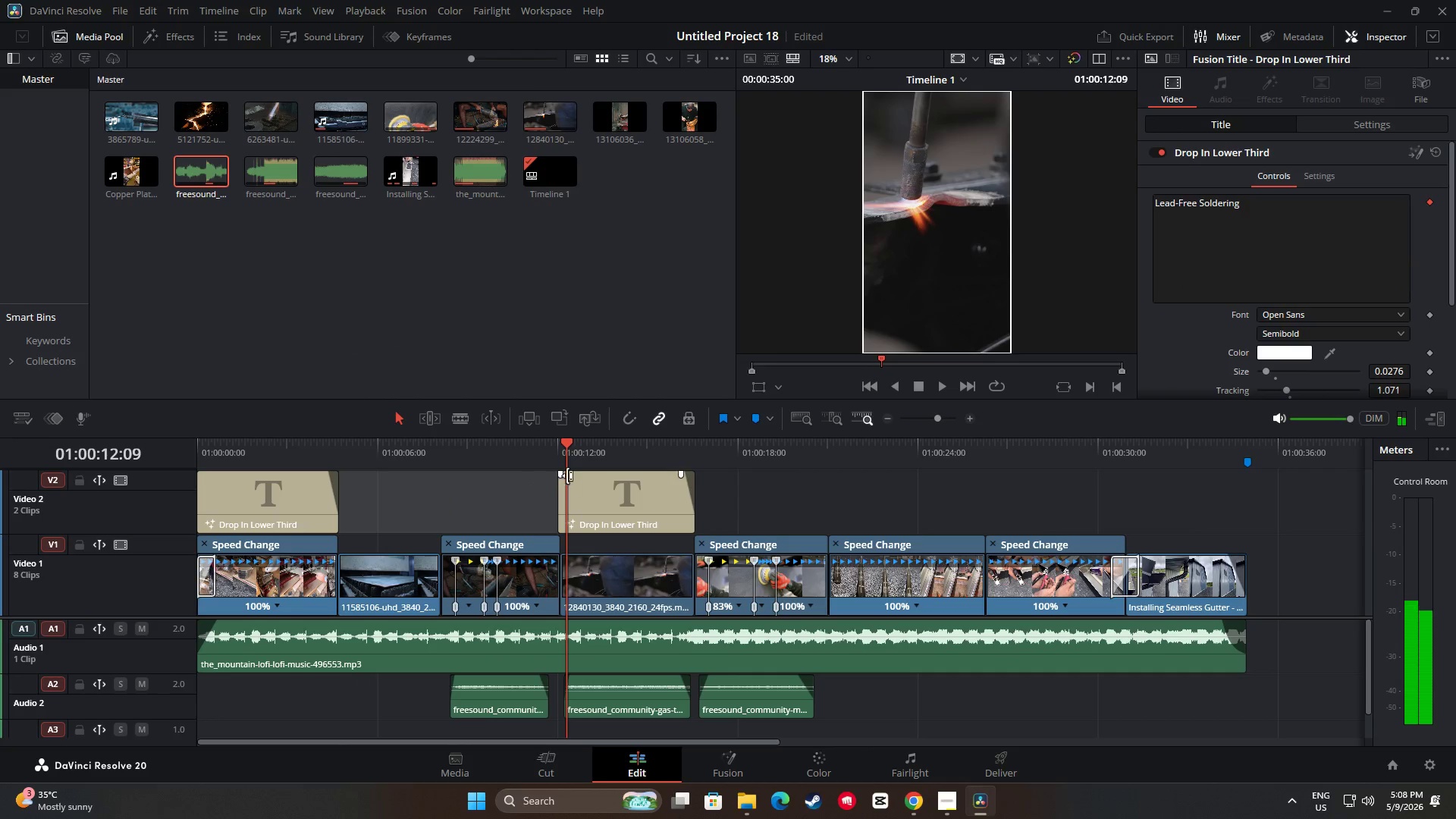 
left_click_drag(start_coordinate=[567, 451], to_coordinate=[393, 457])
 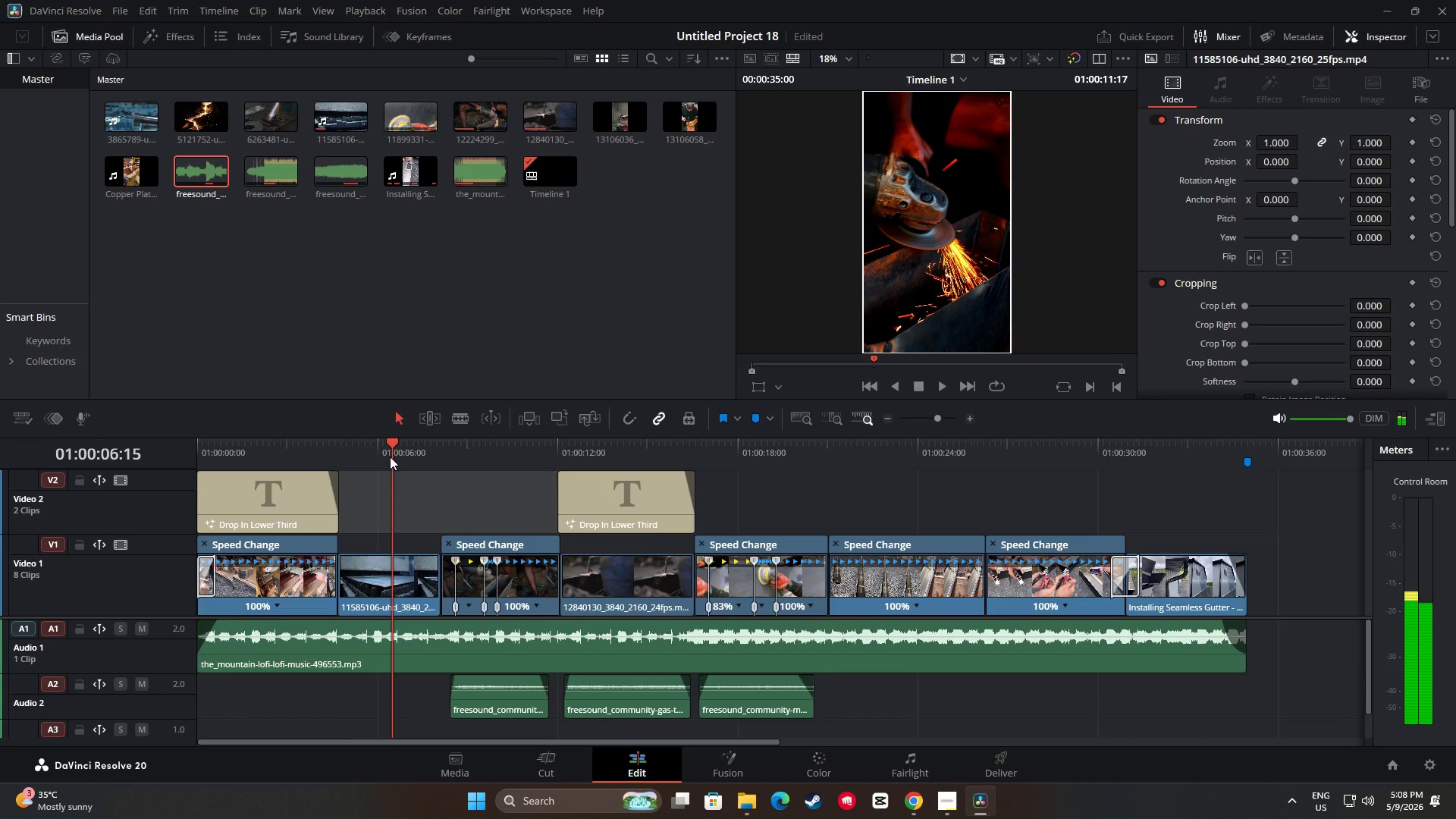 
key(Space)
 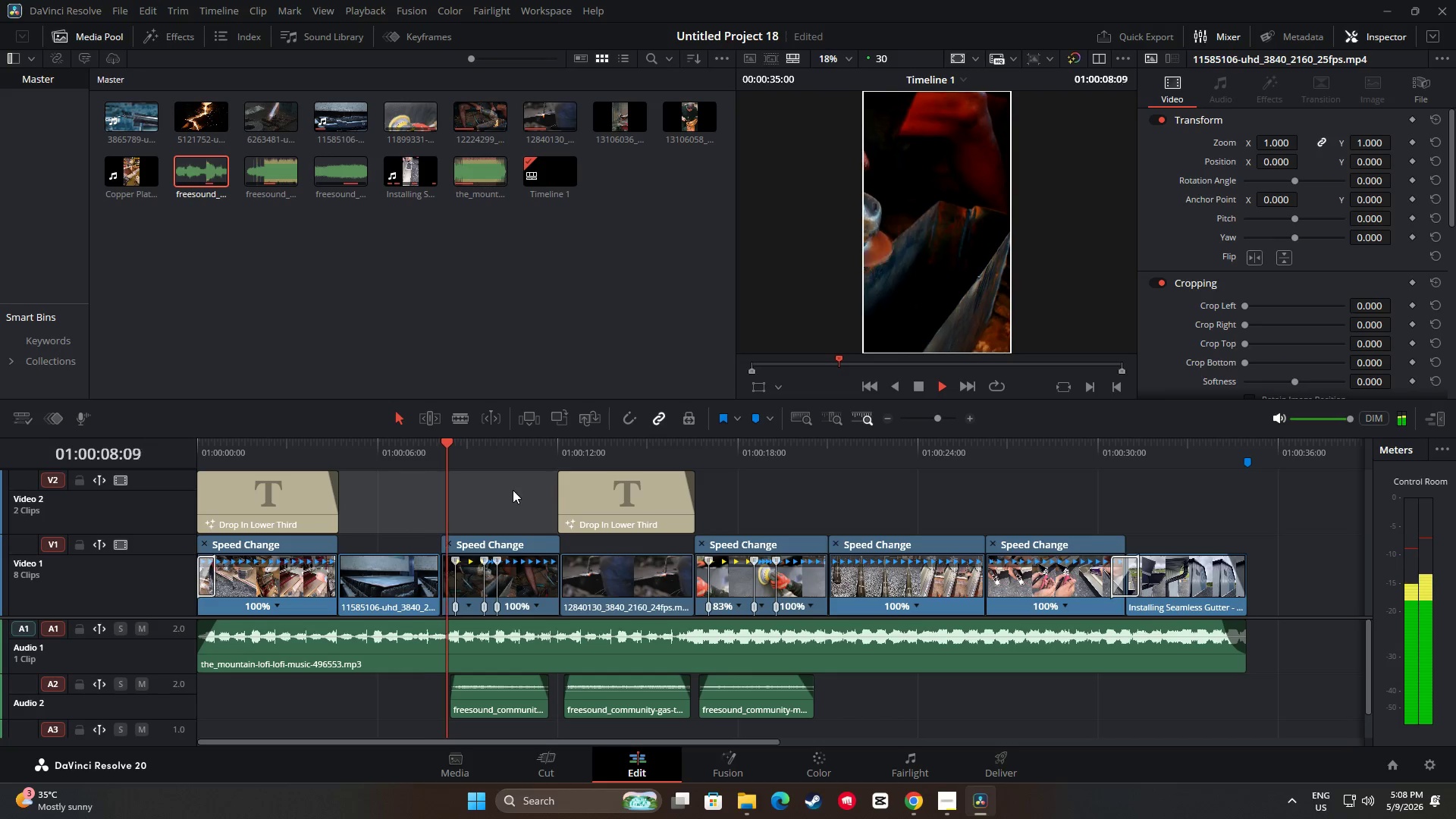 
key(Space)
 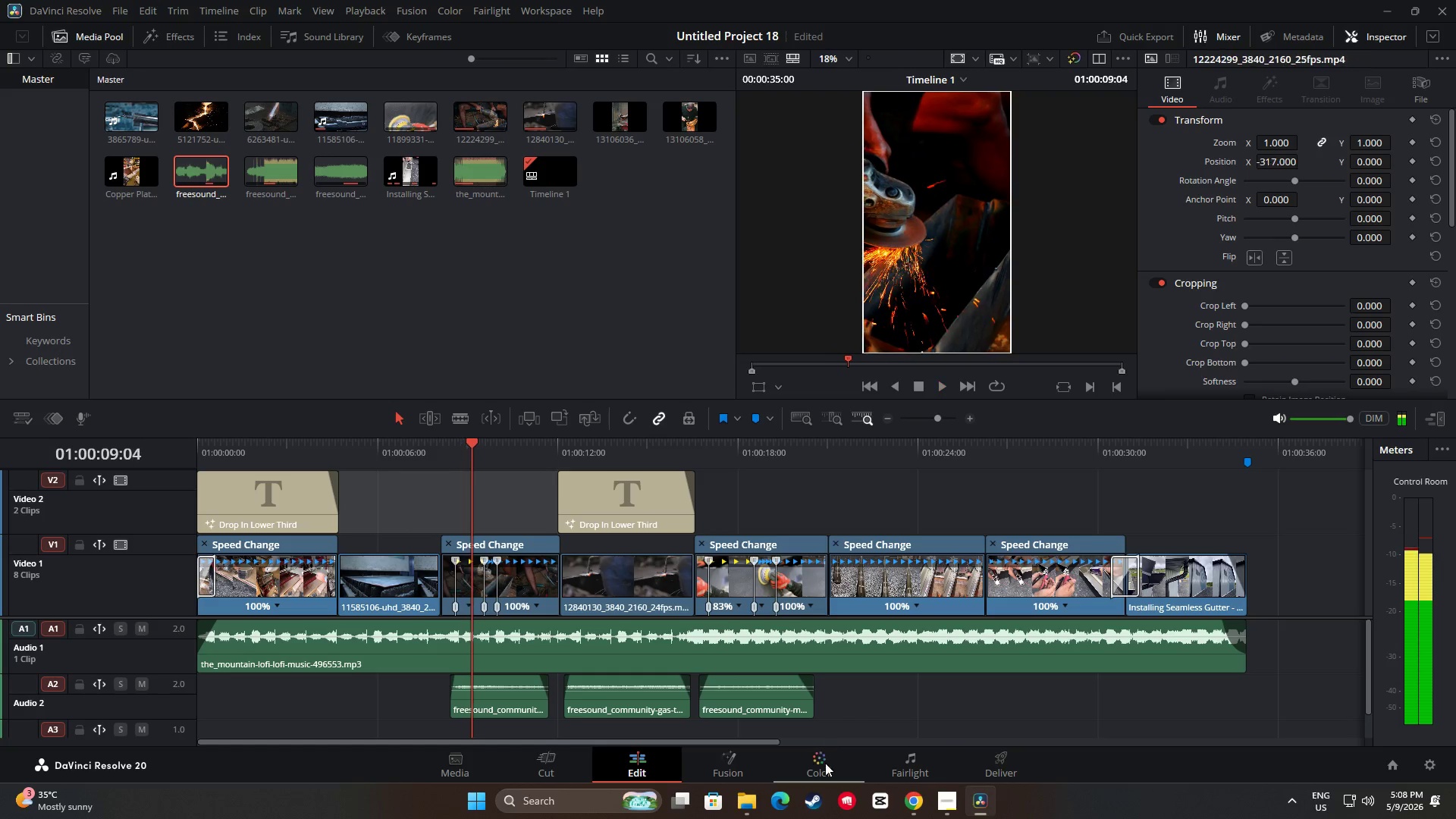 
left_click([827, 764])
 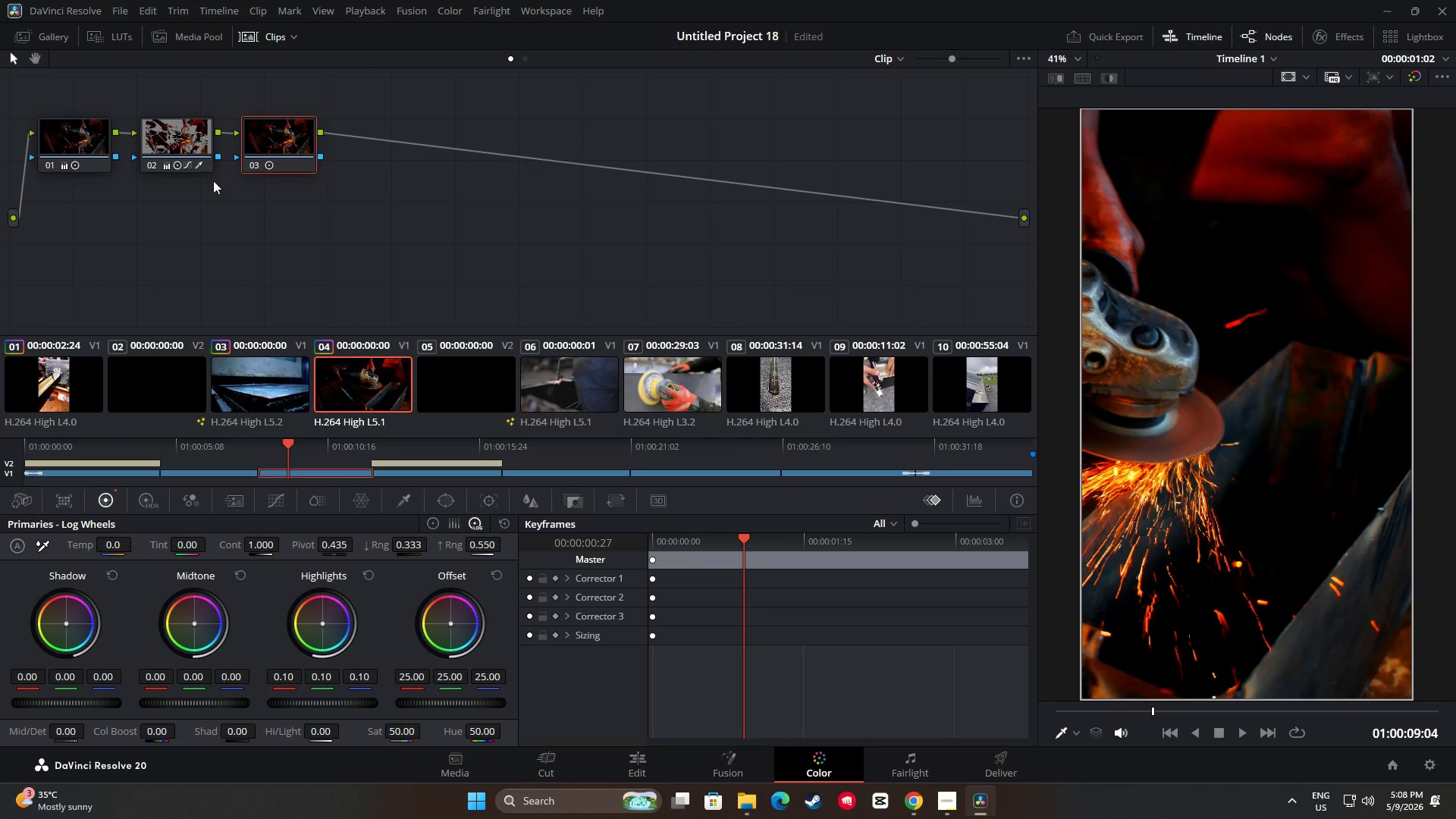 
left_click([195, 147])
 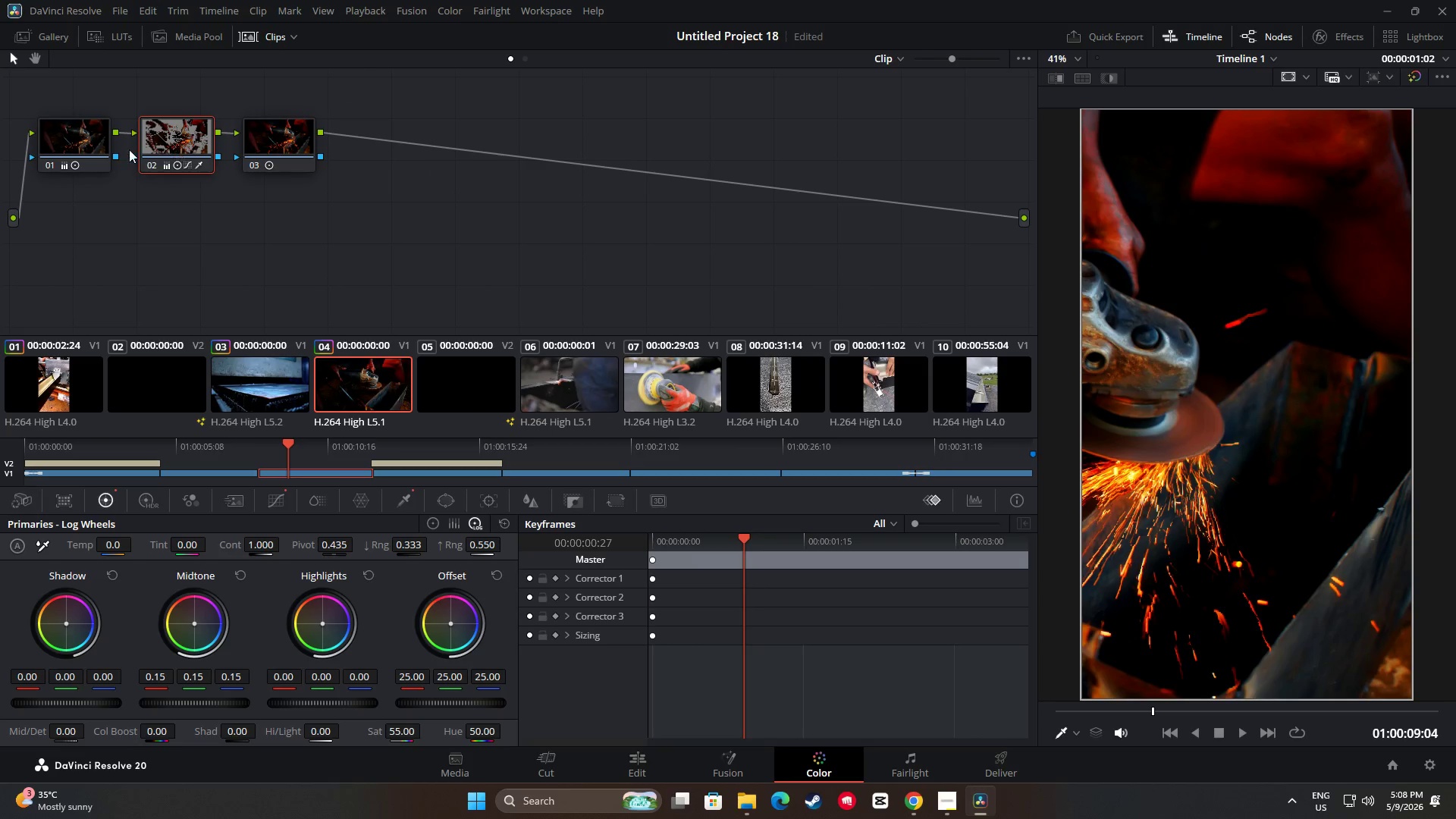 
left_click([113, 149])
 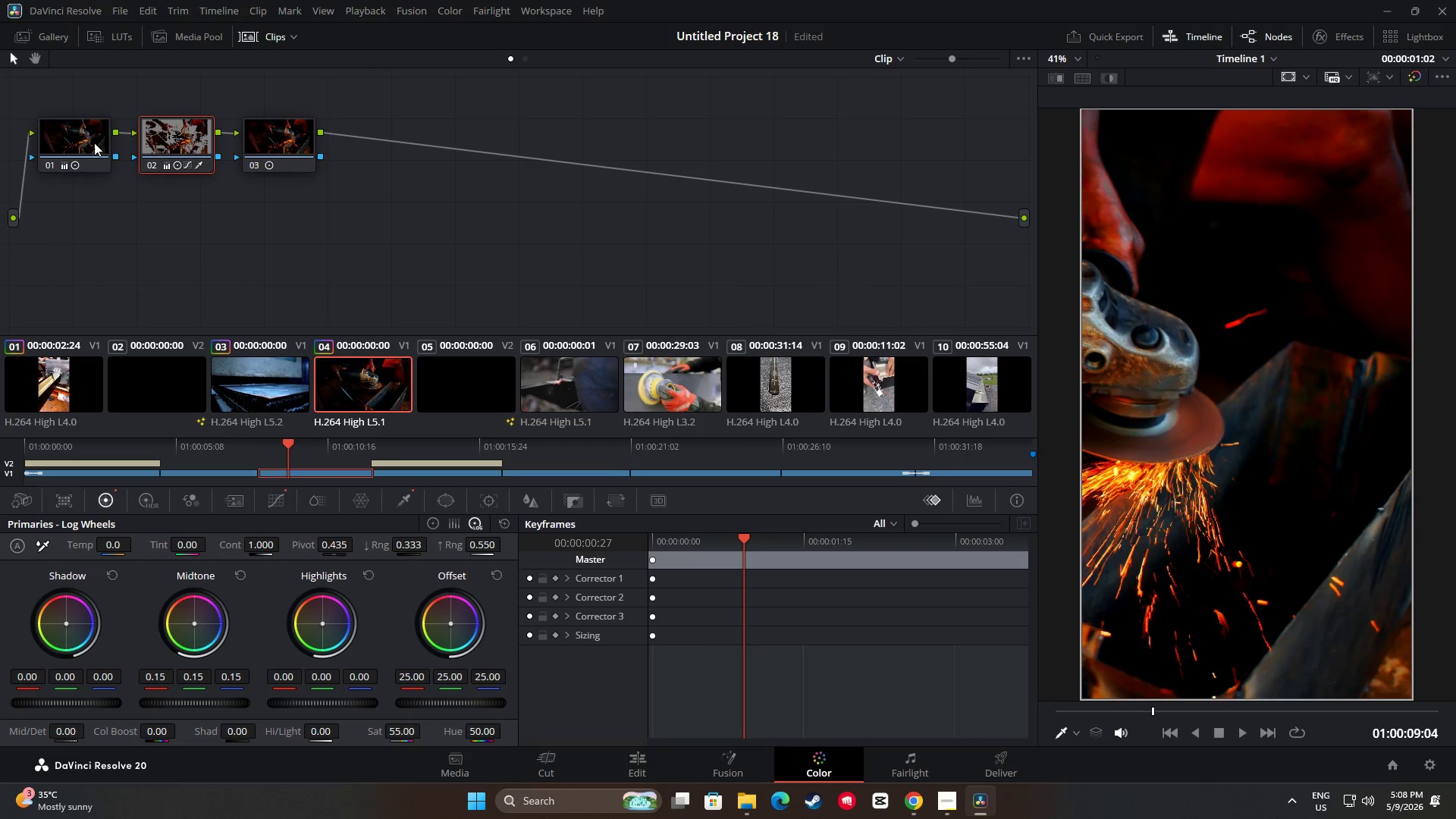 
right_click([92, 142])
 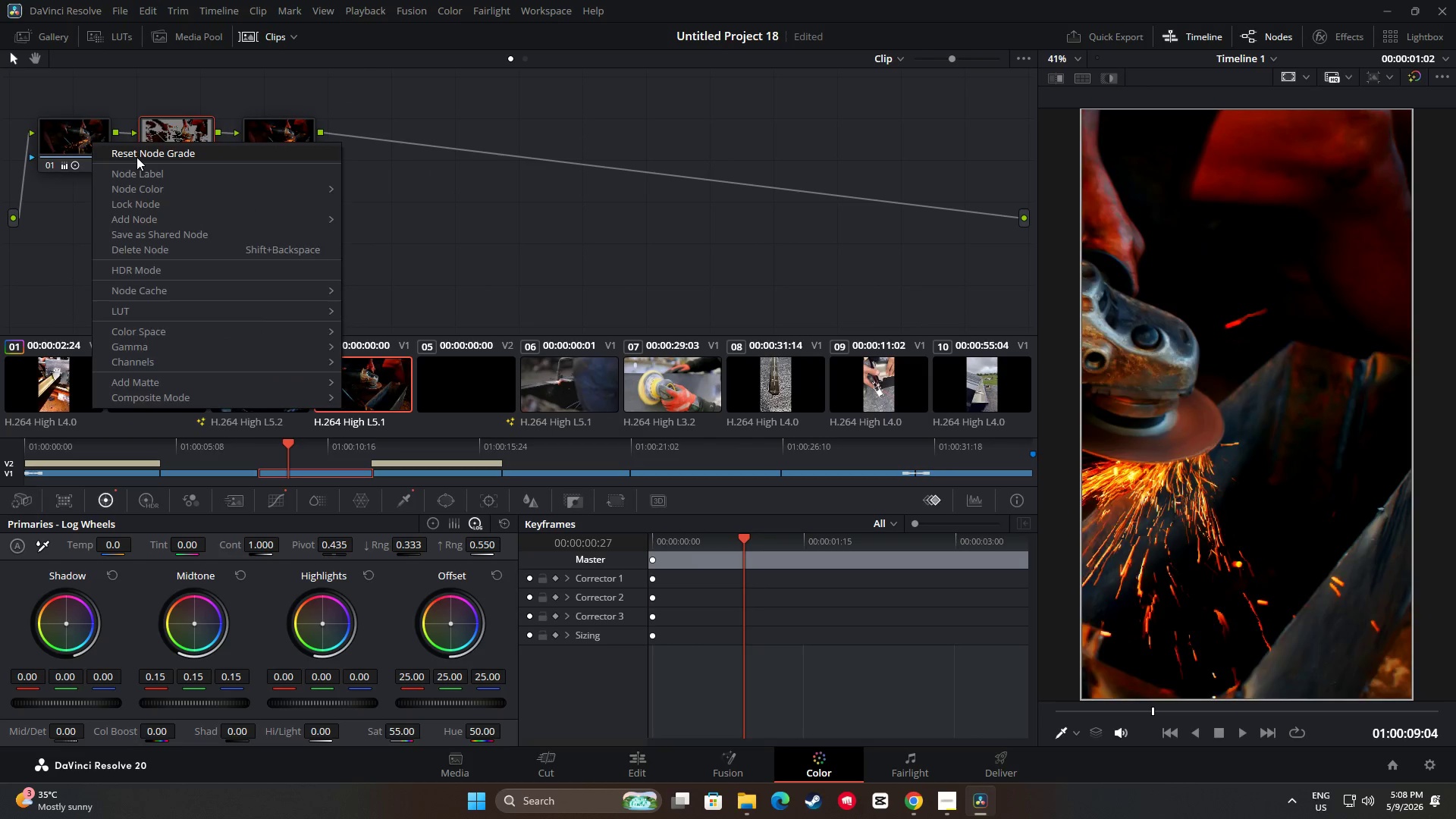 
double_click([169, 145])
 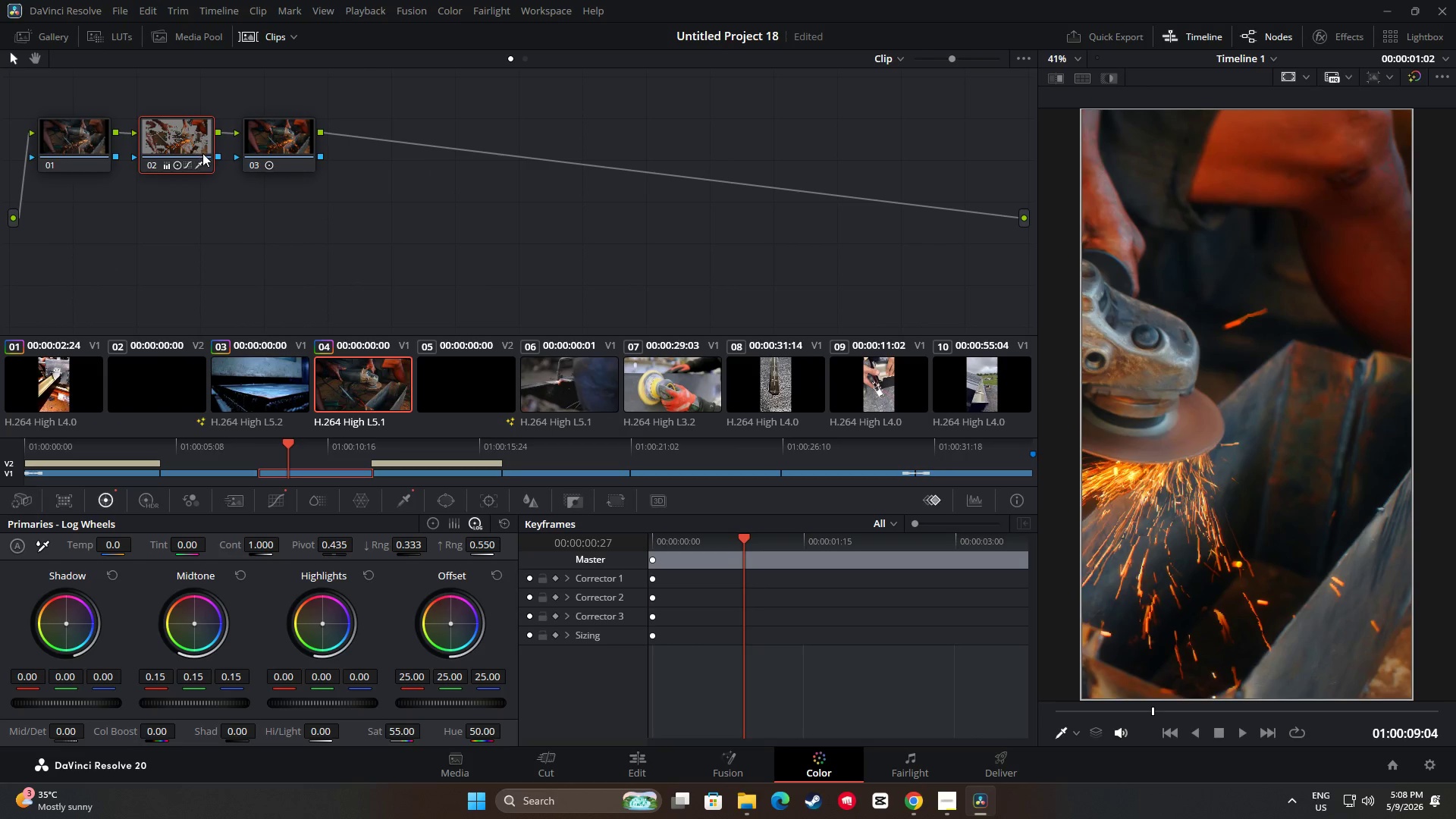 
key(Backspace)
 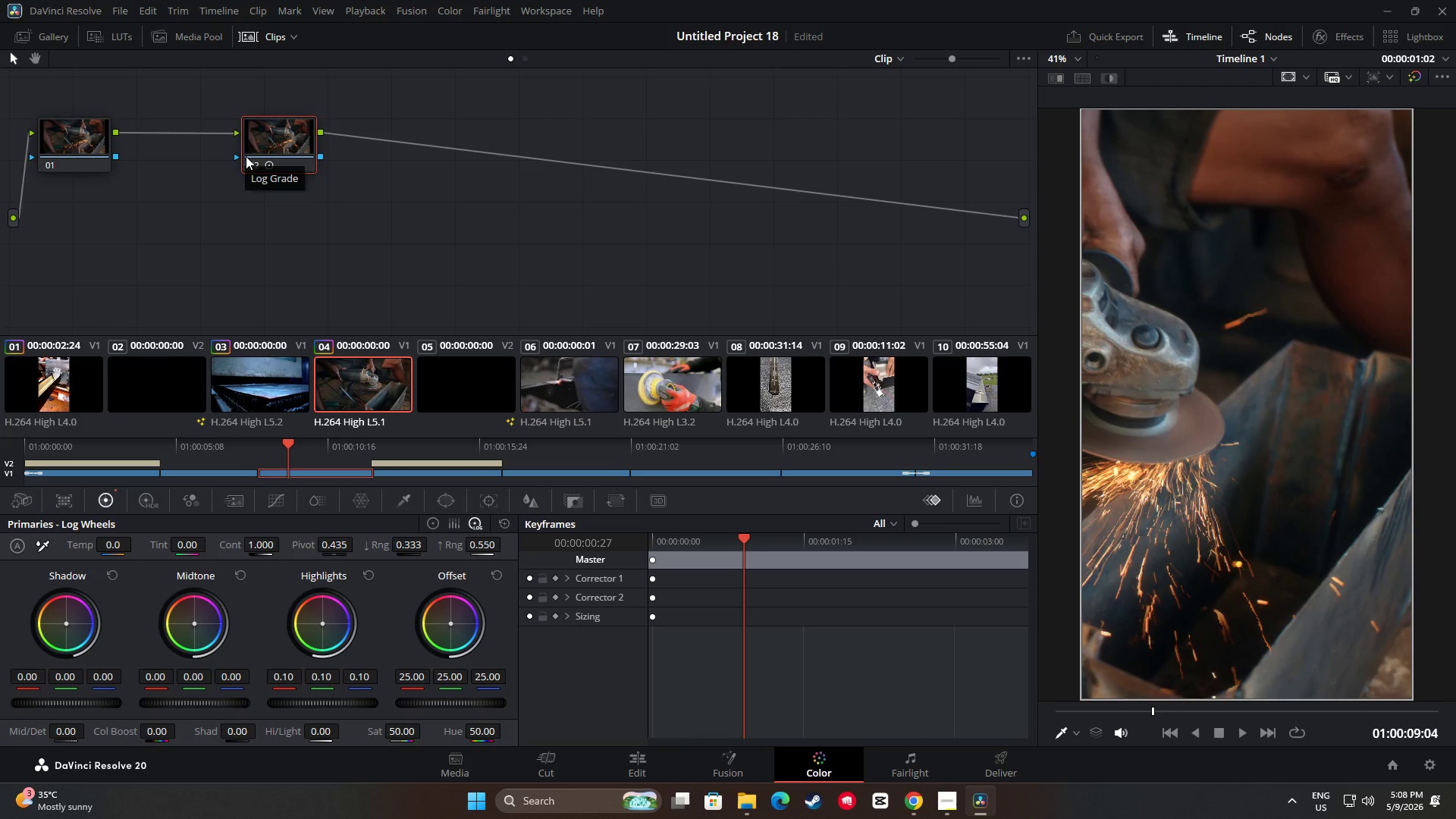 
key(Control+Z)
 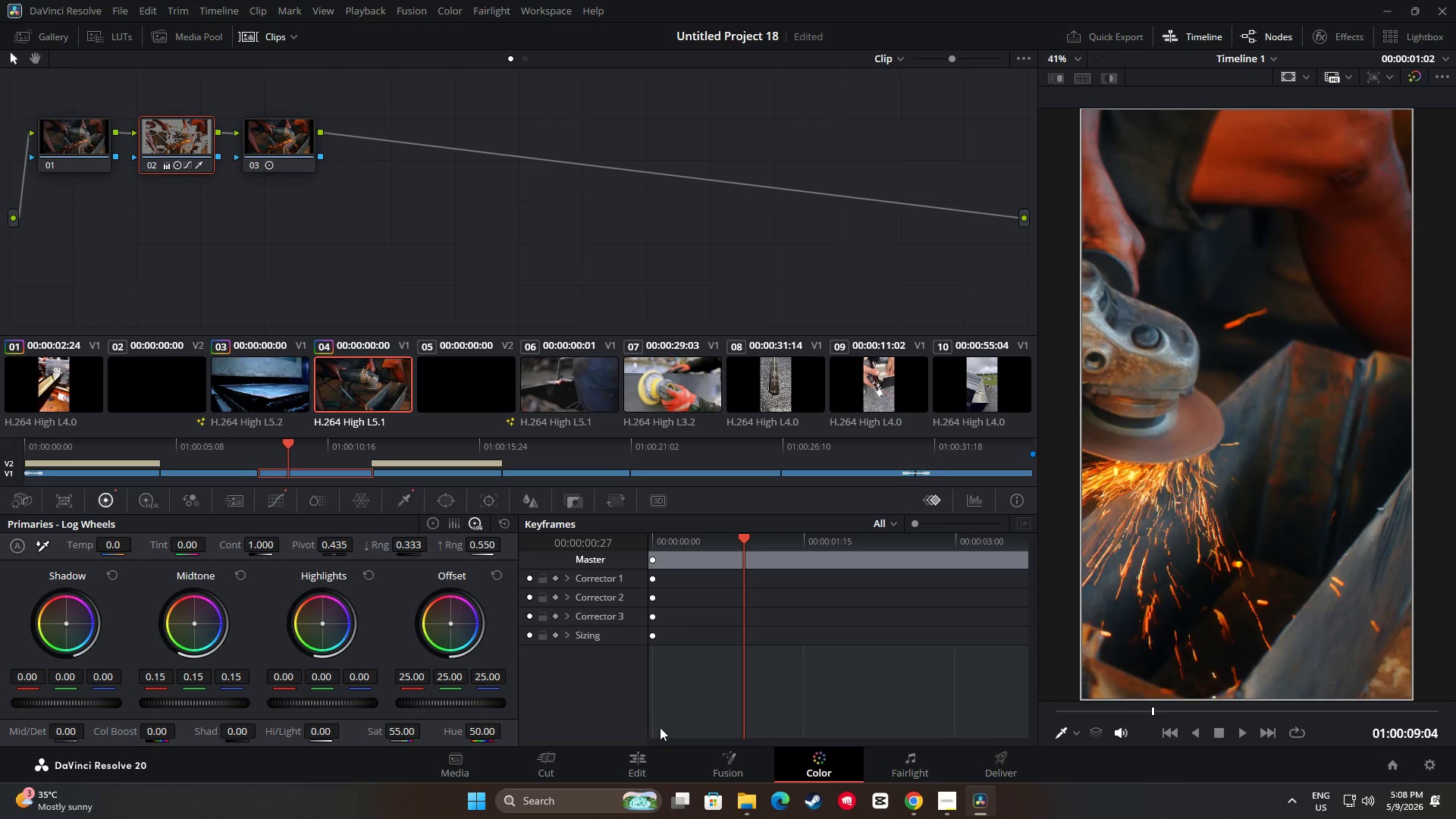 
wait(6.66)
 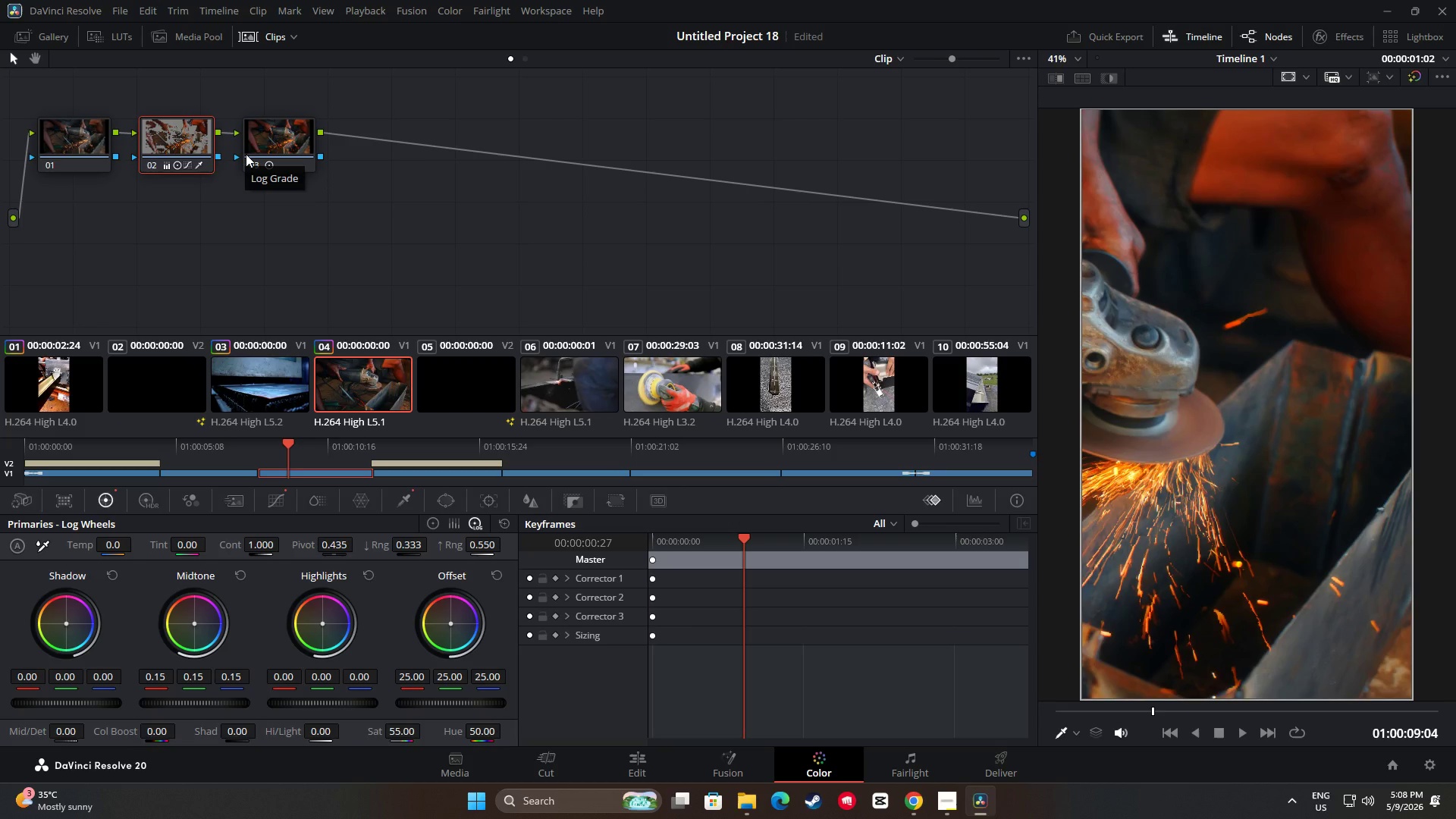 
key(Space)
 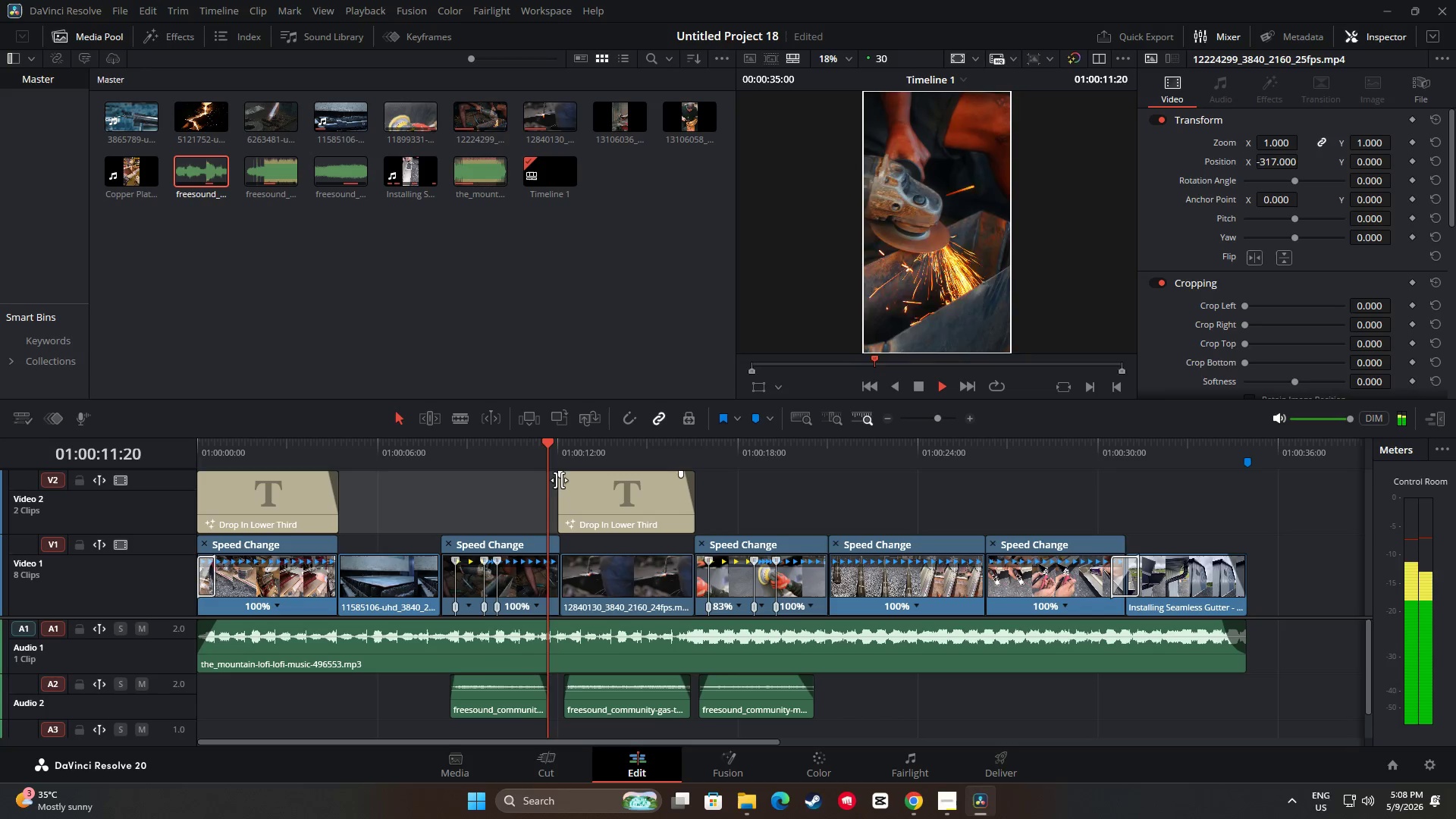 
key(Space)
 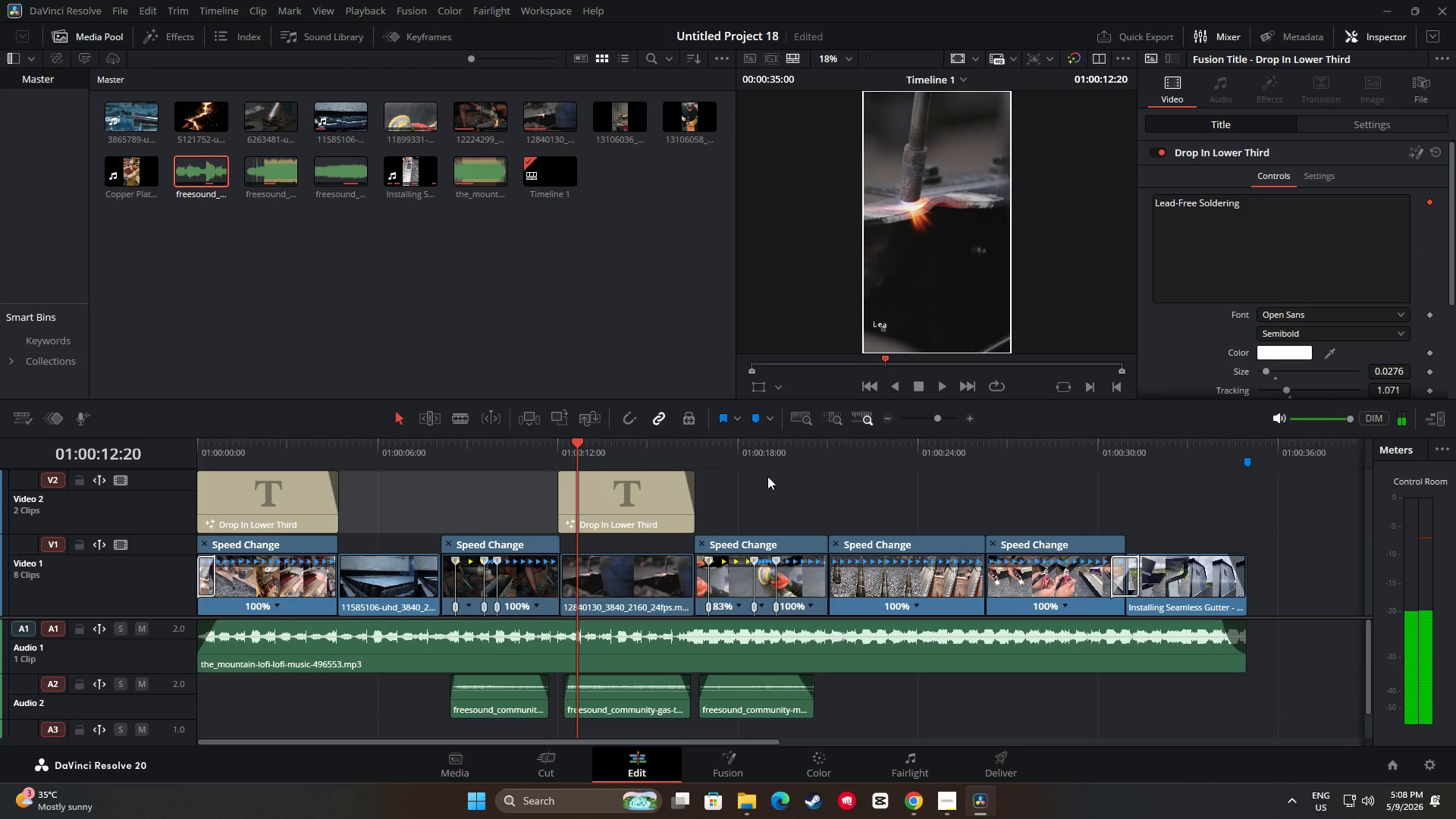 
key(Space)
 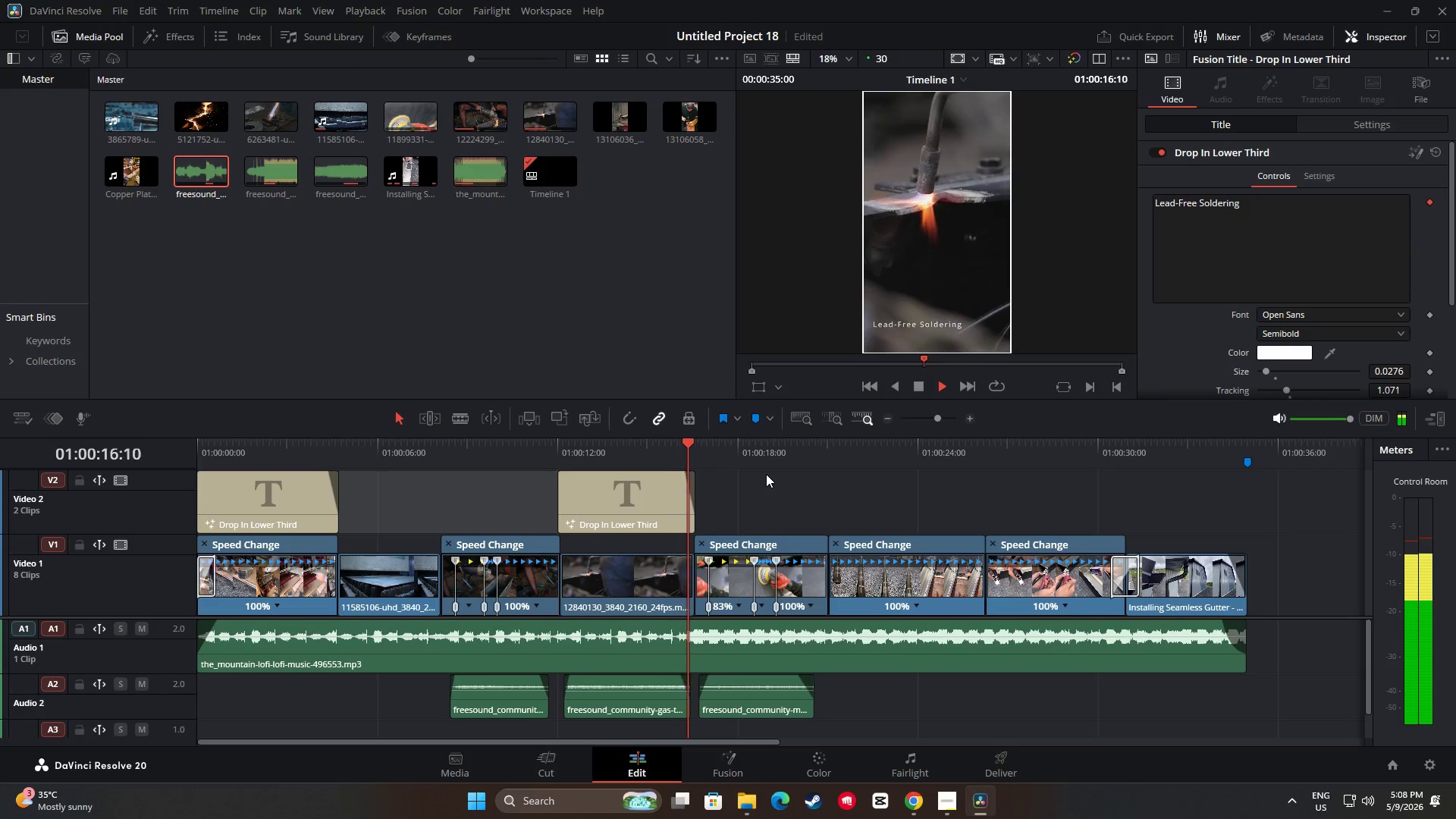 
wait(8.72)
 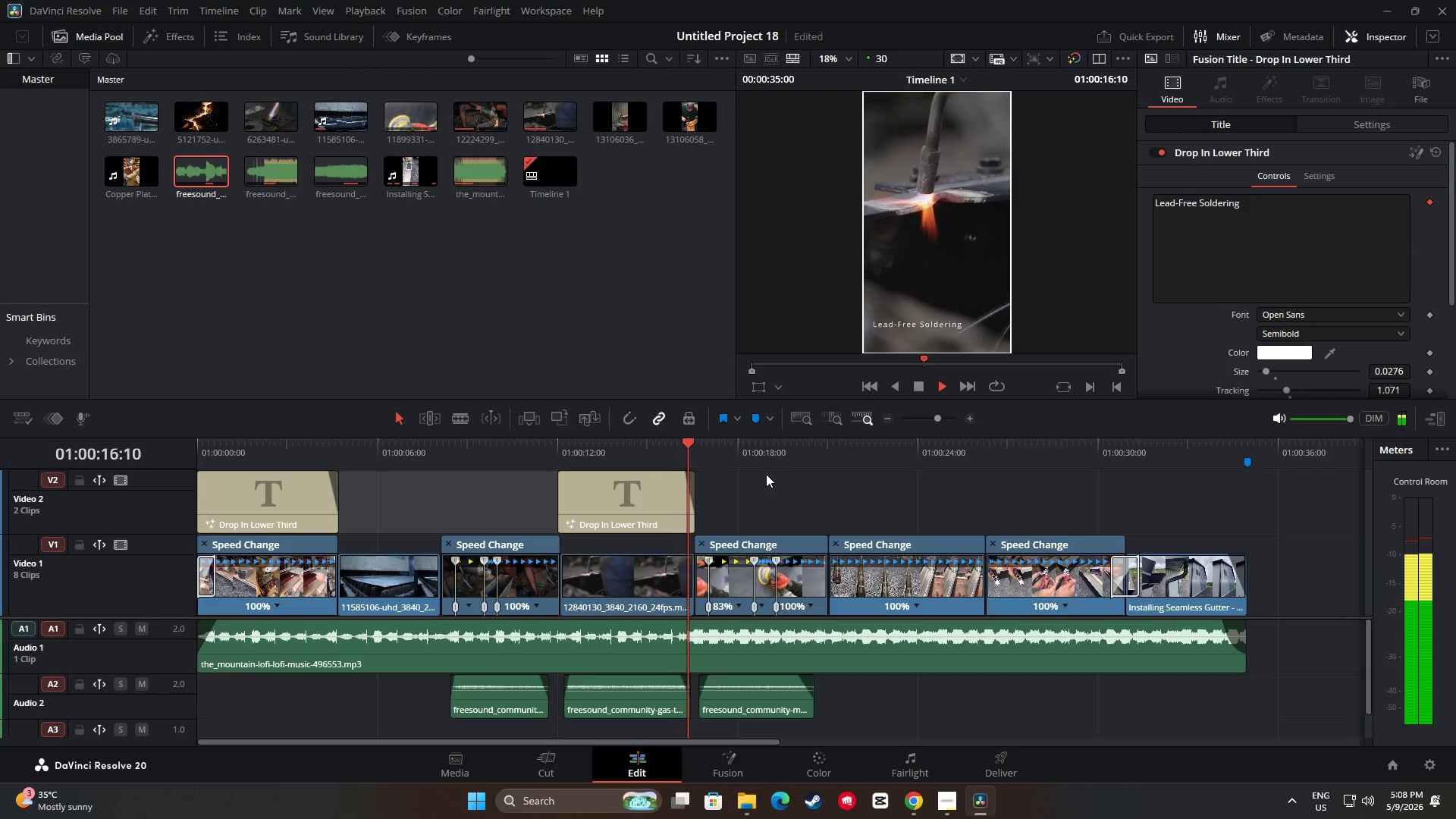 
key(Space)
 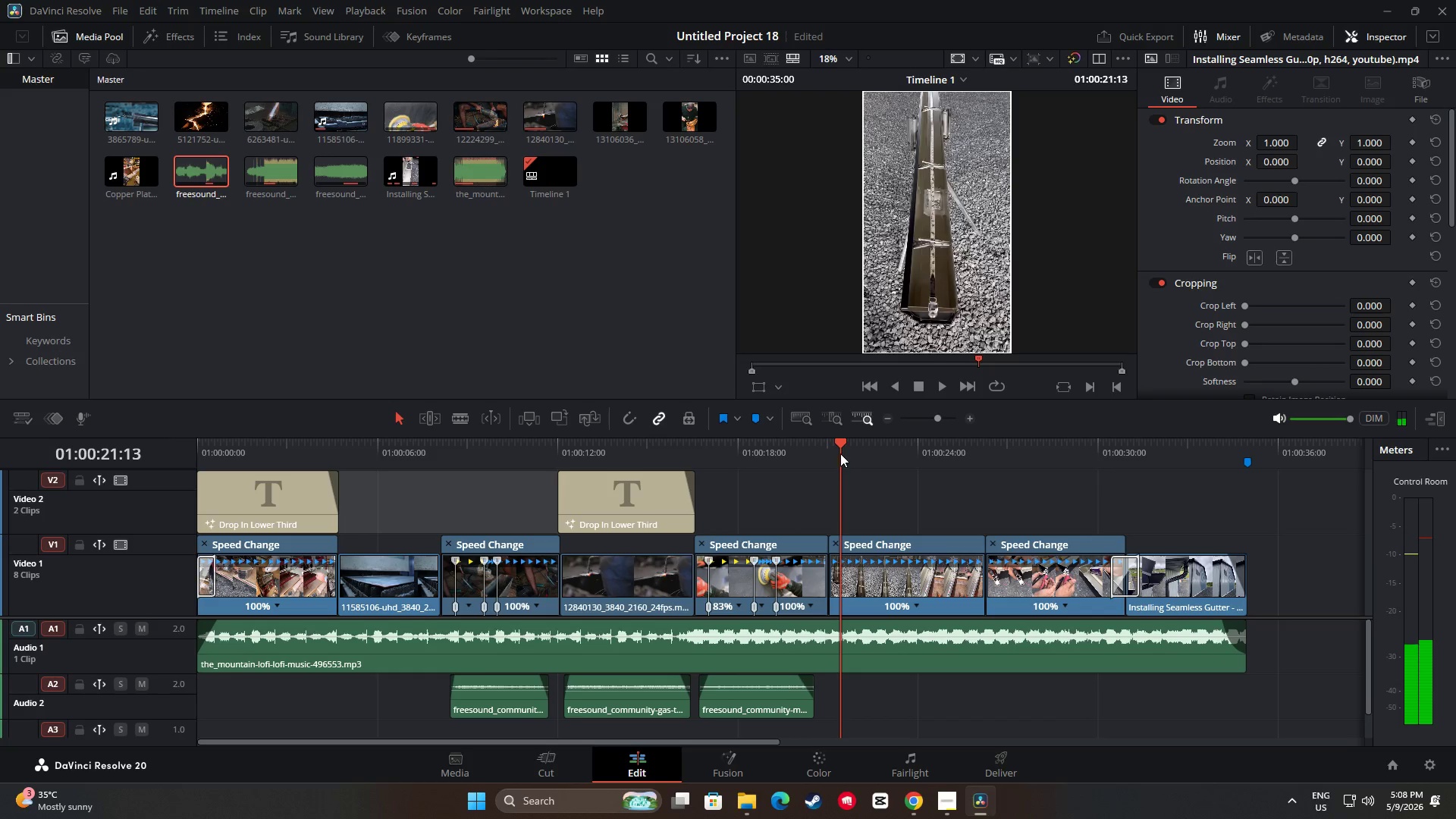 
left_click_drag(start_coordinate=[849, 440], to_coordinate=[409, 477])
 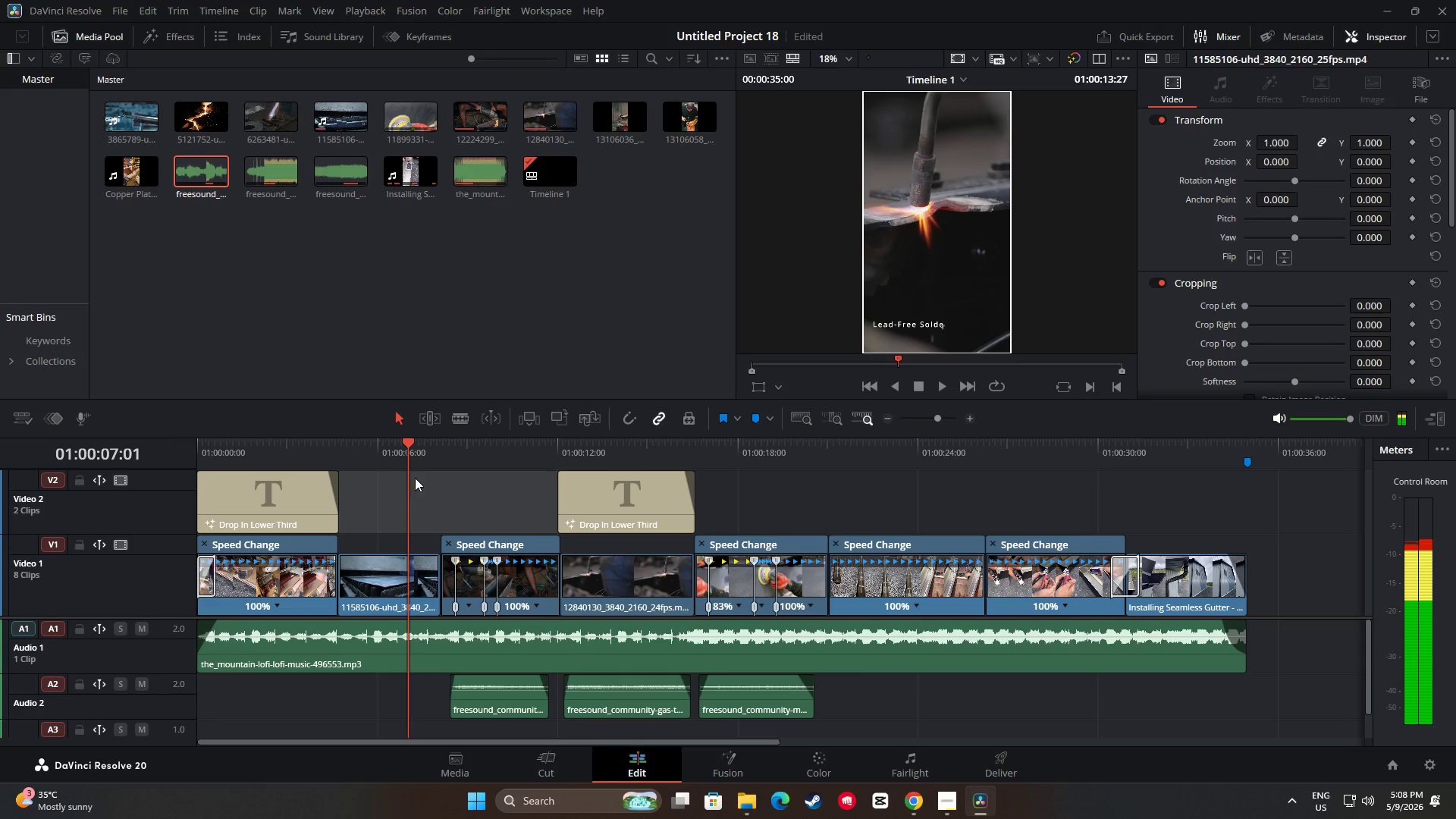 
key(Space)
 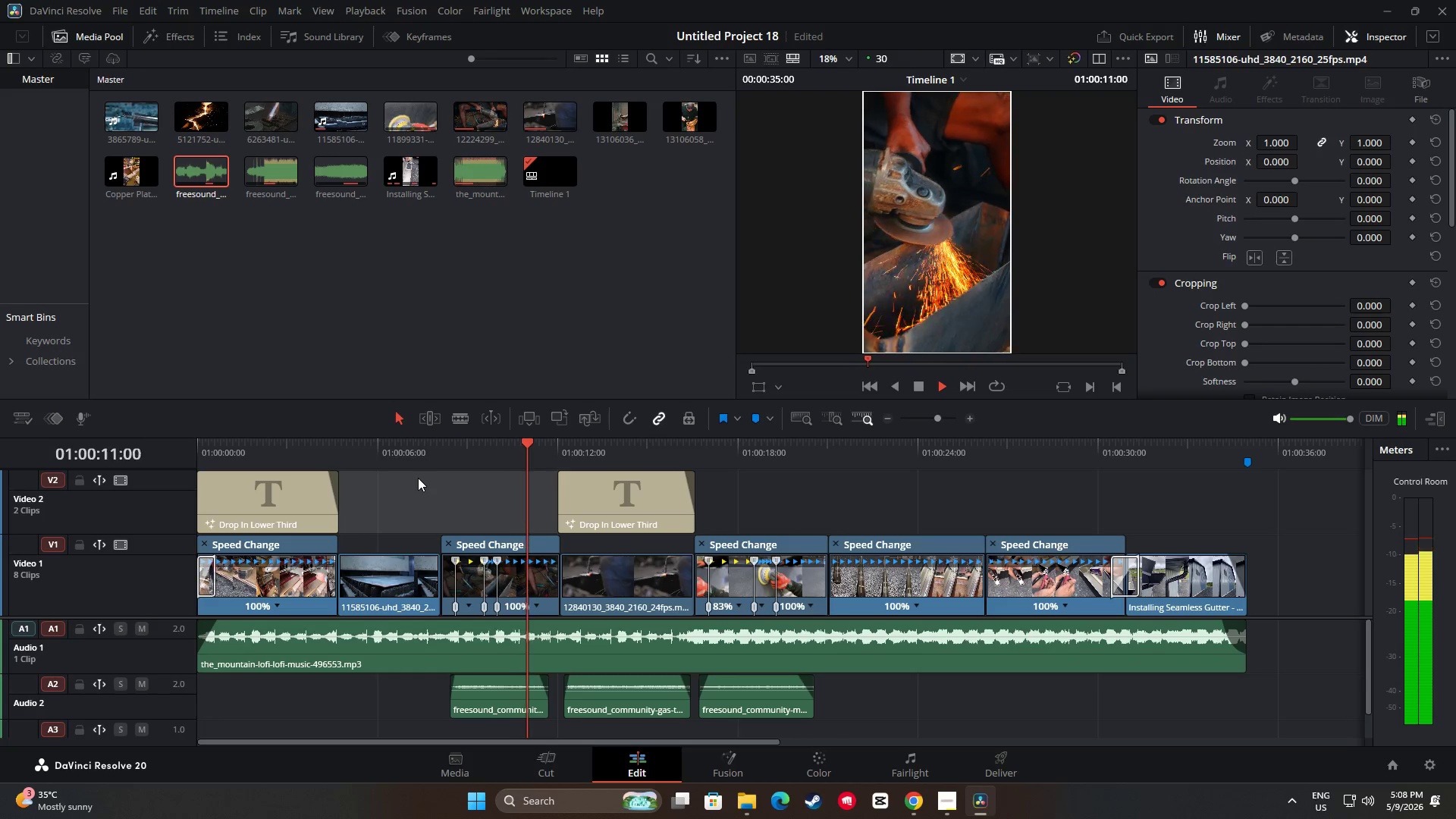 
wait(5.66)
 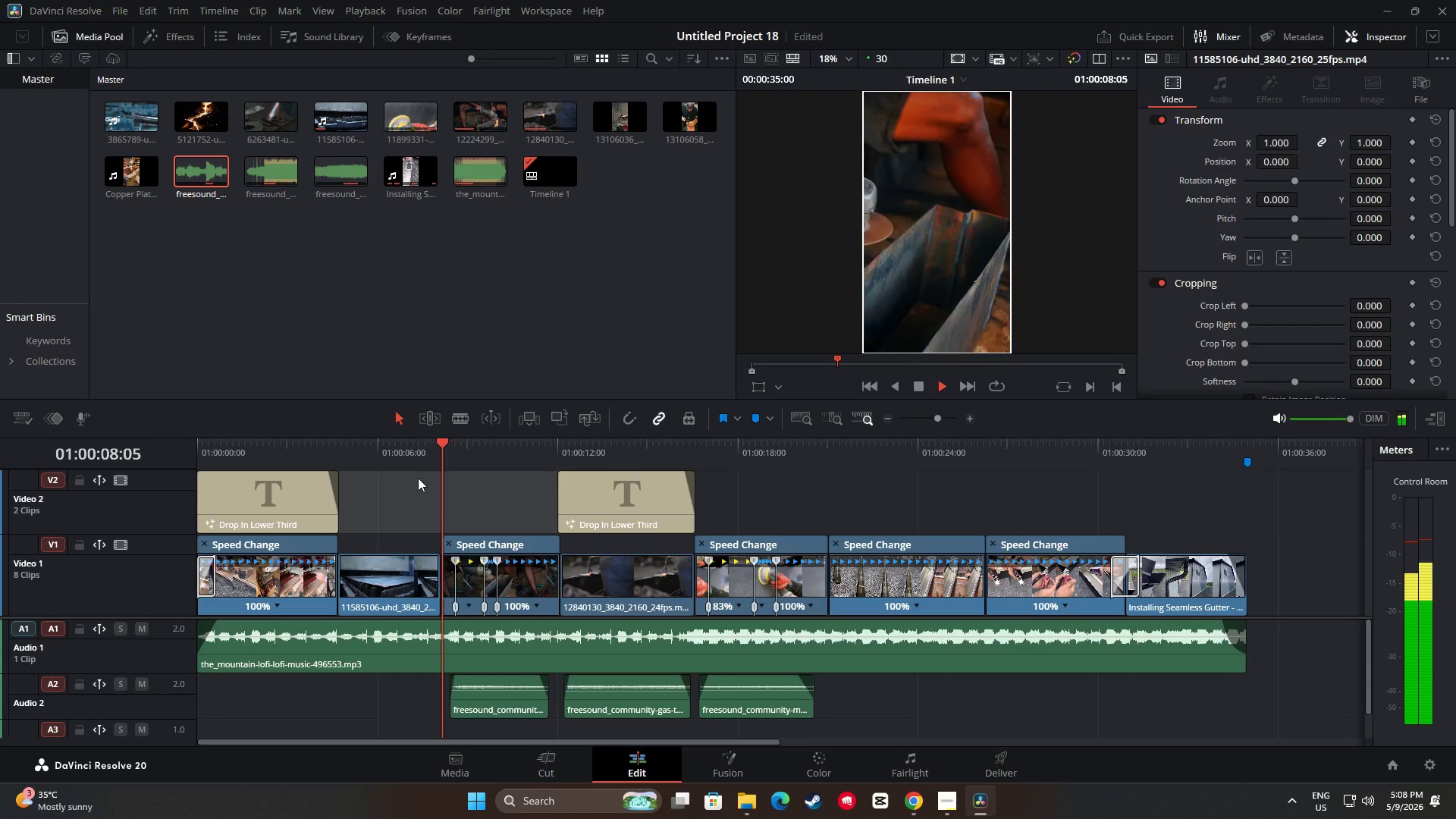 
key(Space)
 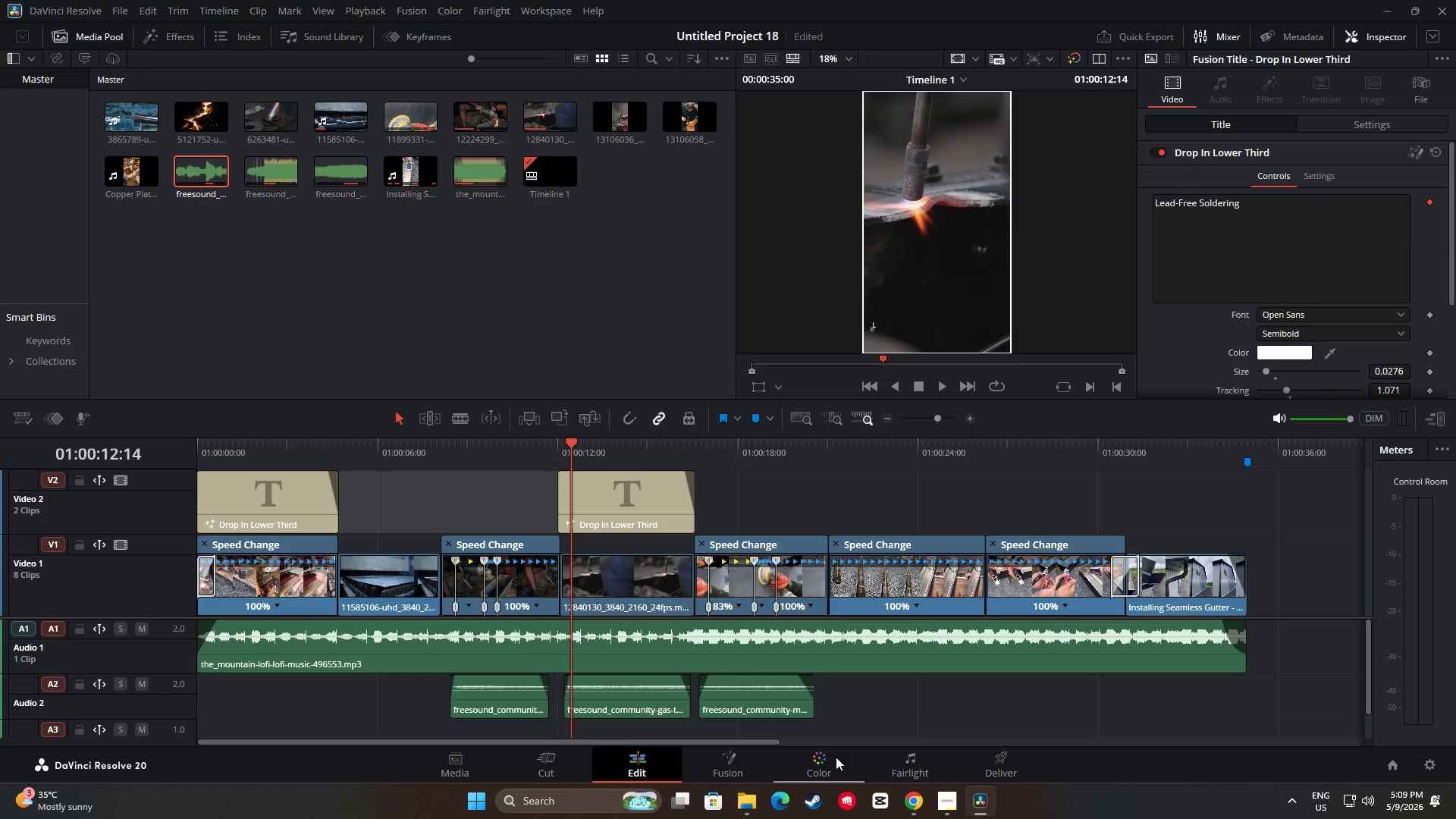 
wait(10.05)
 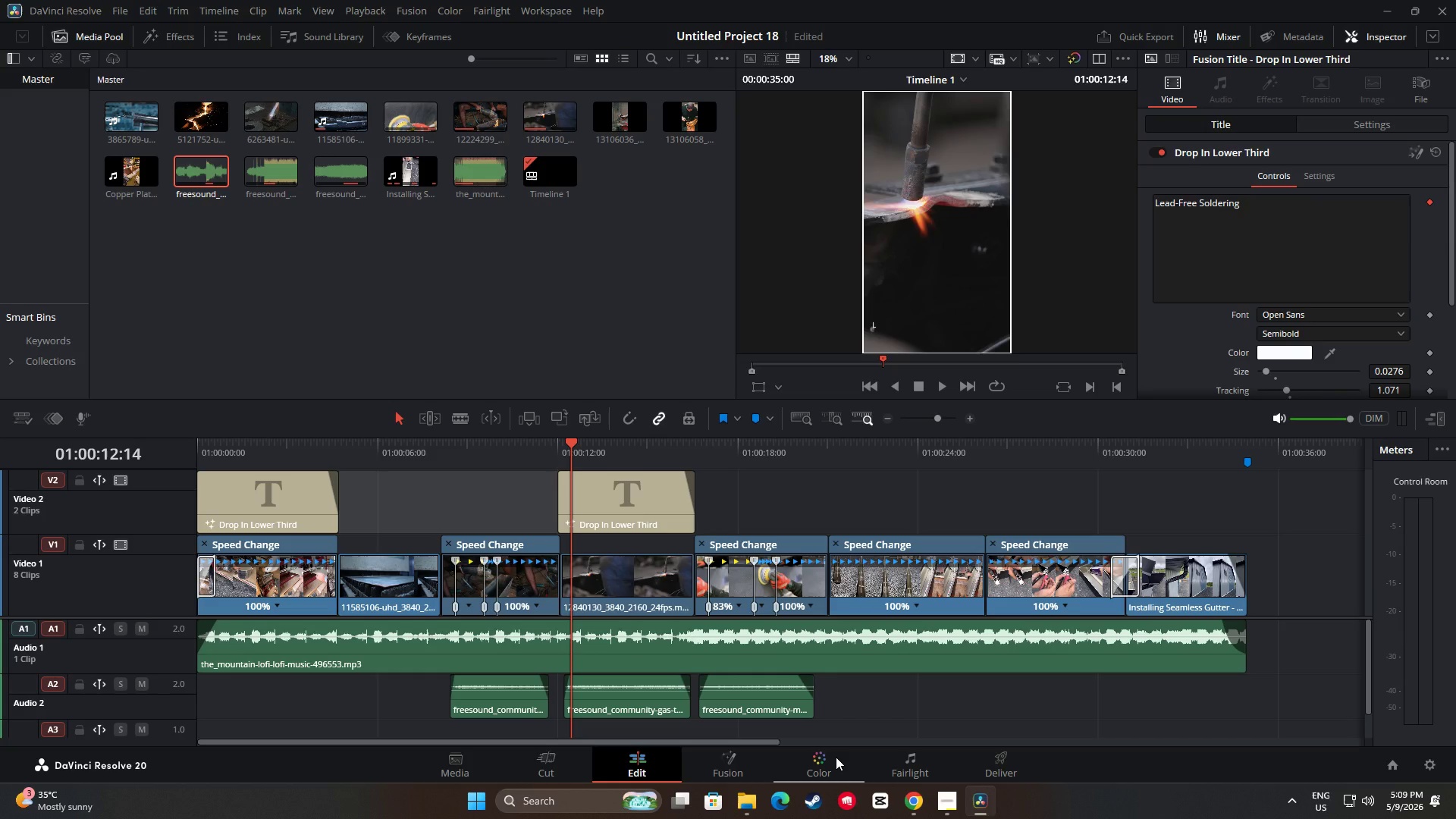 
left_click([817, 765])
 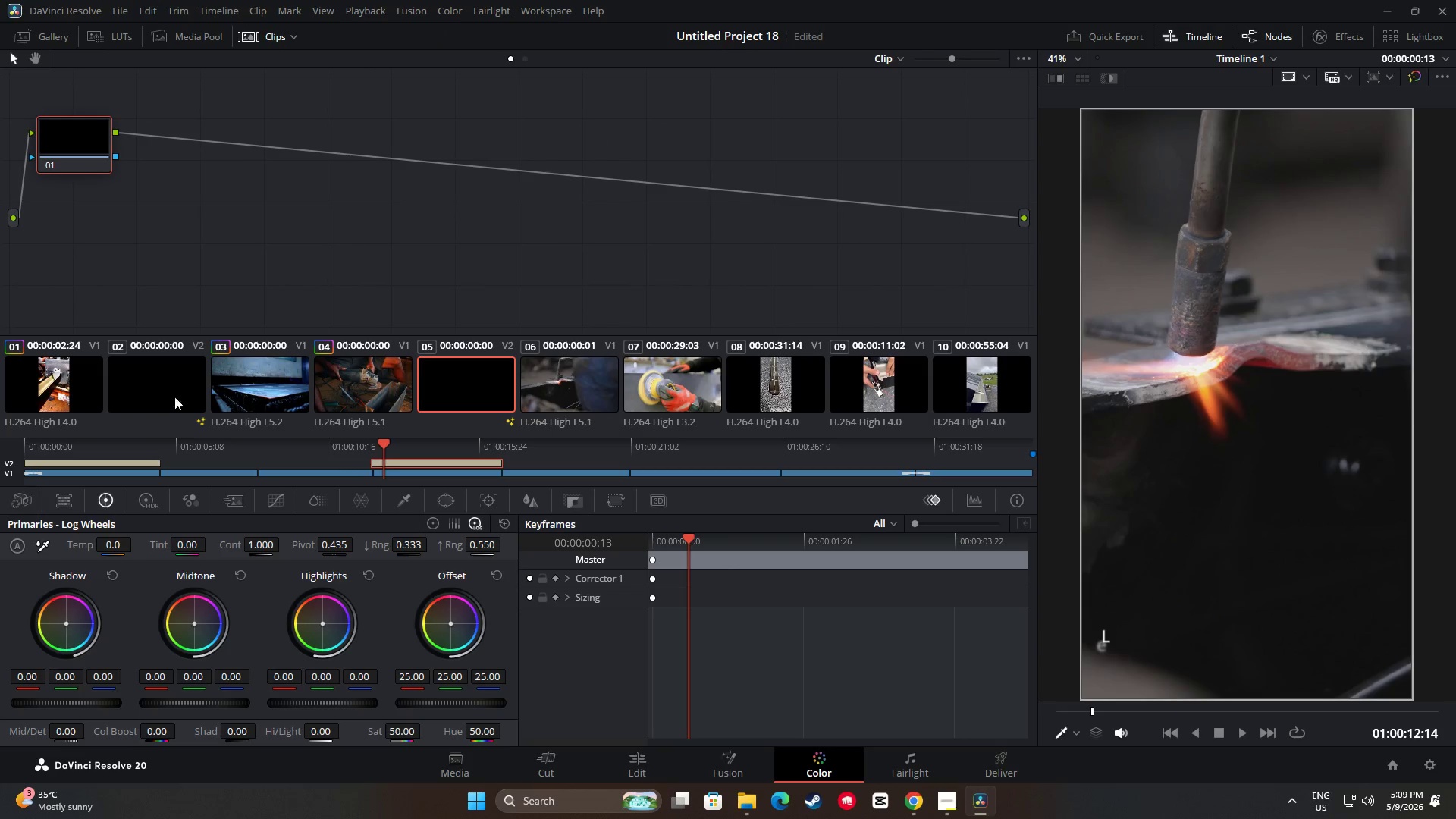 
left_click([42, 389])
 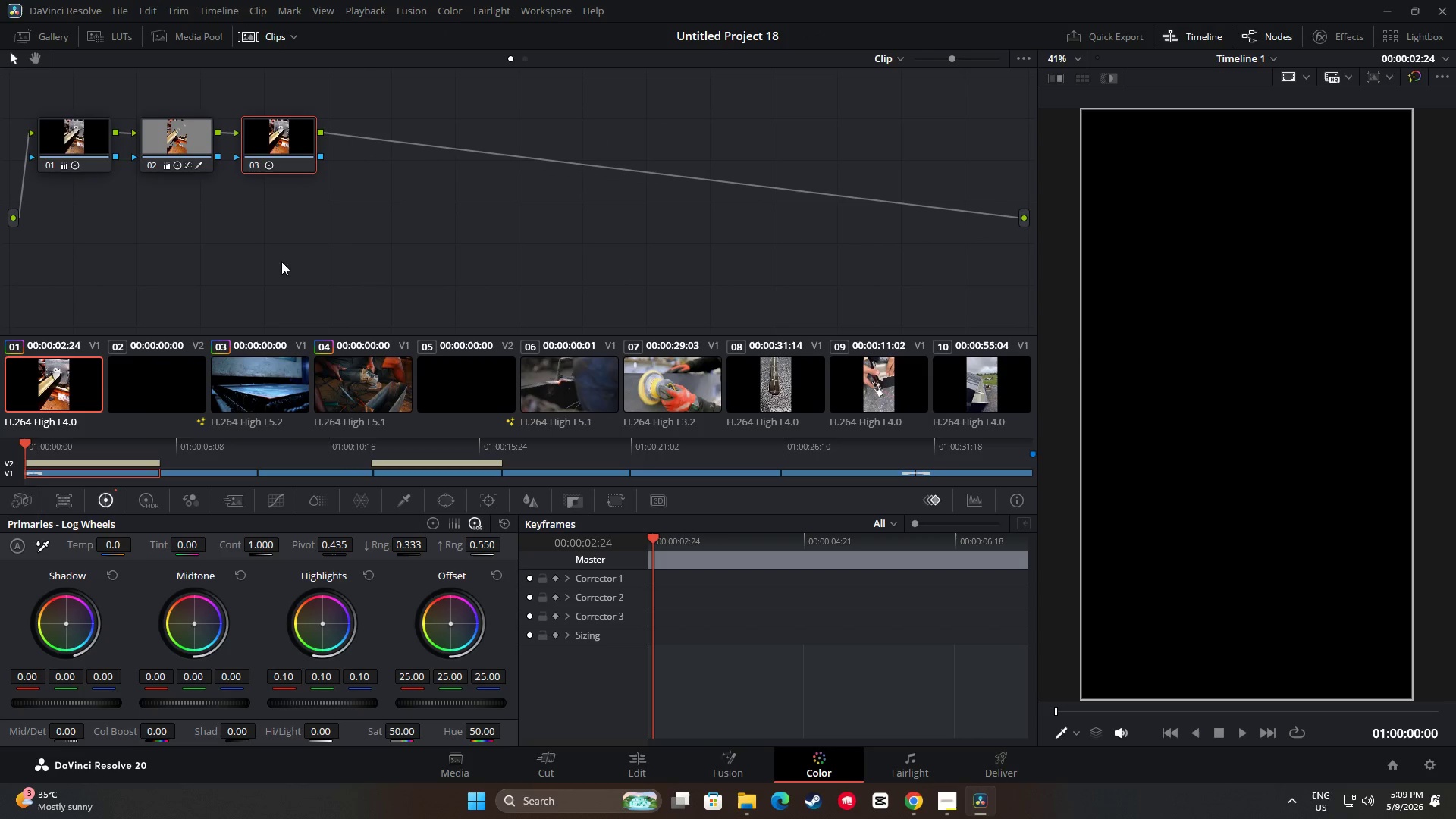 
left_click([338, 221])
 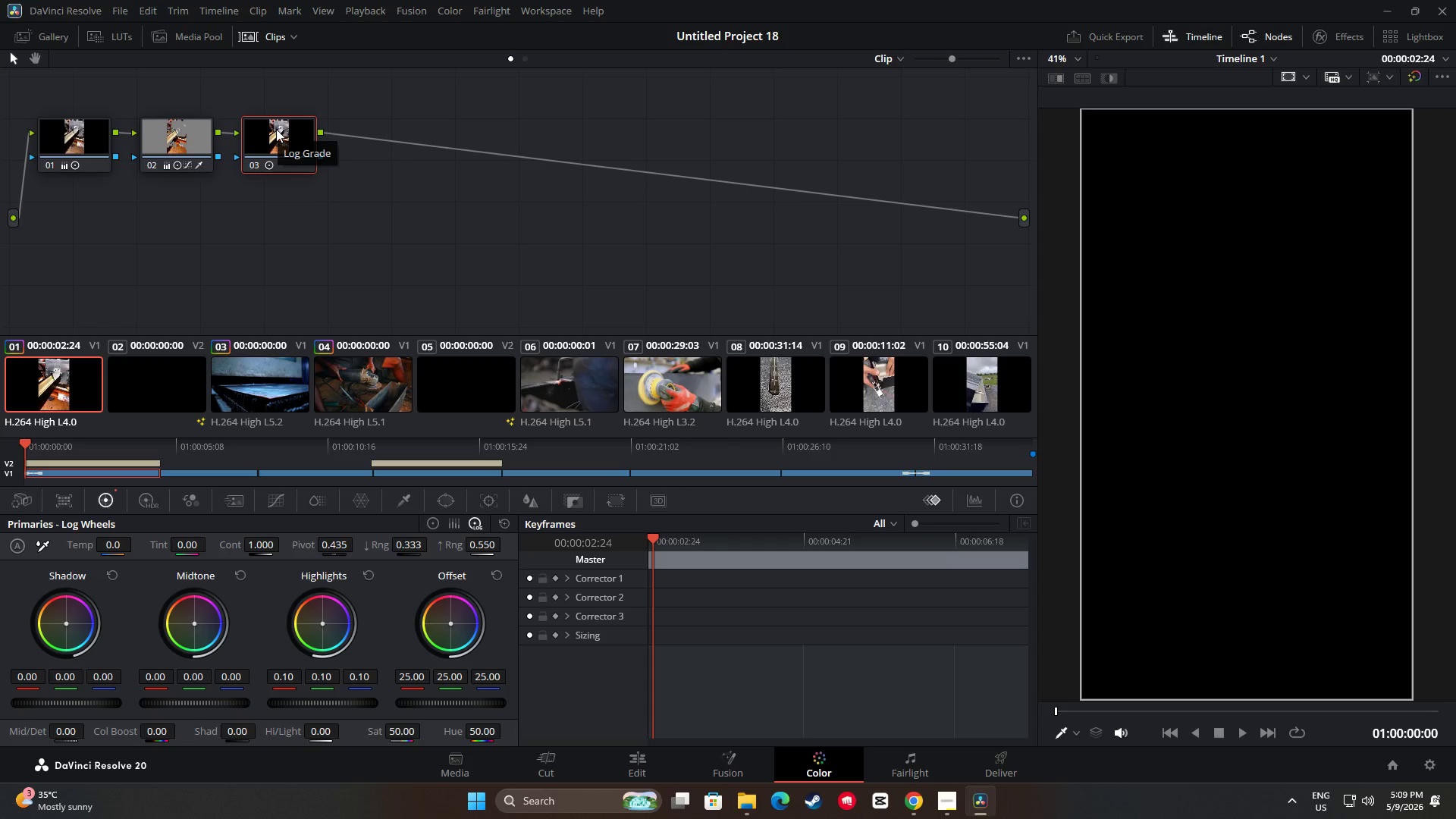 
left_click([420, 194])
 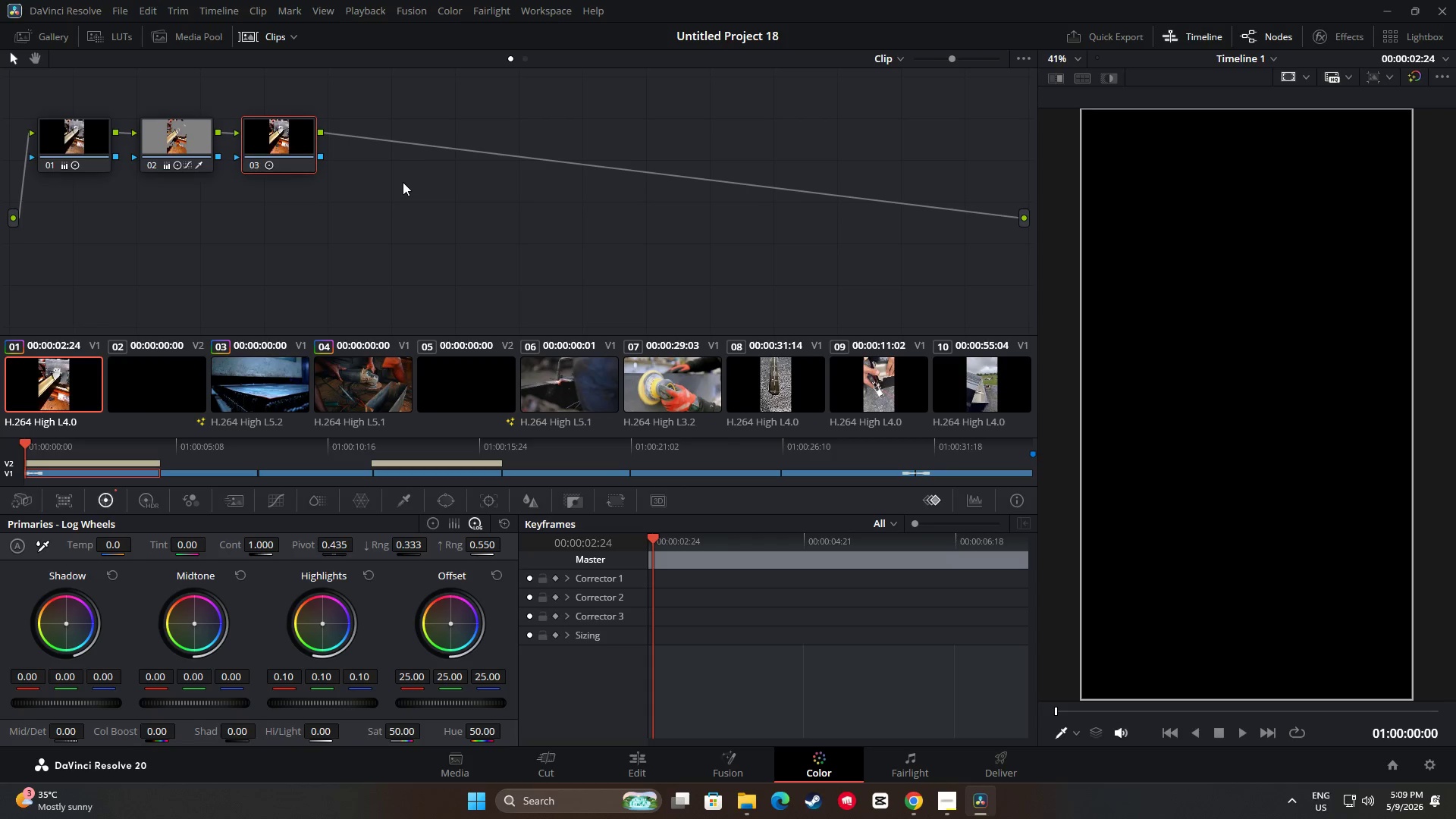 
key(Alt+AltLeft)
 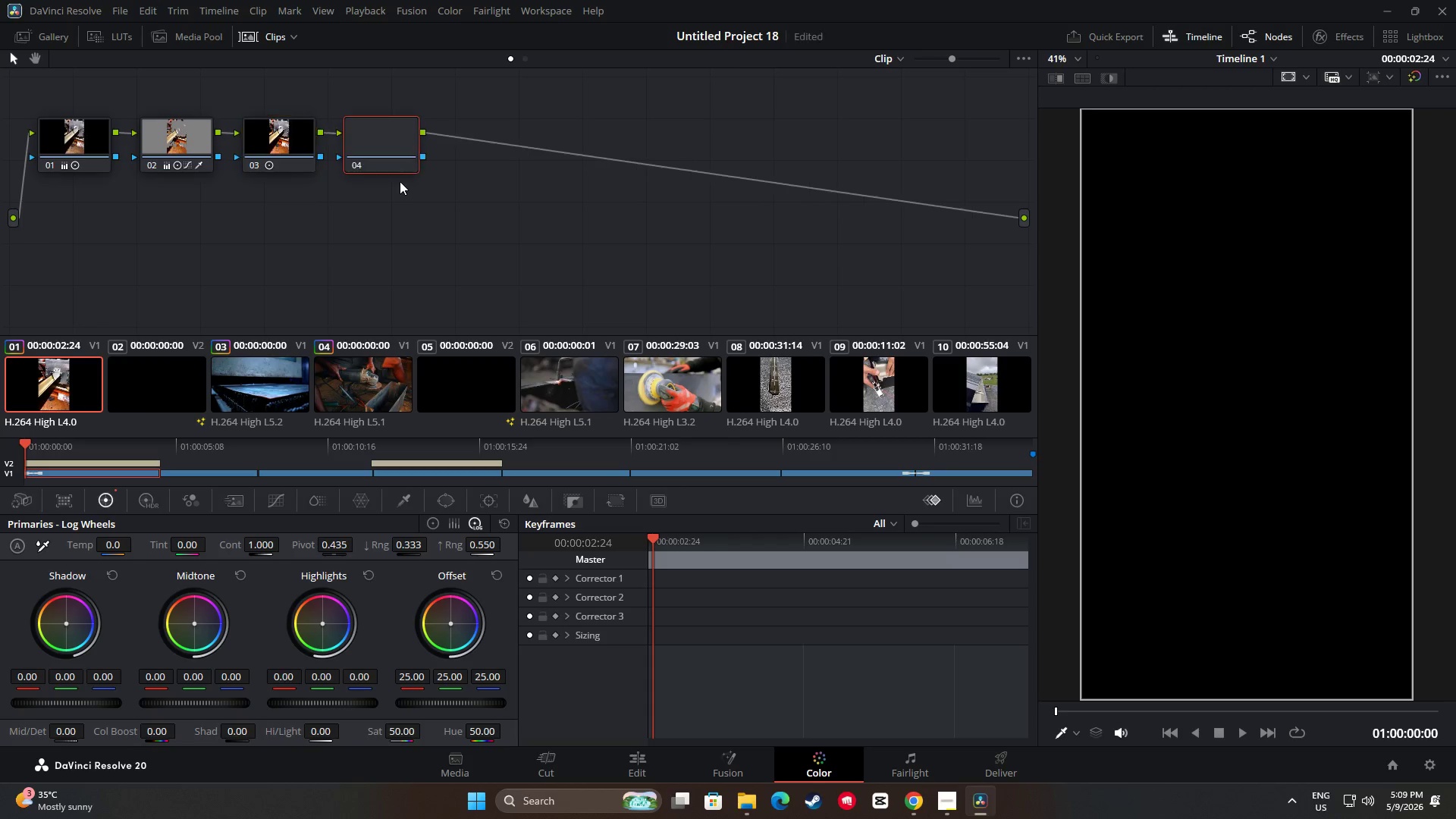 
key(Alt+S)
 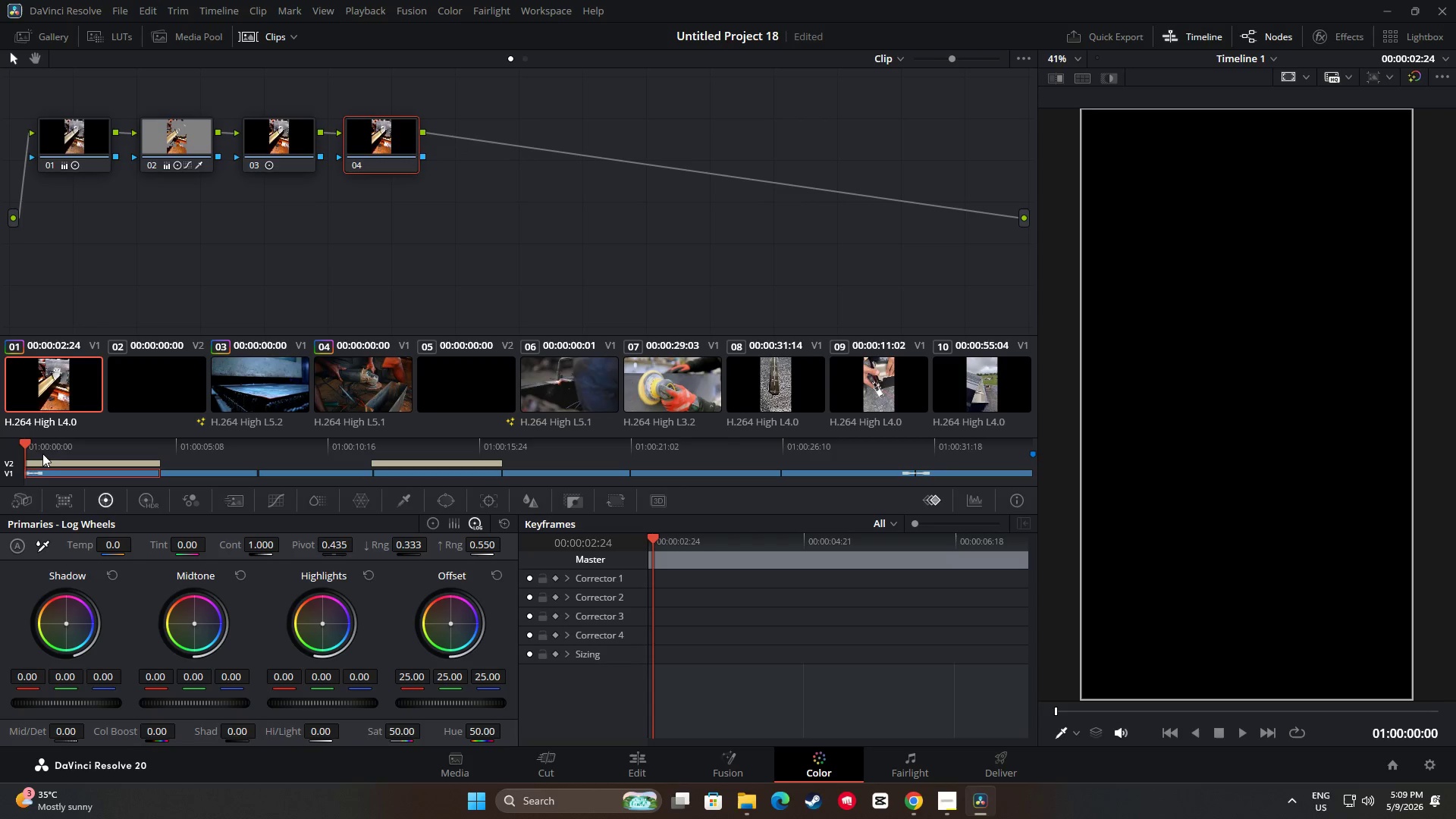 
left_click_drag(start_coordinate=[27, 442], to_coordinate=[52, 444])
 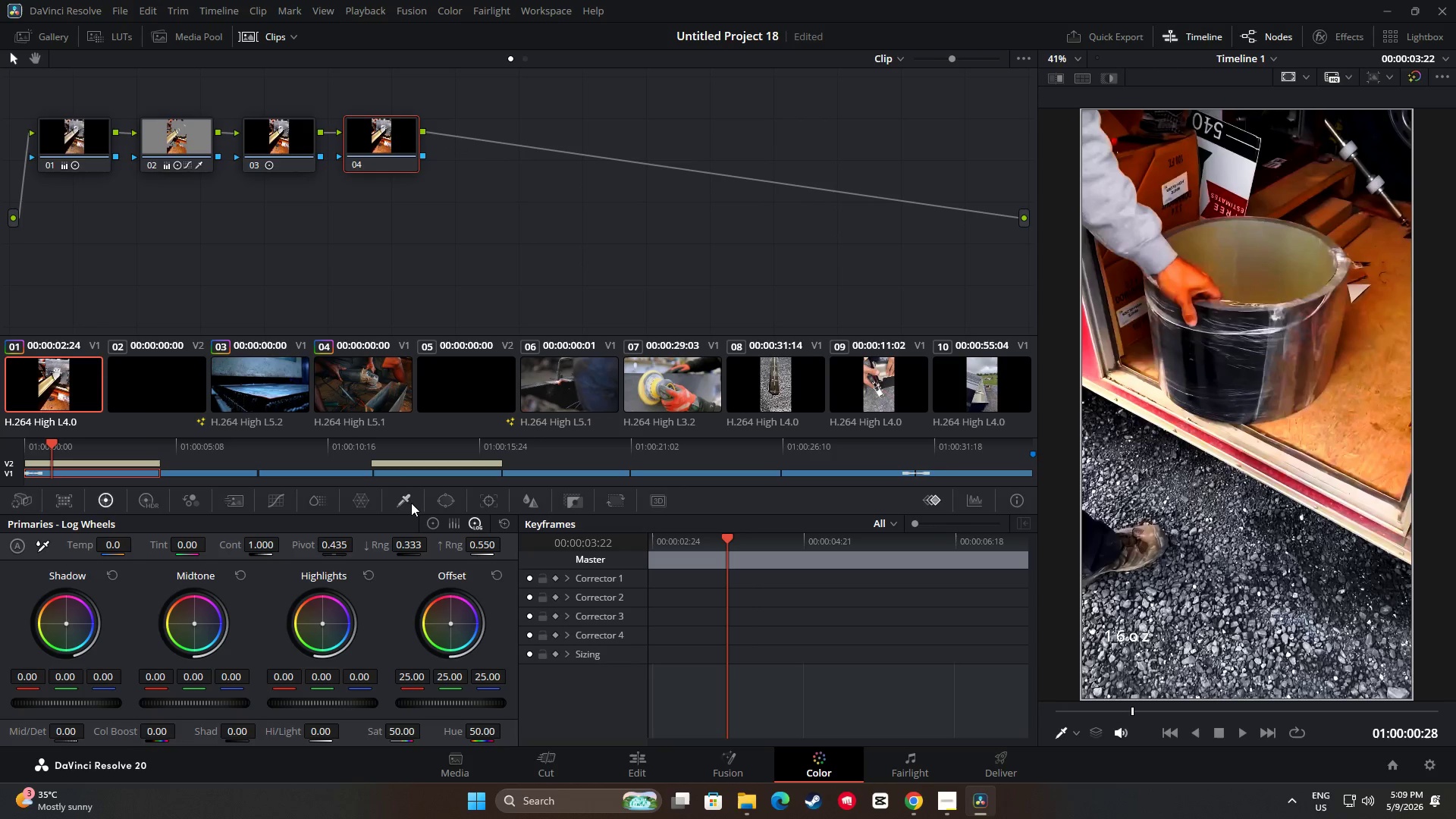 
double_click([443, 503])
 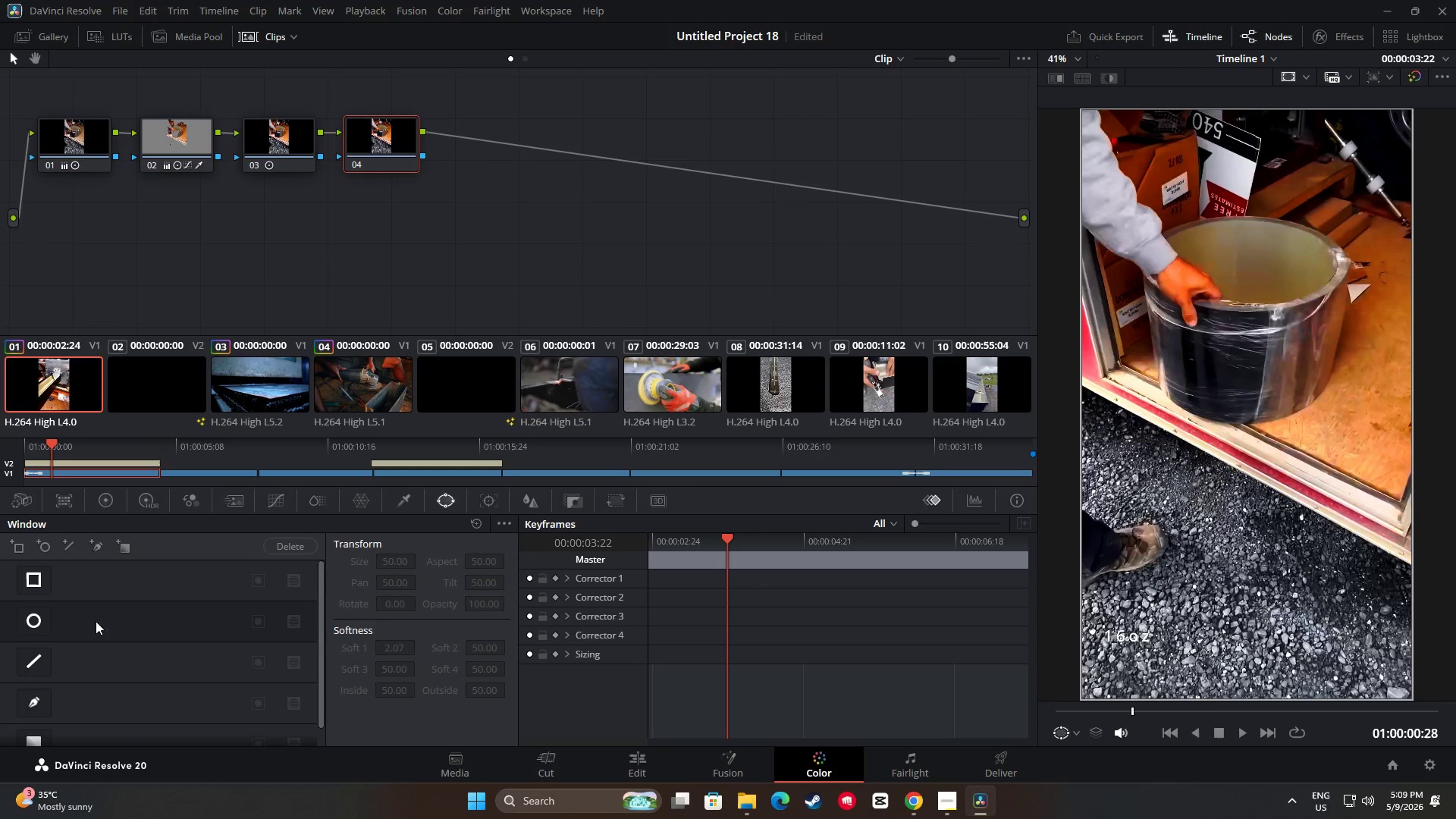 
left_click([38, 622])
 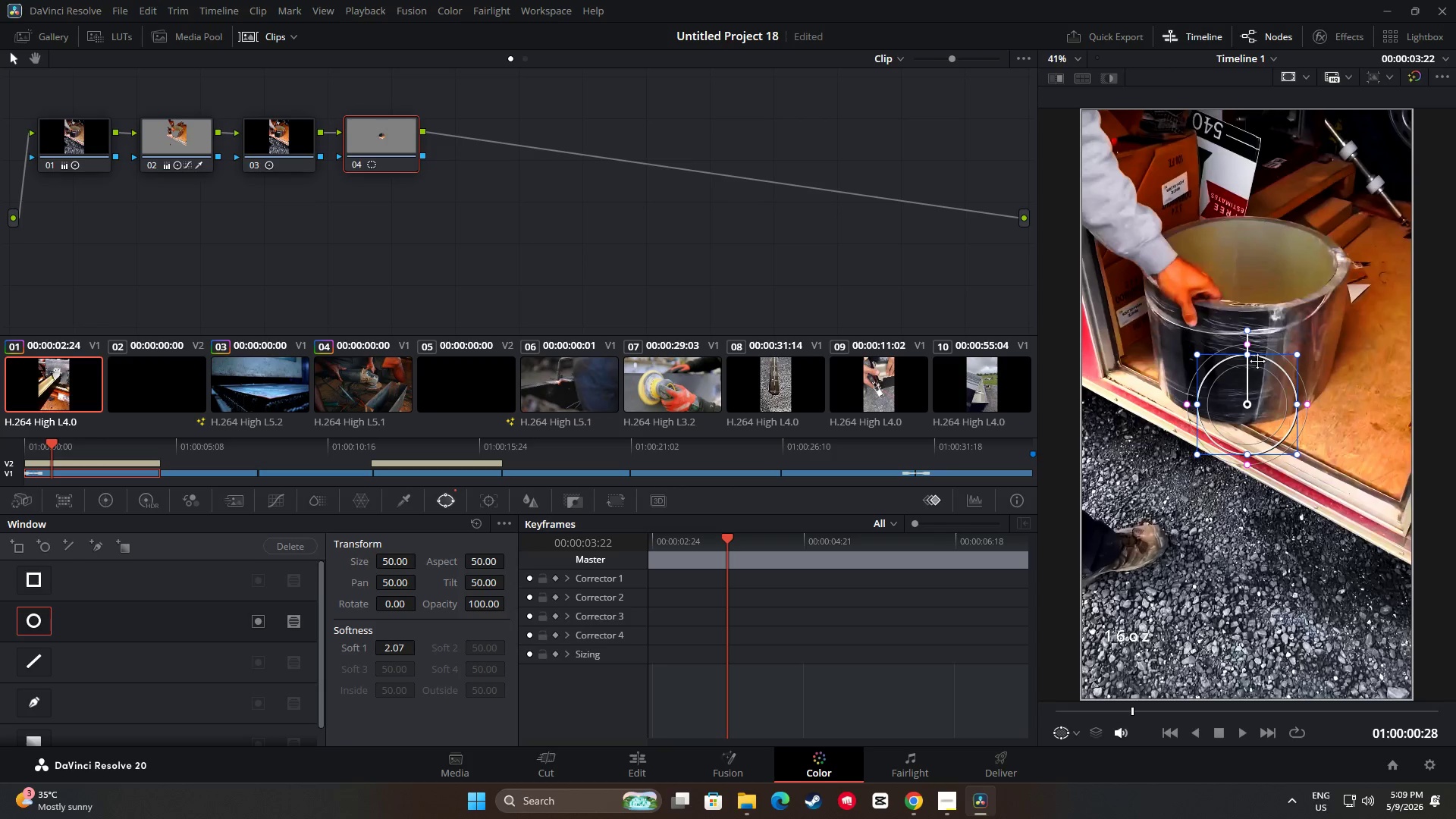 
left_click_drag(start_coordinate=[1248, 358], to_coordinate=[1263, 183])
 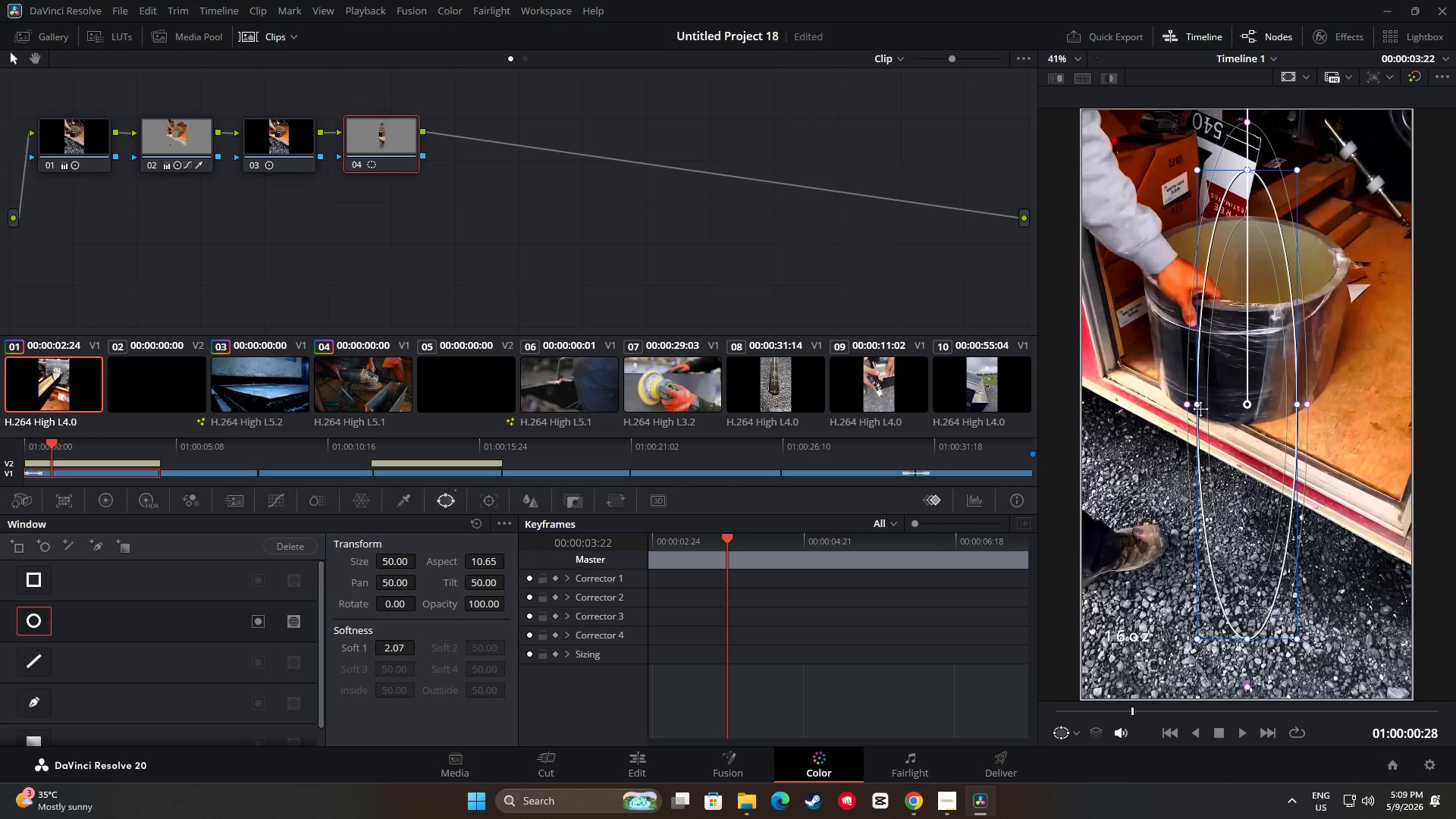 
left_click_drag(start_coordinate=[1198, 405], to_coordinate=[1125, 409])
 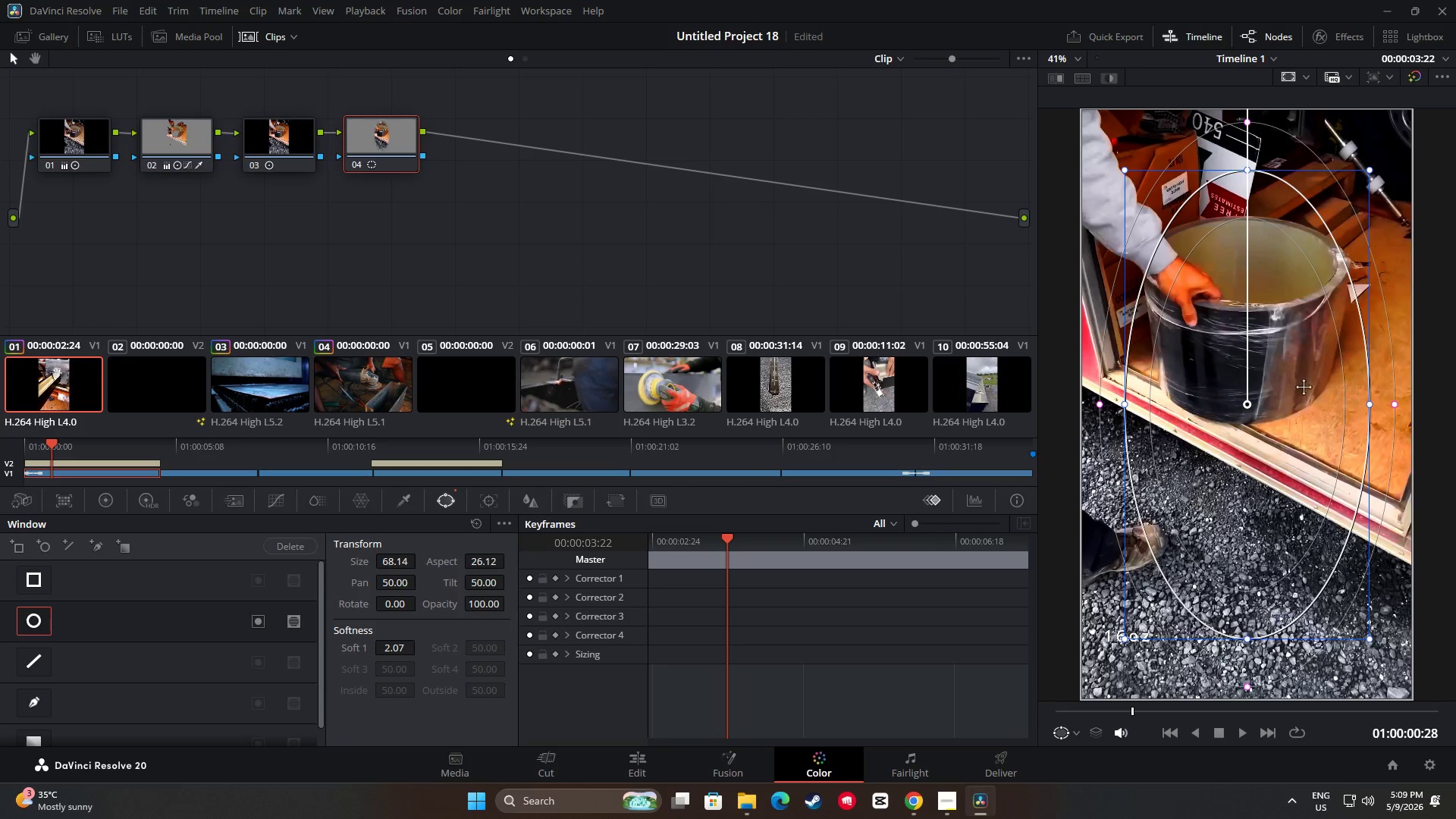 
left_click_drag(start_coordinate=[1298, 387], to_coordinate=[1298, 377])
 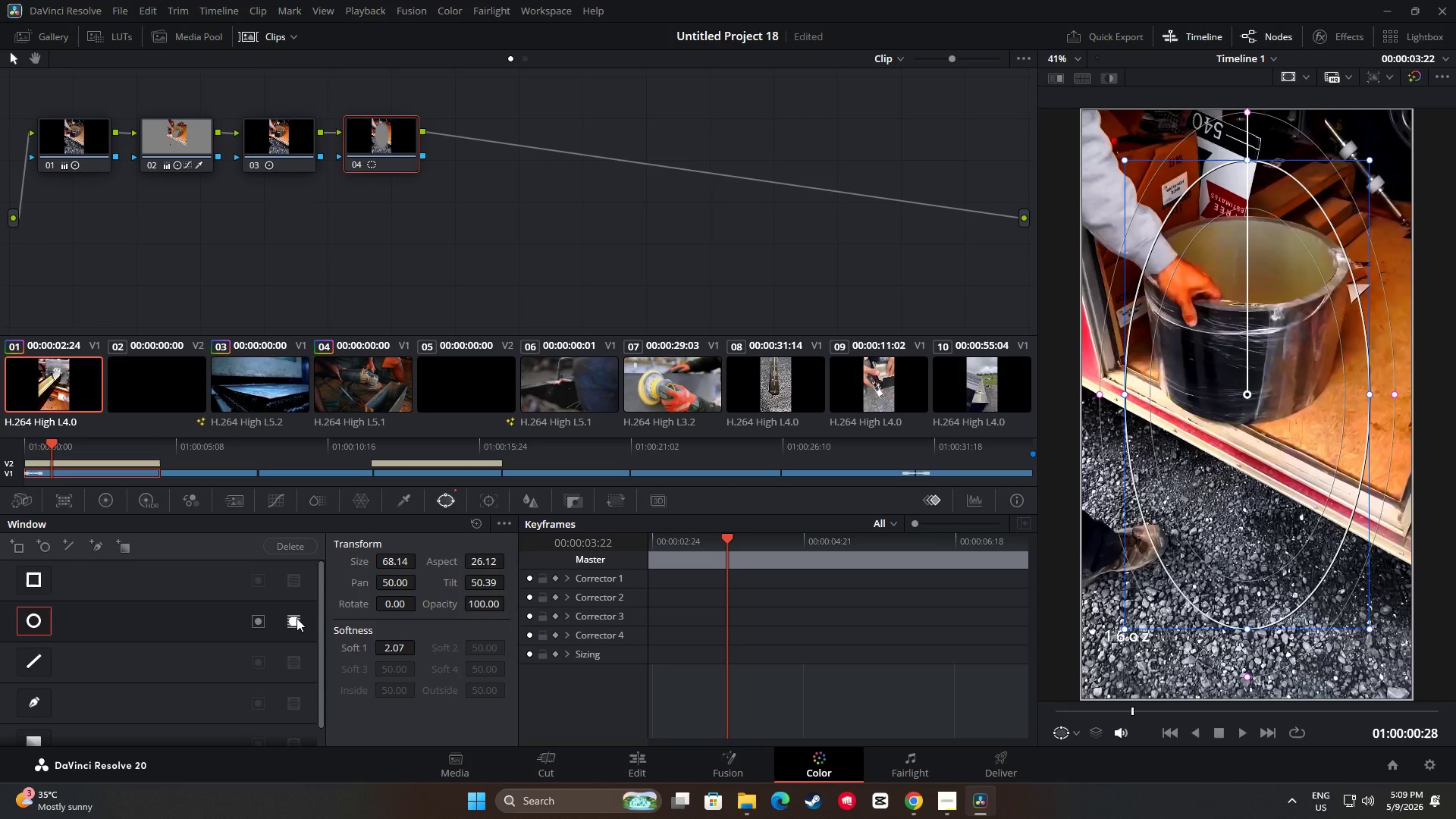 
wait(14.52)
 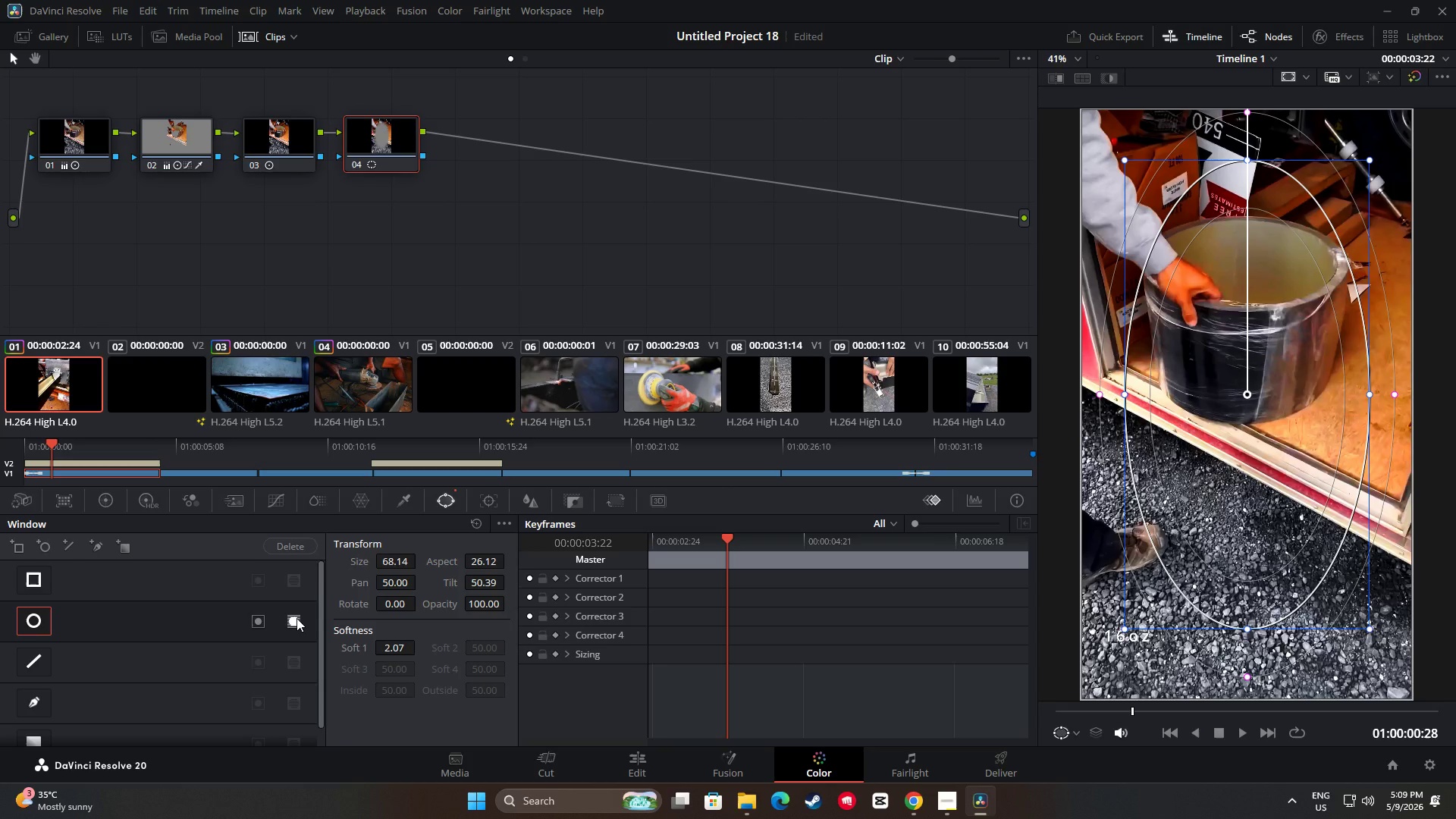 
left_click([113, 501])
 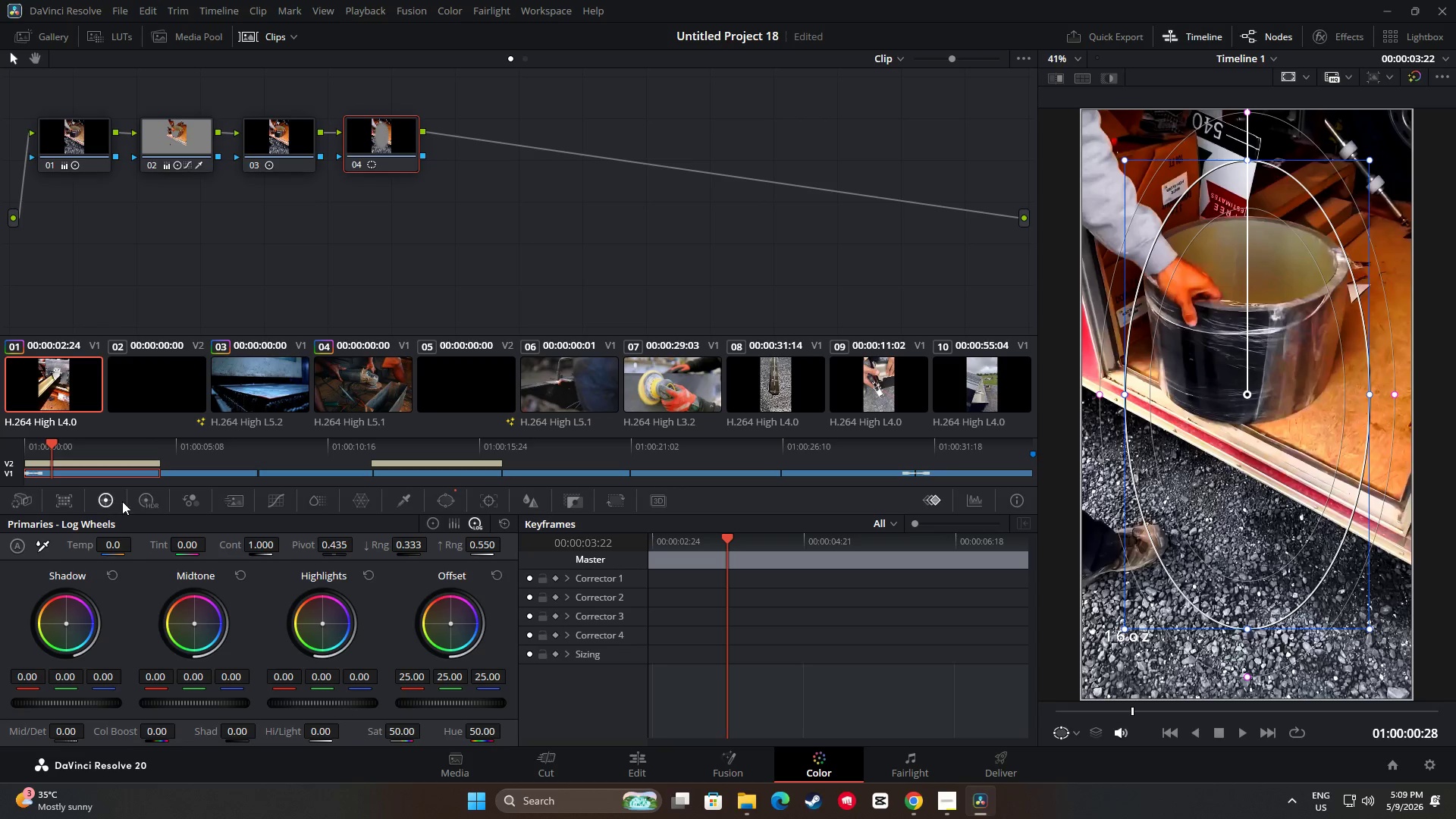 
left_click([139, 500])
 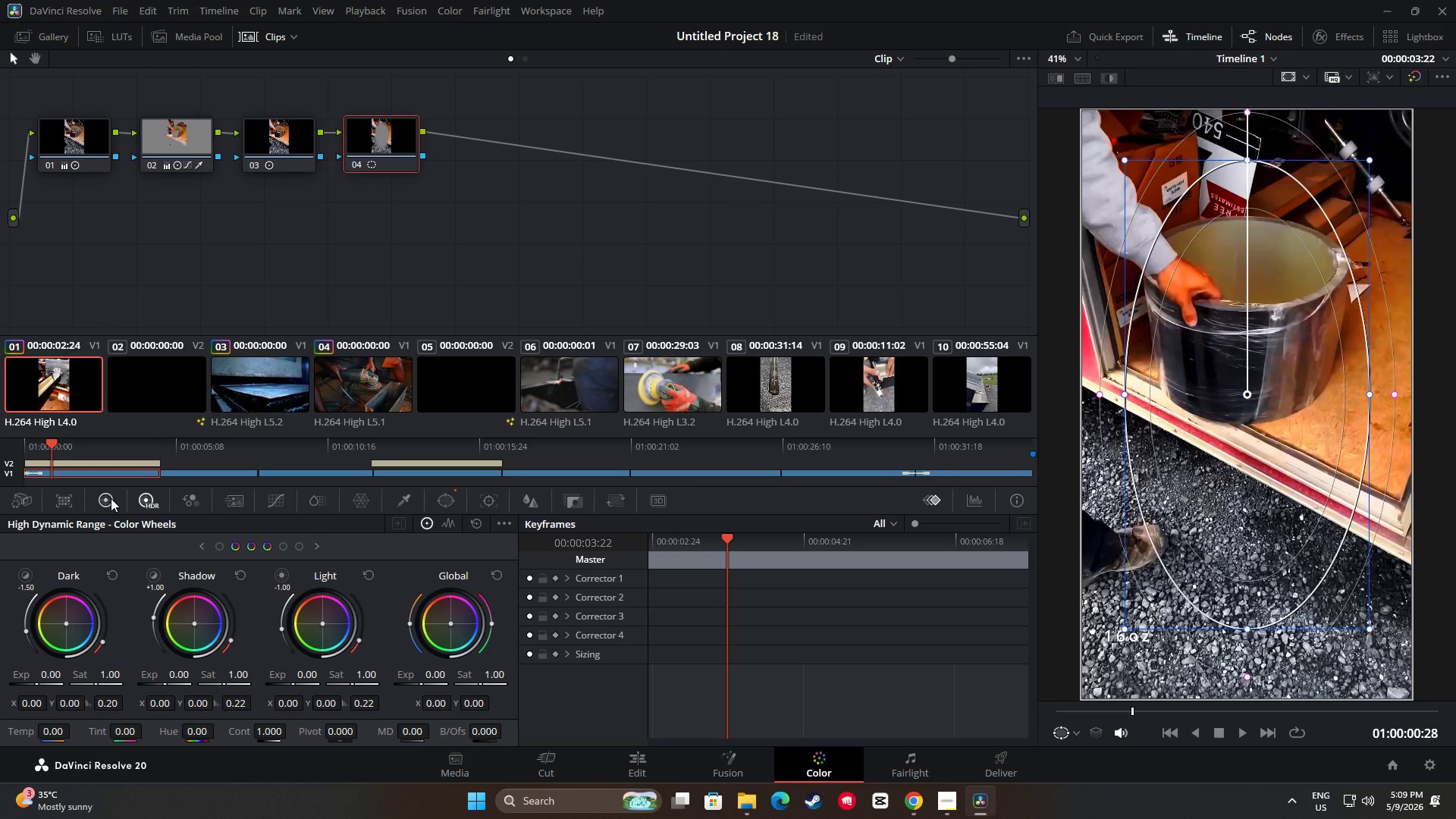 
left_click([111, 498])
 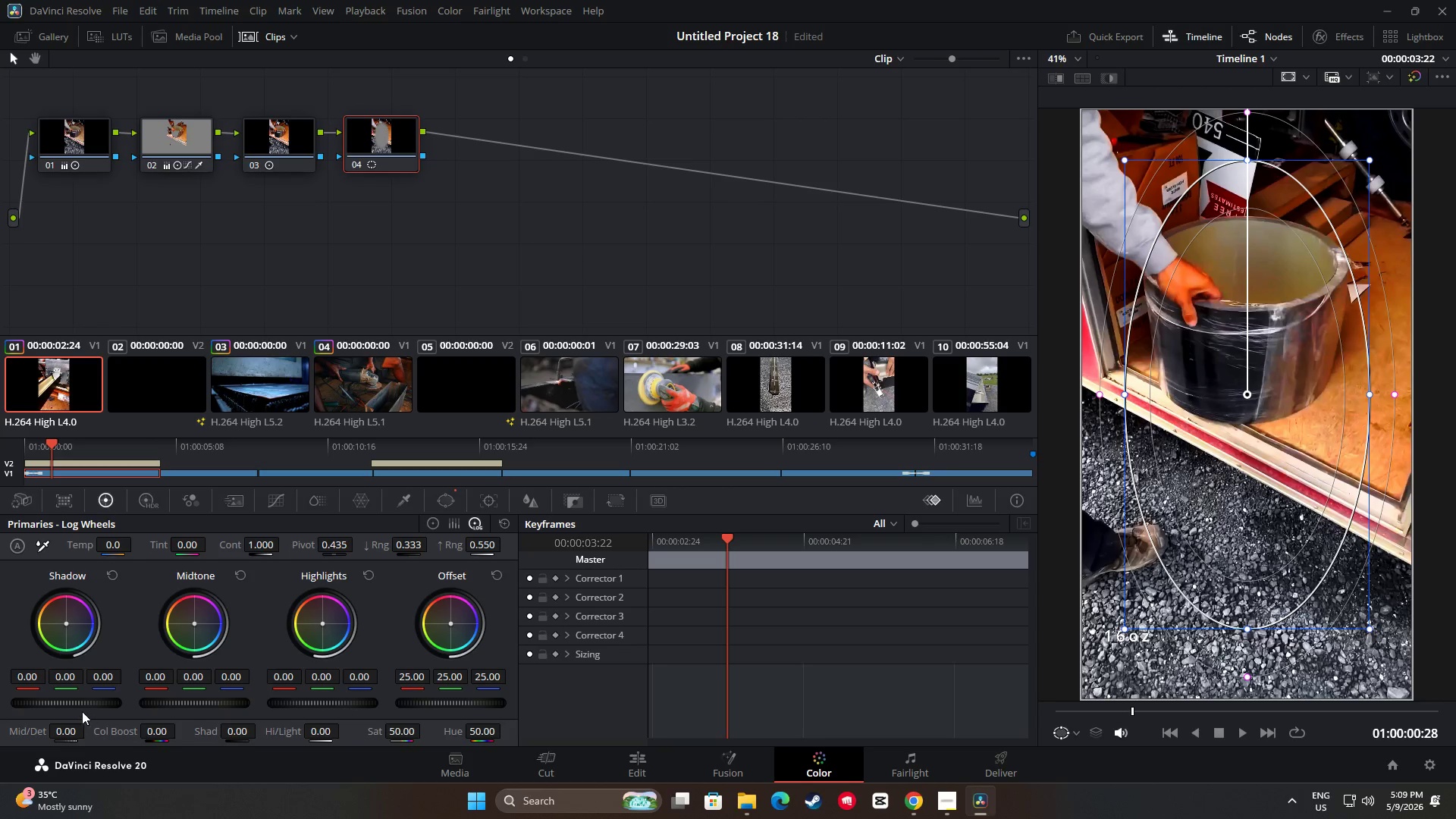 
left_click_drag(start_coordinate=[79, 701], to_coordinate=[444, 405])
 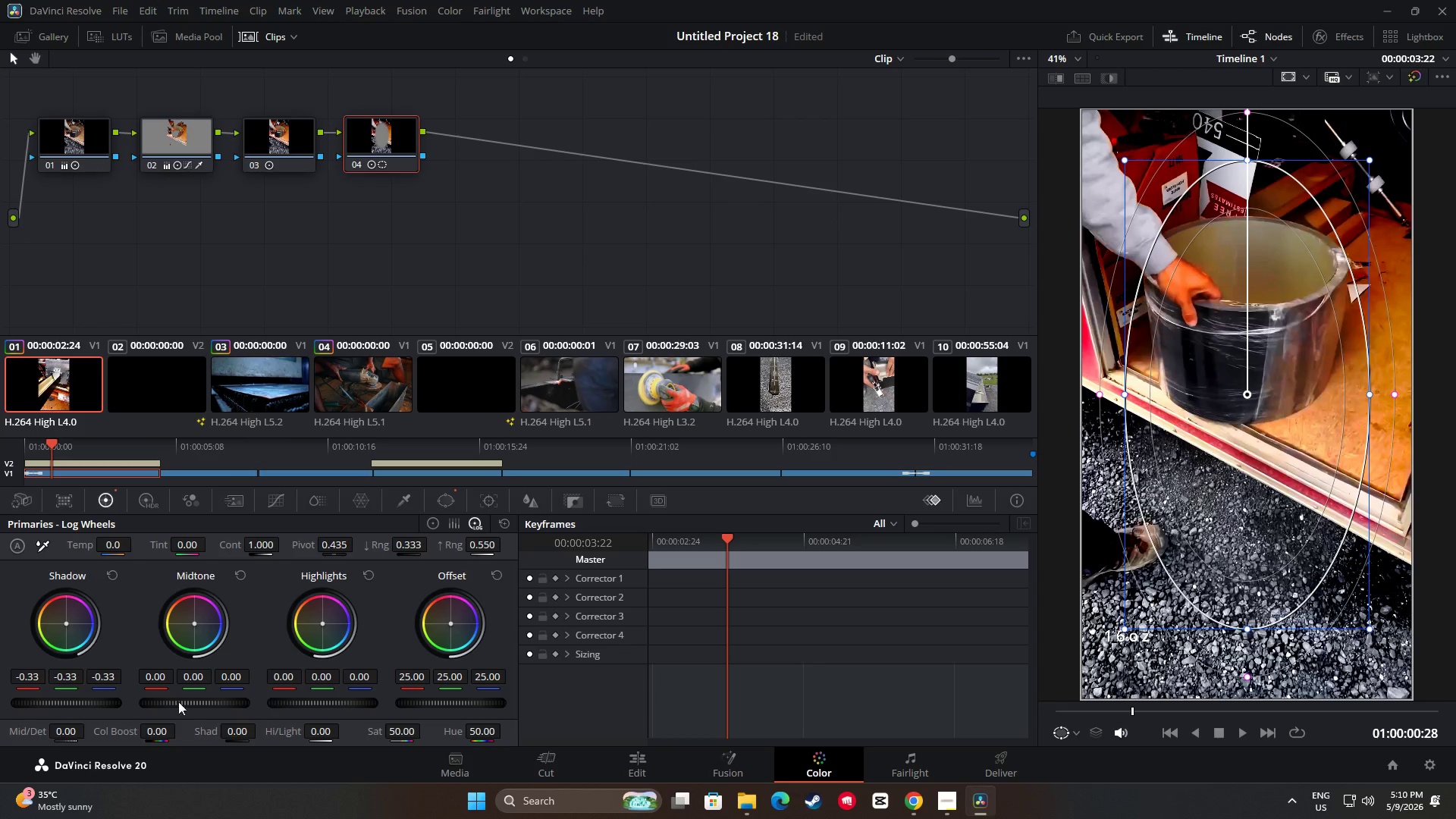 
left_click_drag(start_coordinate=[74, 699], to_coordinate=[42, 701])
 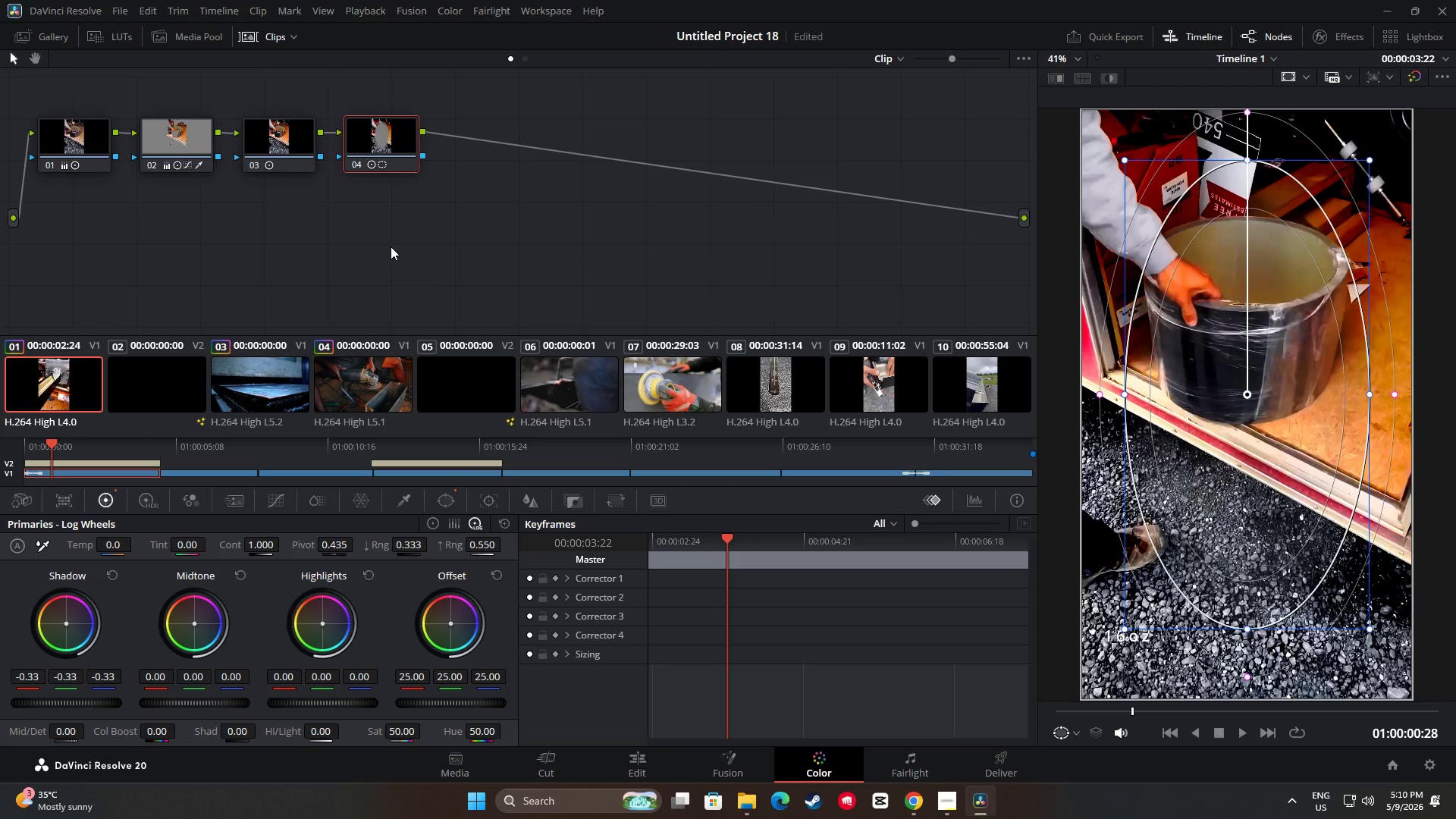 
wait(7.47)
 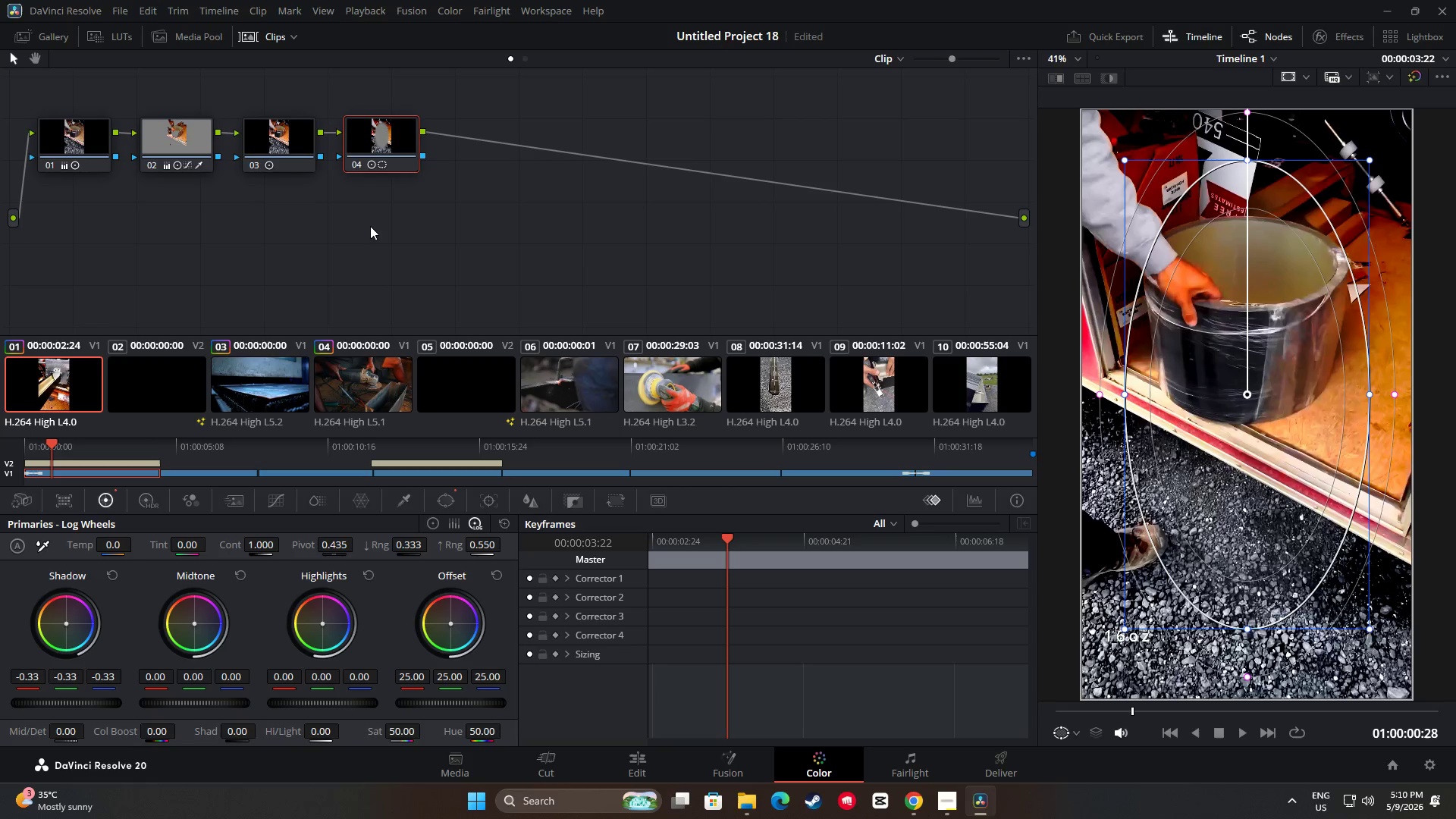 
double_click([388, 152])
 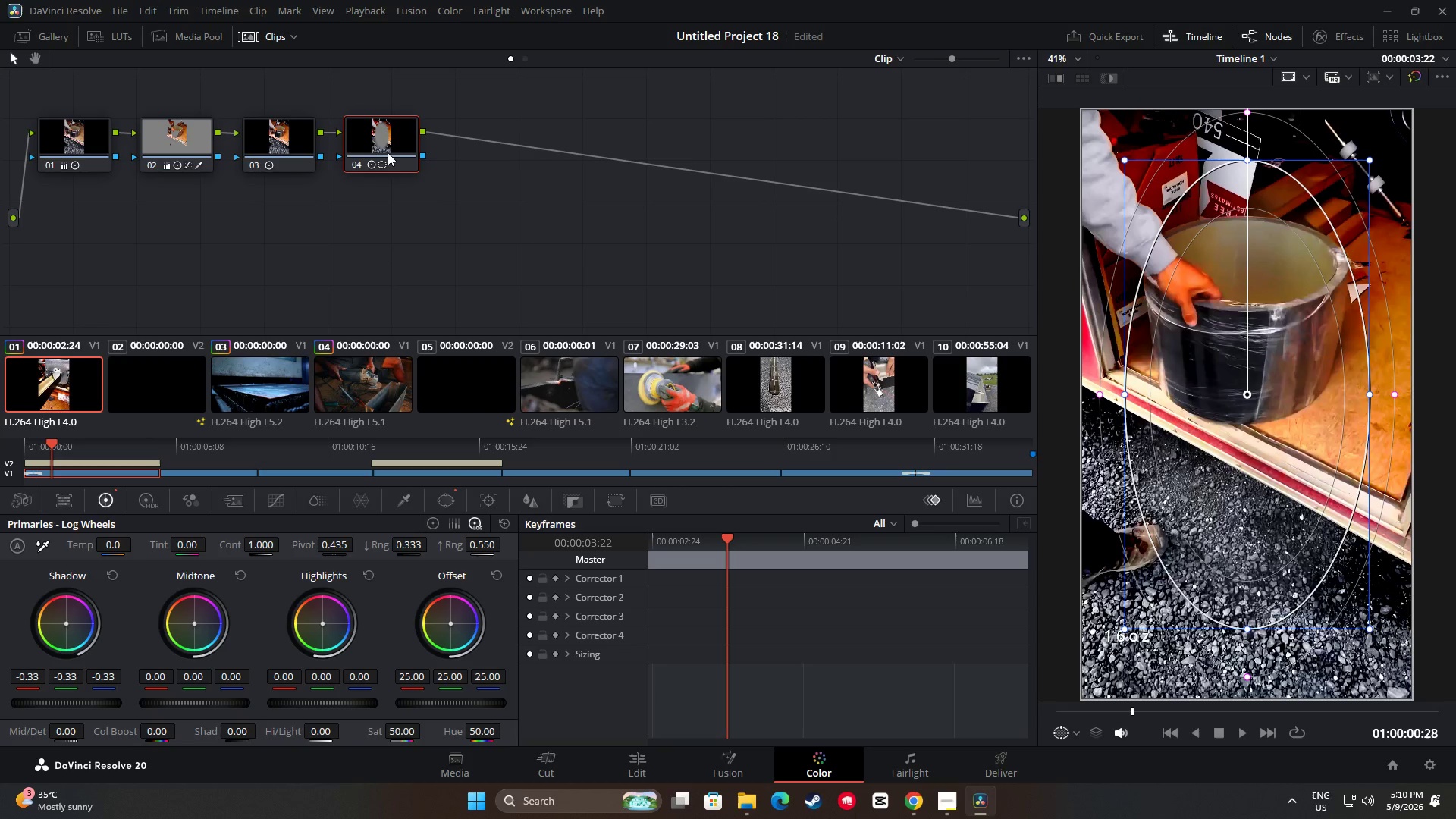 
key(Control+C)
 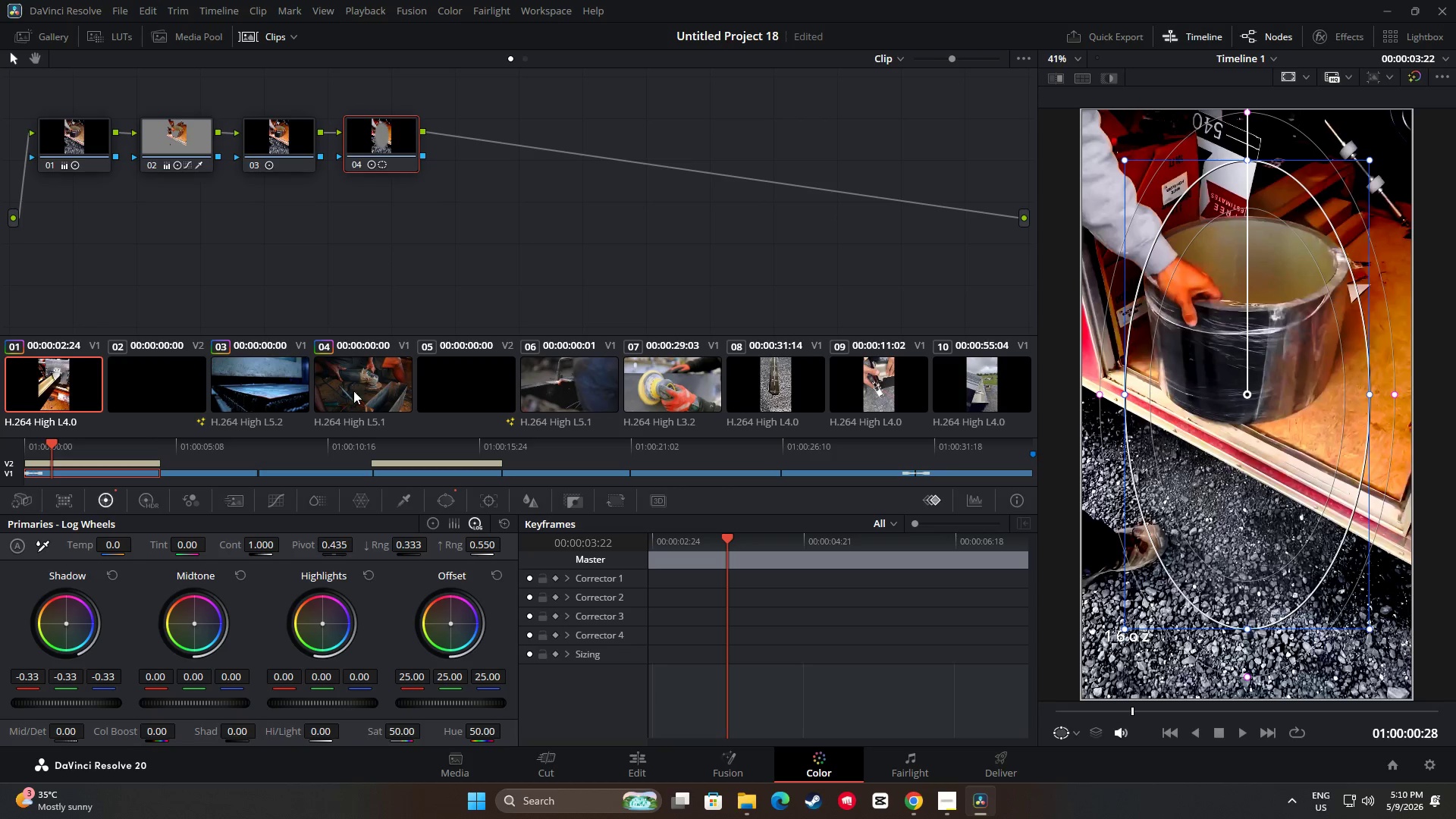 
left_click([353, 391])
 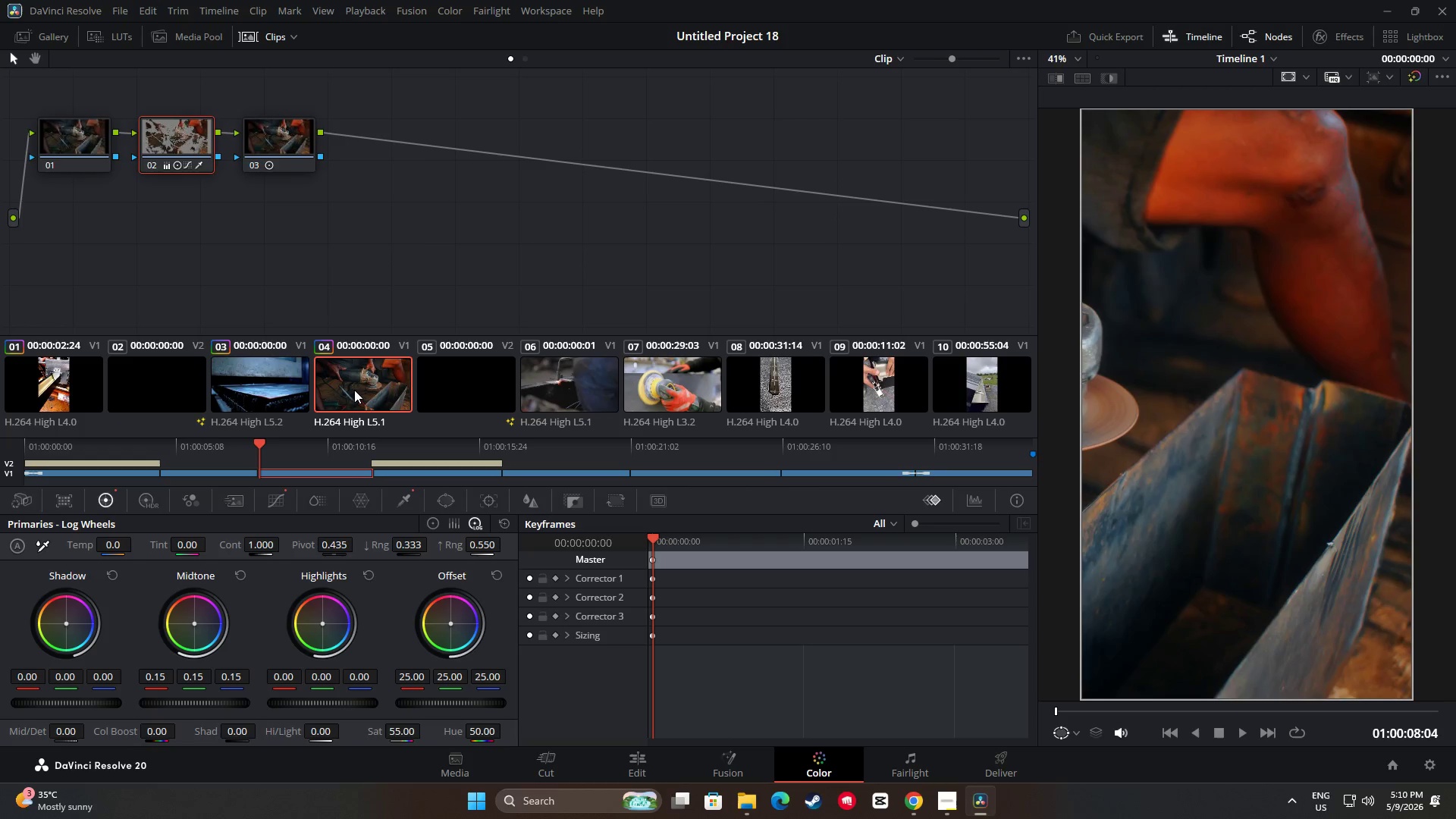 
left_click([384, 182])
 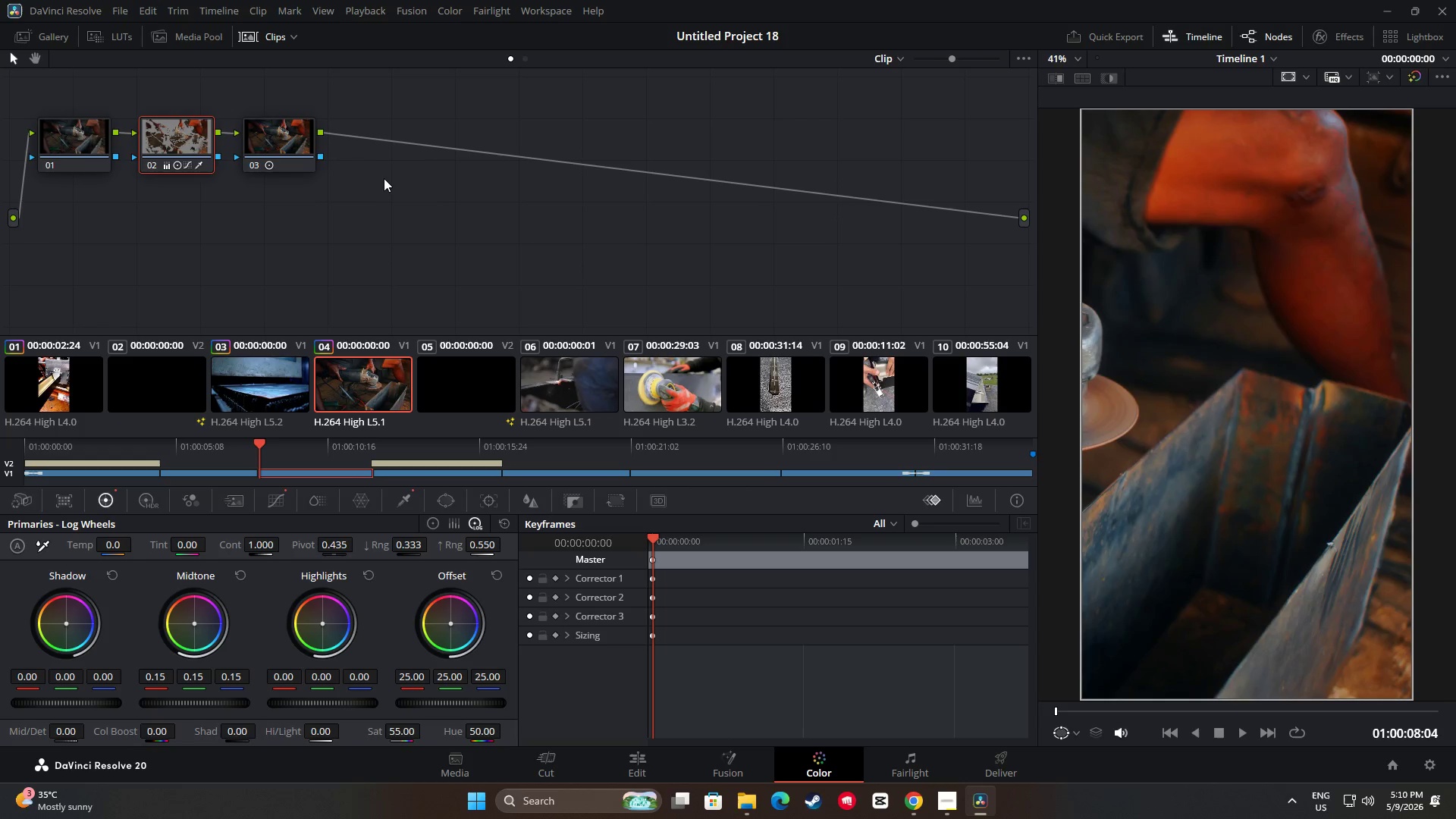 
key(Alt+S)
 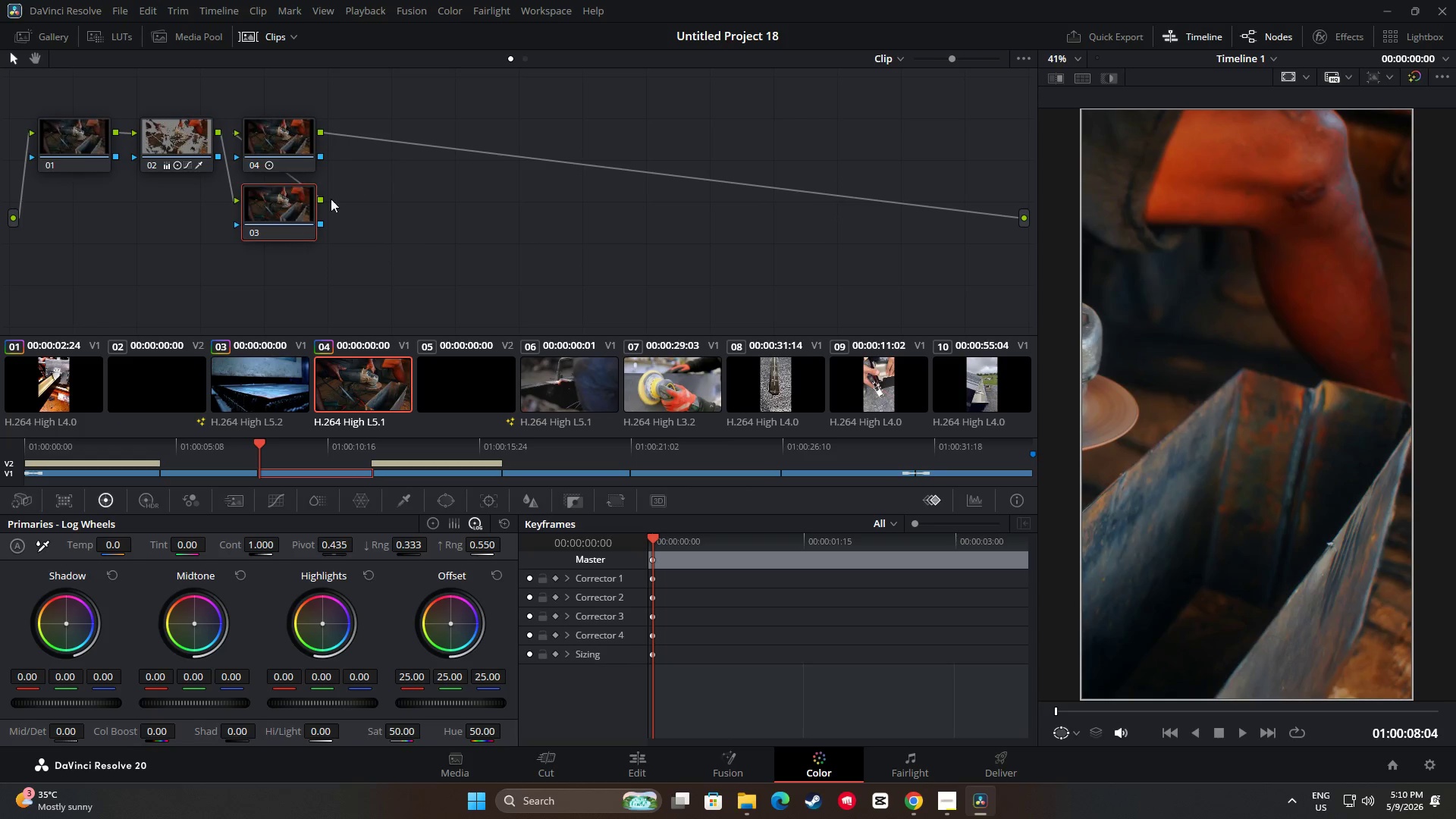 
left_click_drag(start_coordinate=[281, 221], to_coordinate=[289, 228])
 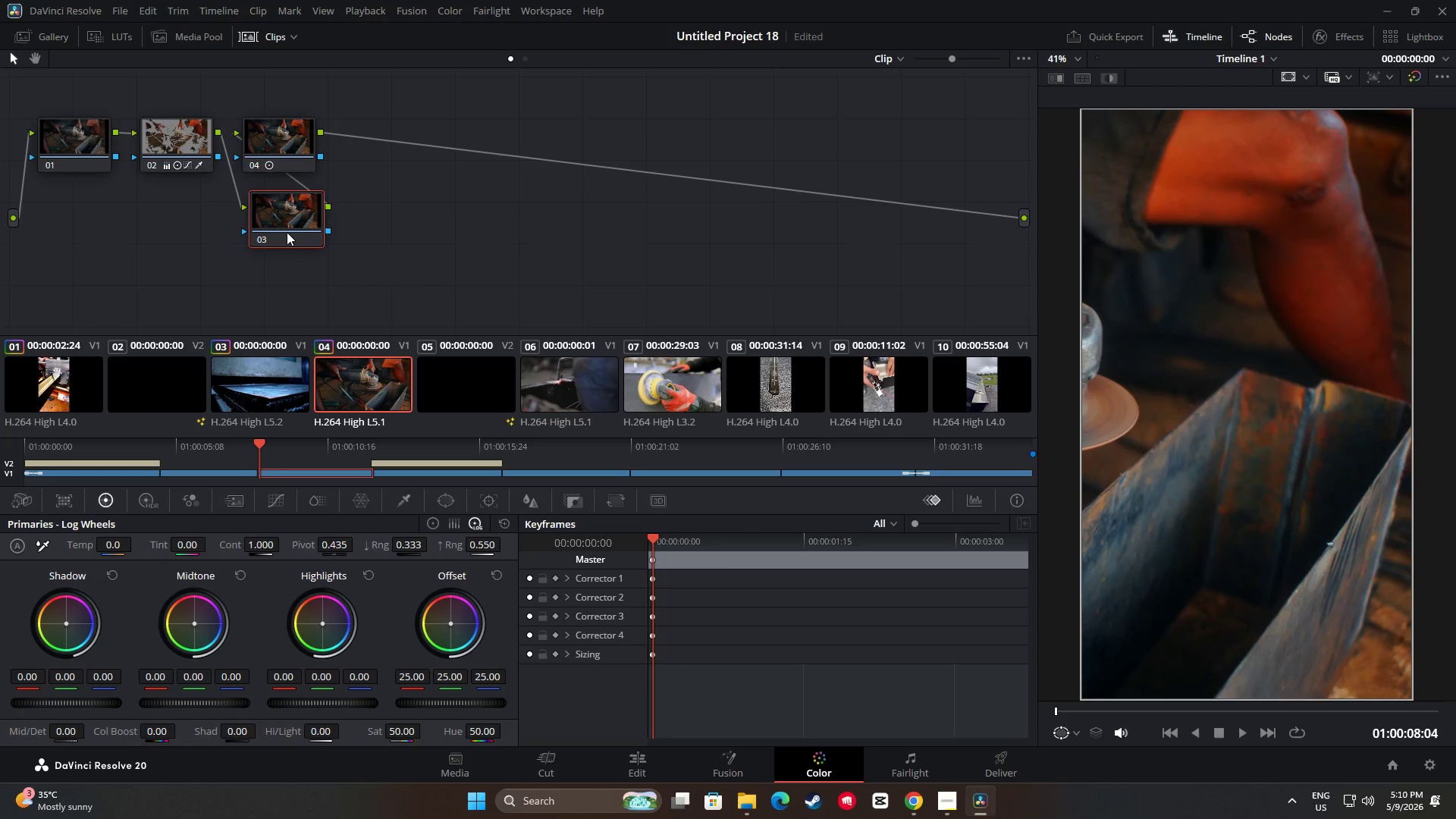 
left_click([285, 233])
 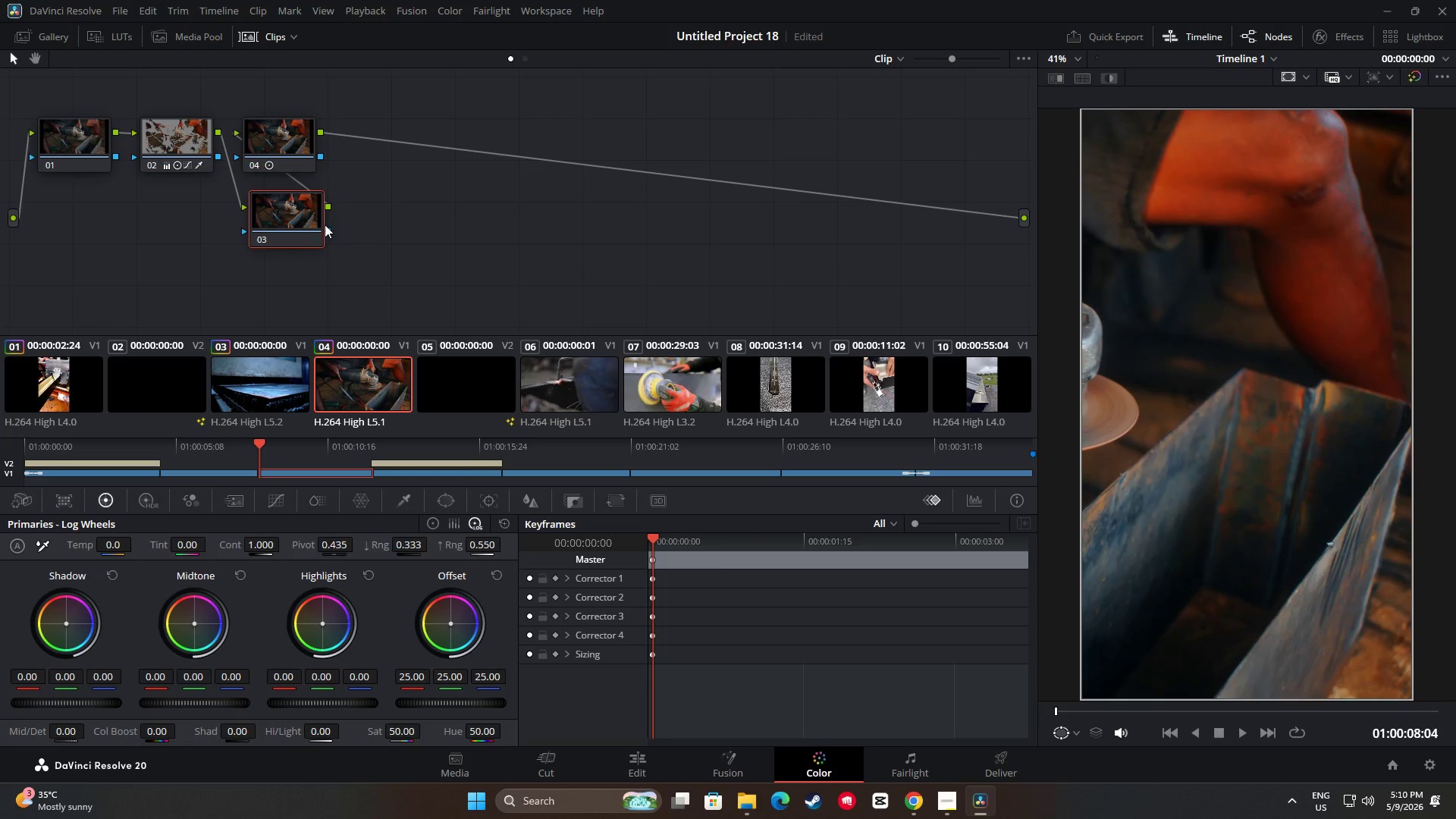 
key(Backspace)
 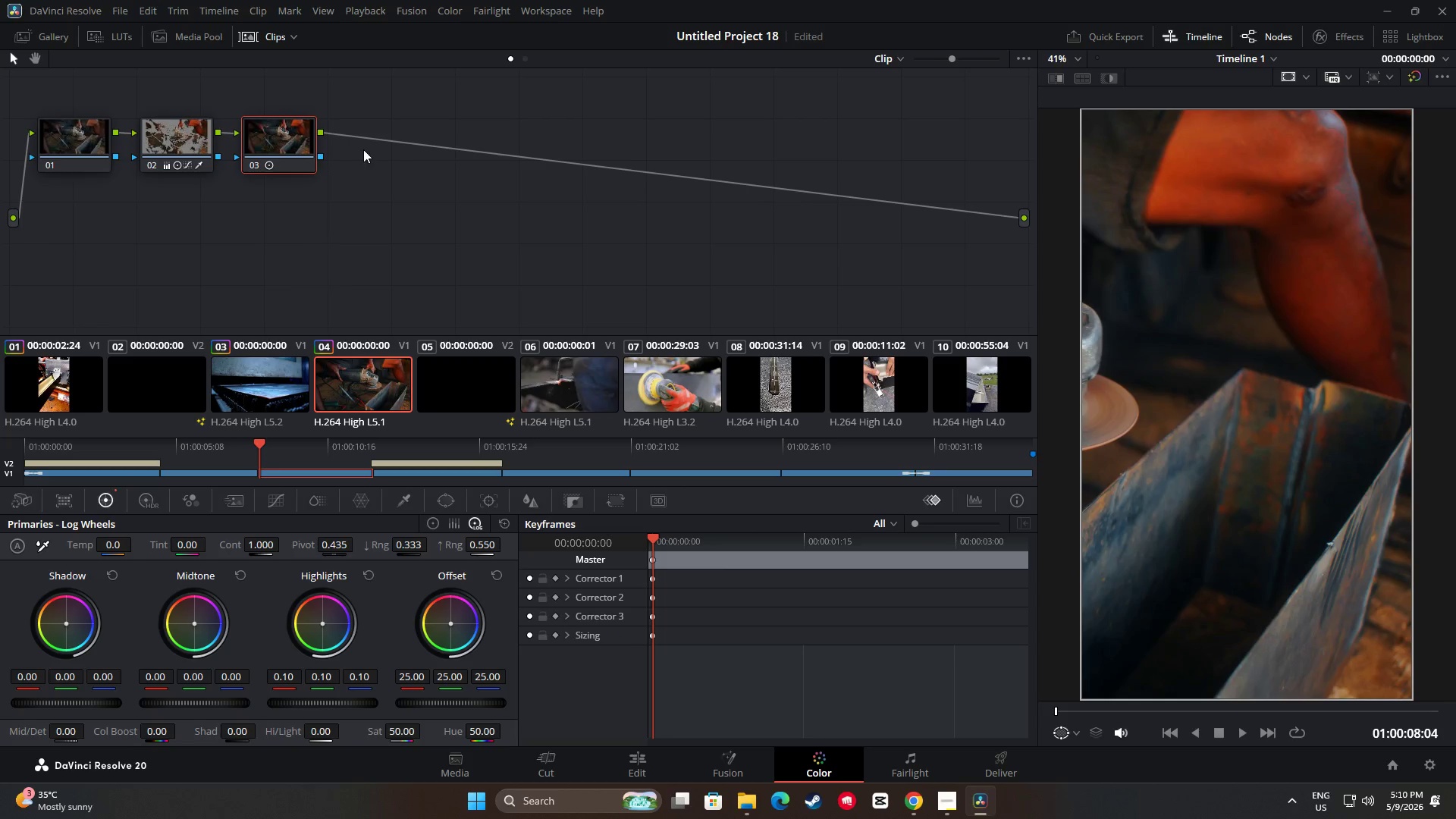 
left_click([363, 149])
 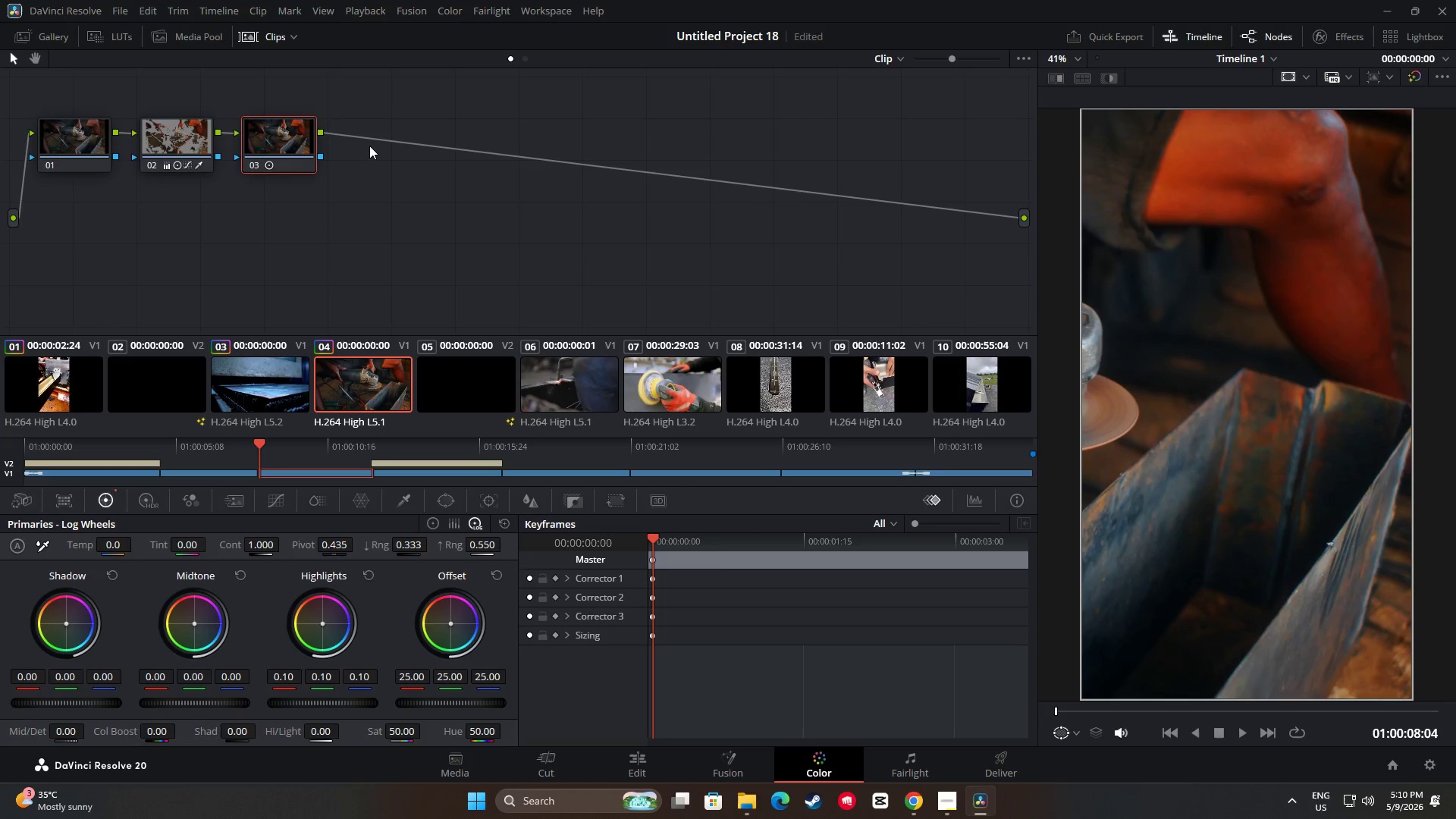 
key(Alt+AltLeft)
 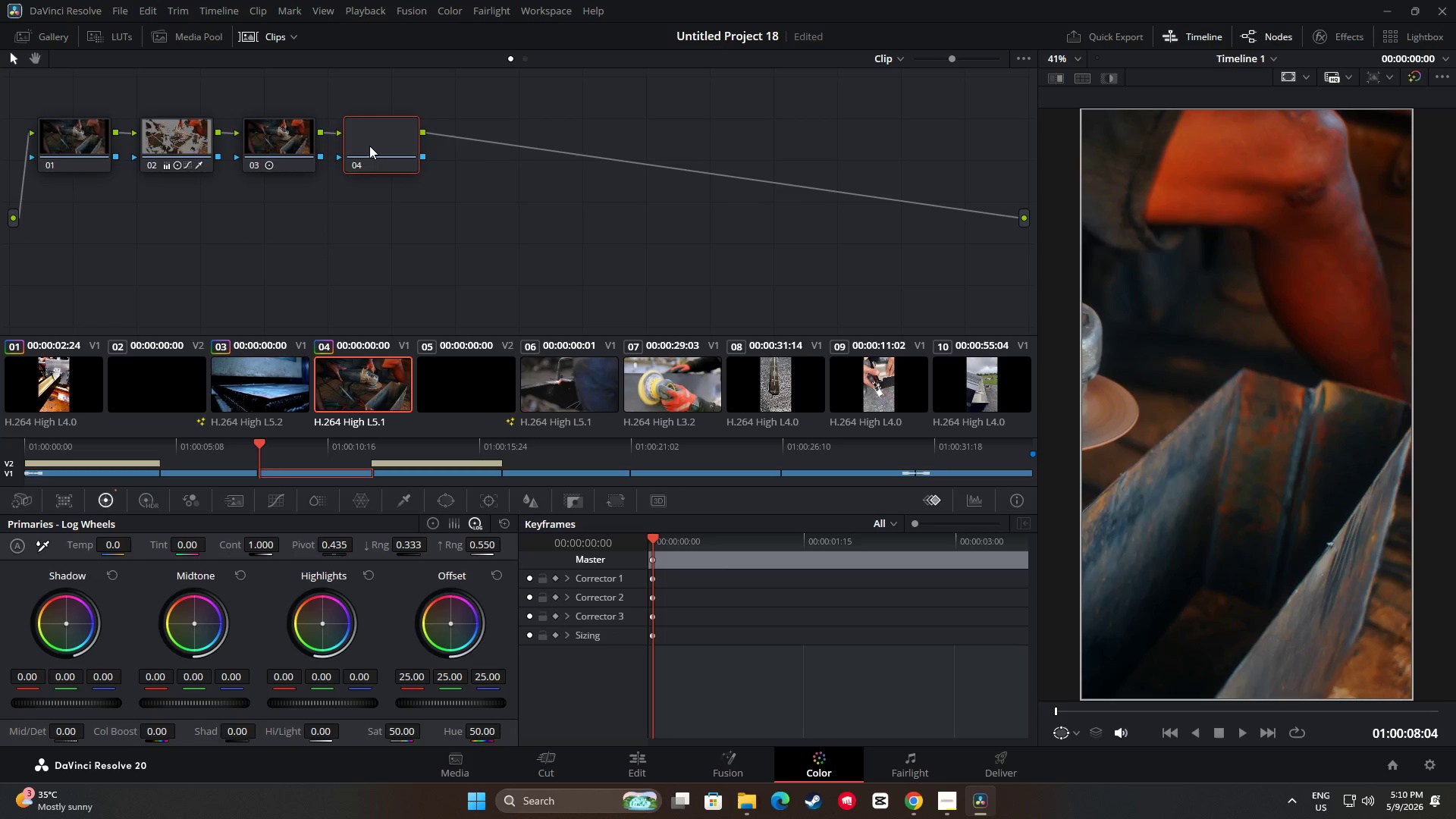 
key(Alt+S)
 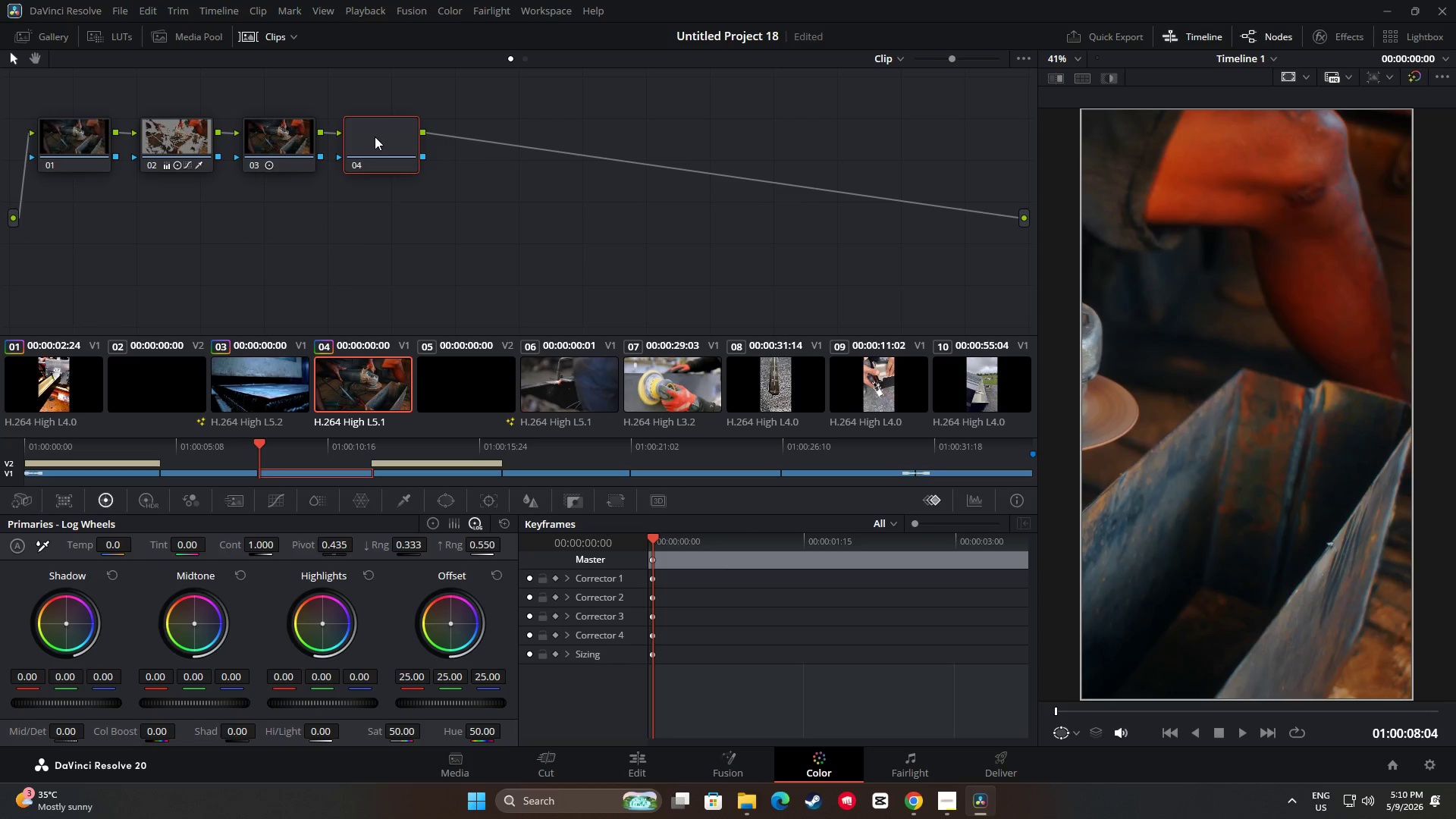 
key(Control+ControlLeft)
 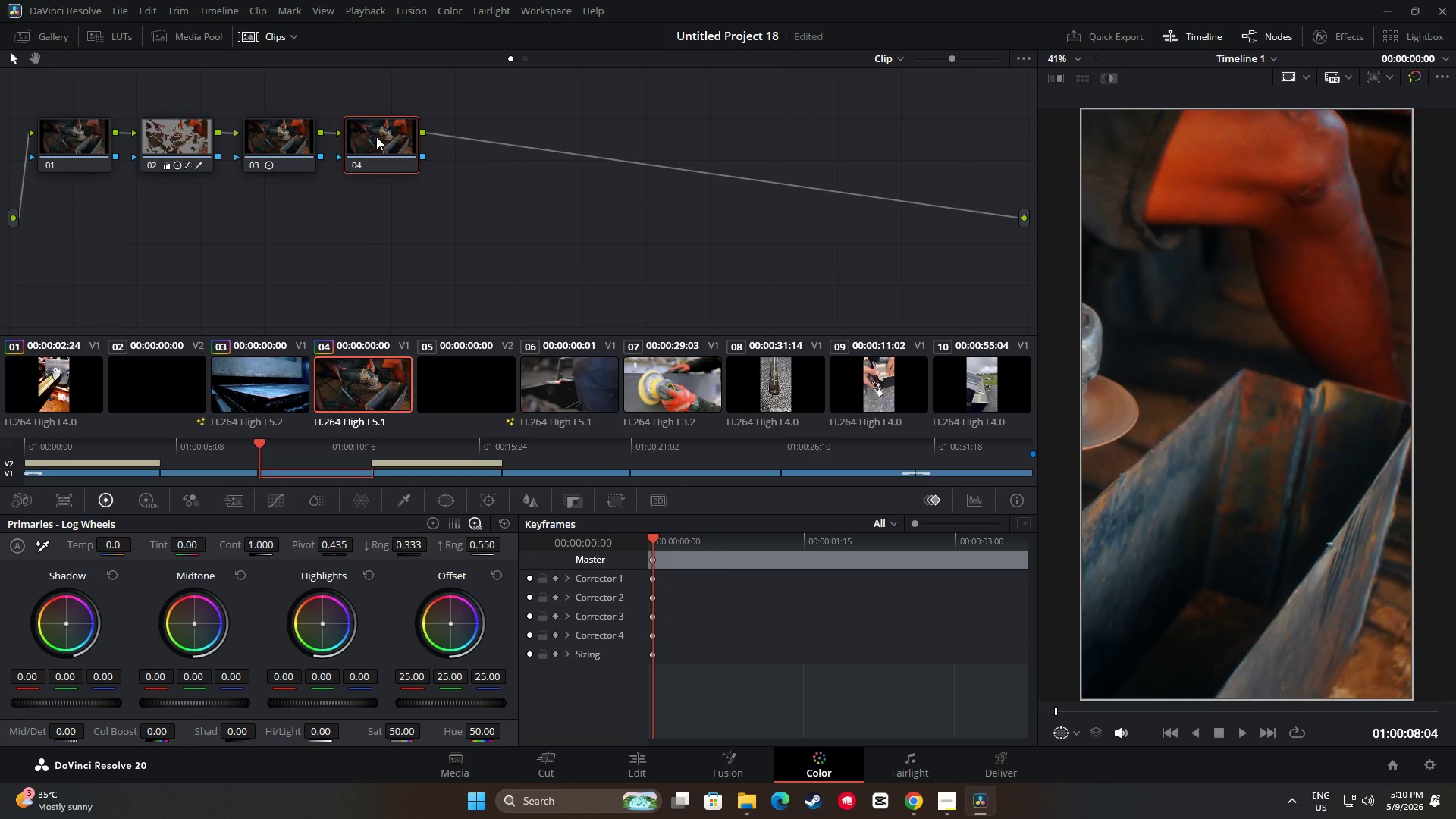 
key(Control+V)
 